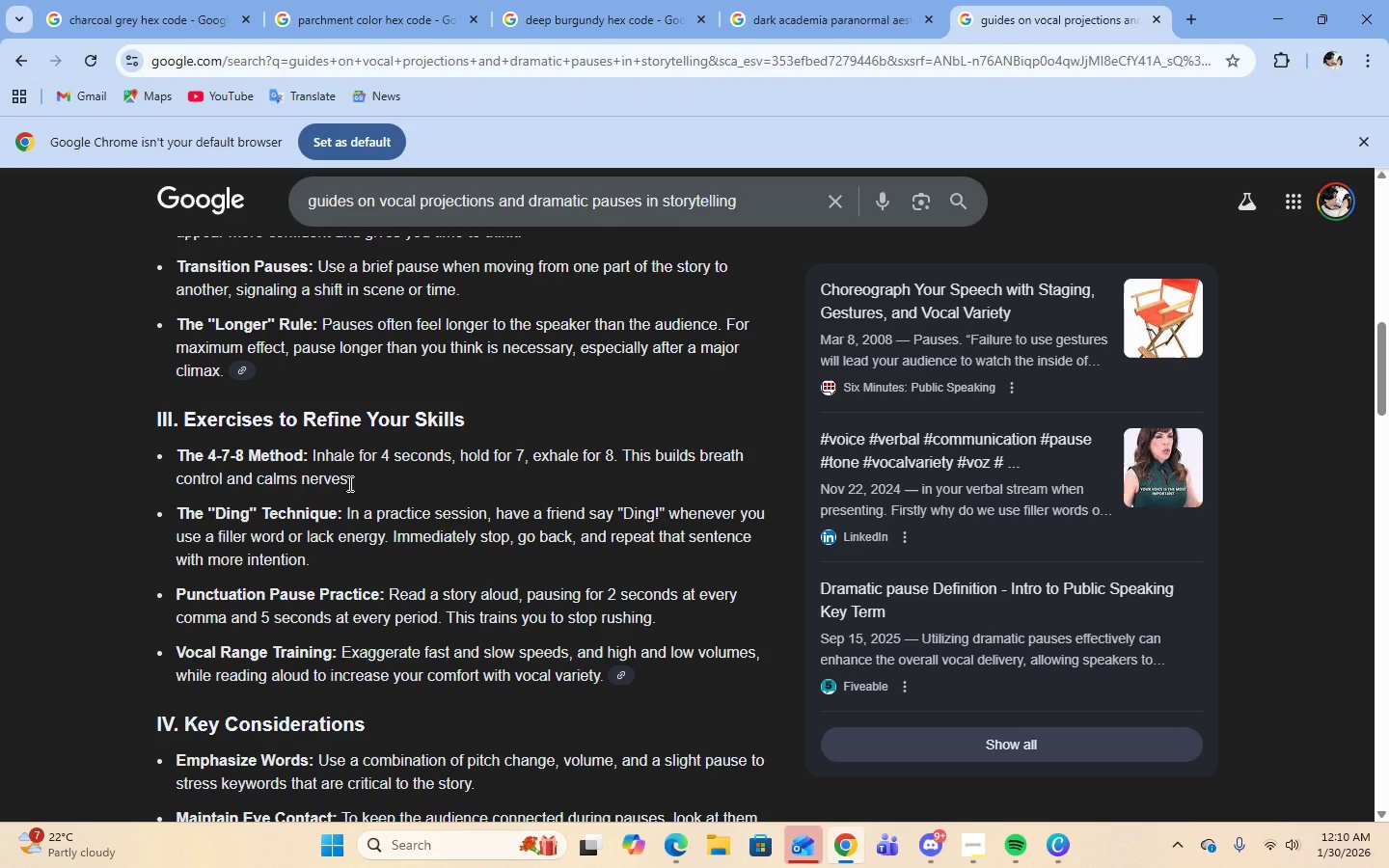 
left_click_drag(start_coordinate=[349, 482], to_coordinate=[204, 449])
 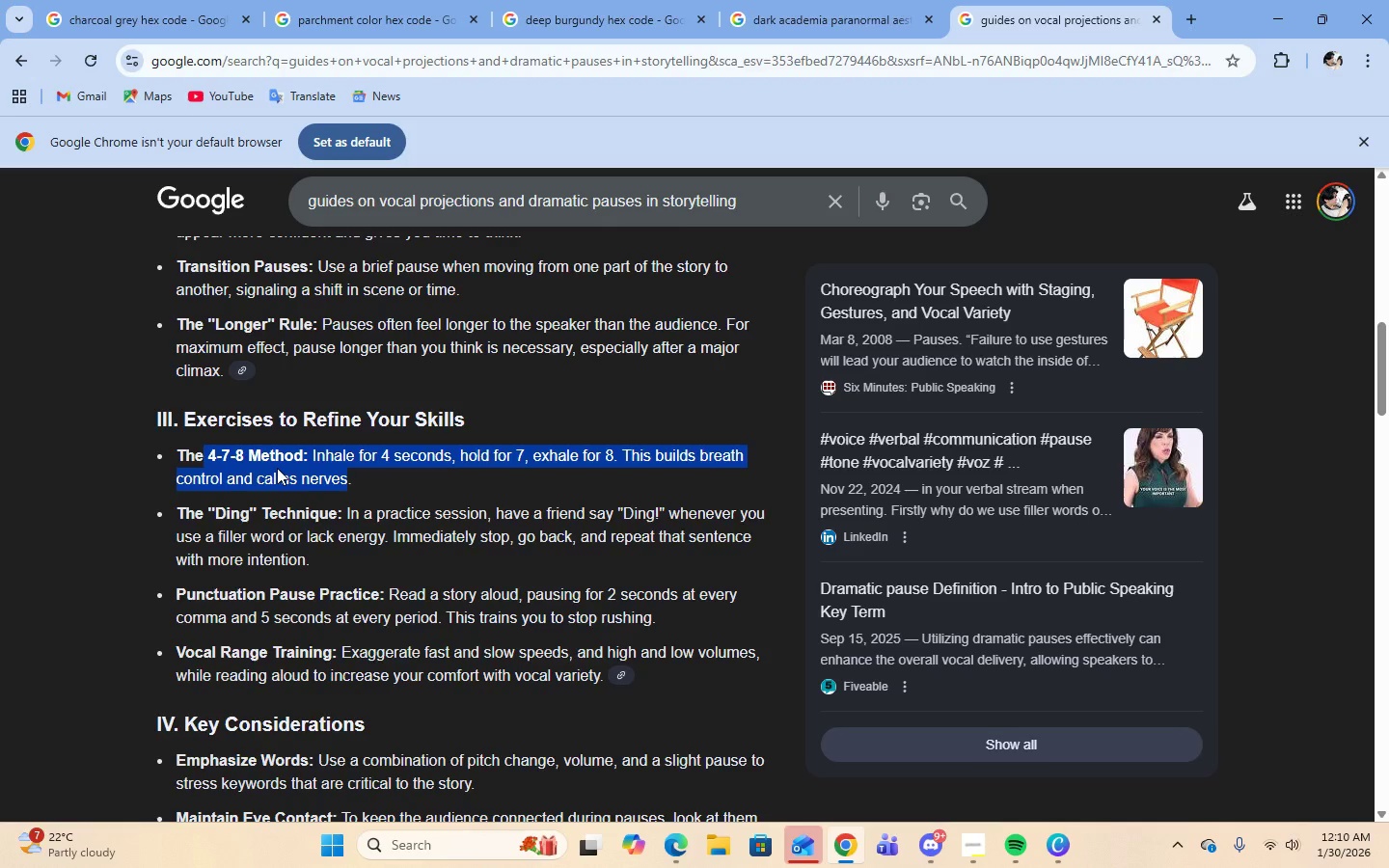 
right_click([277, 468])
 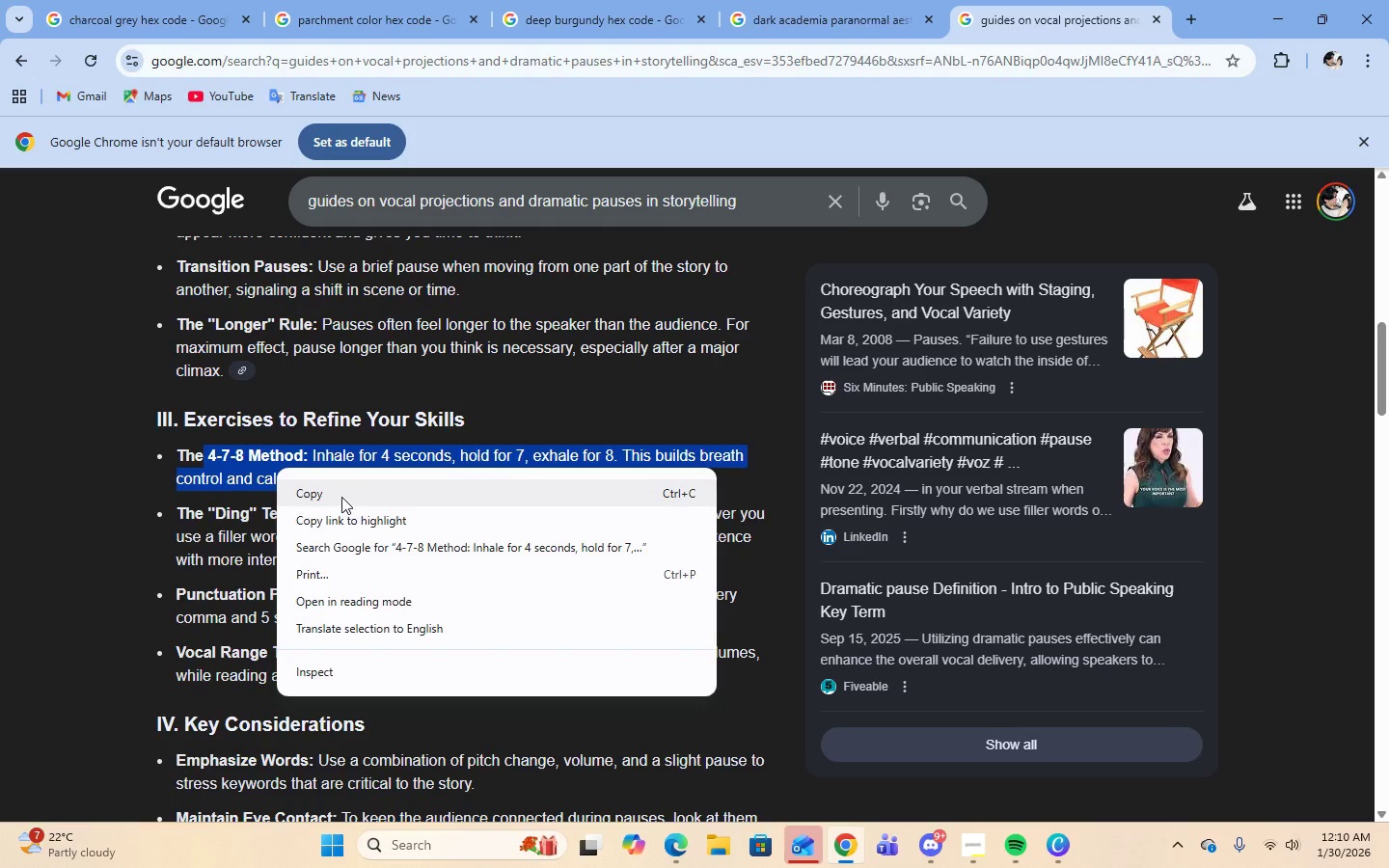 
left_click([341, 497])
 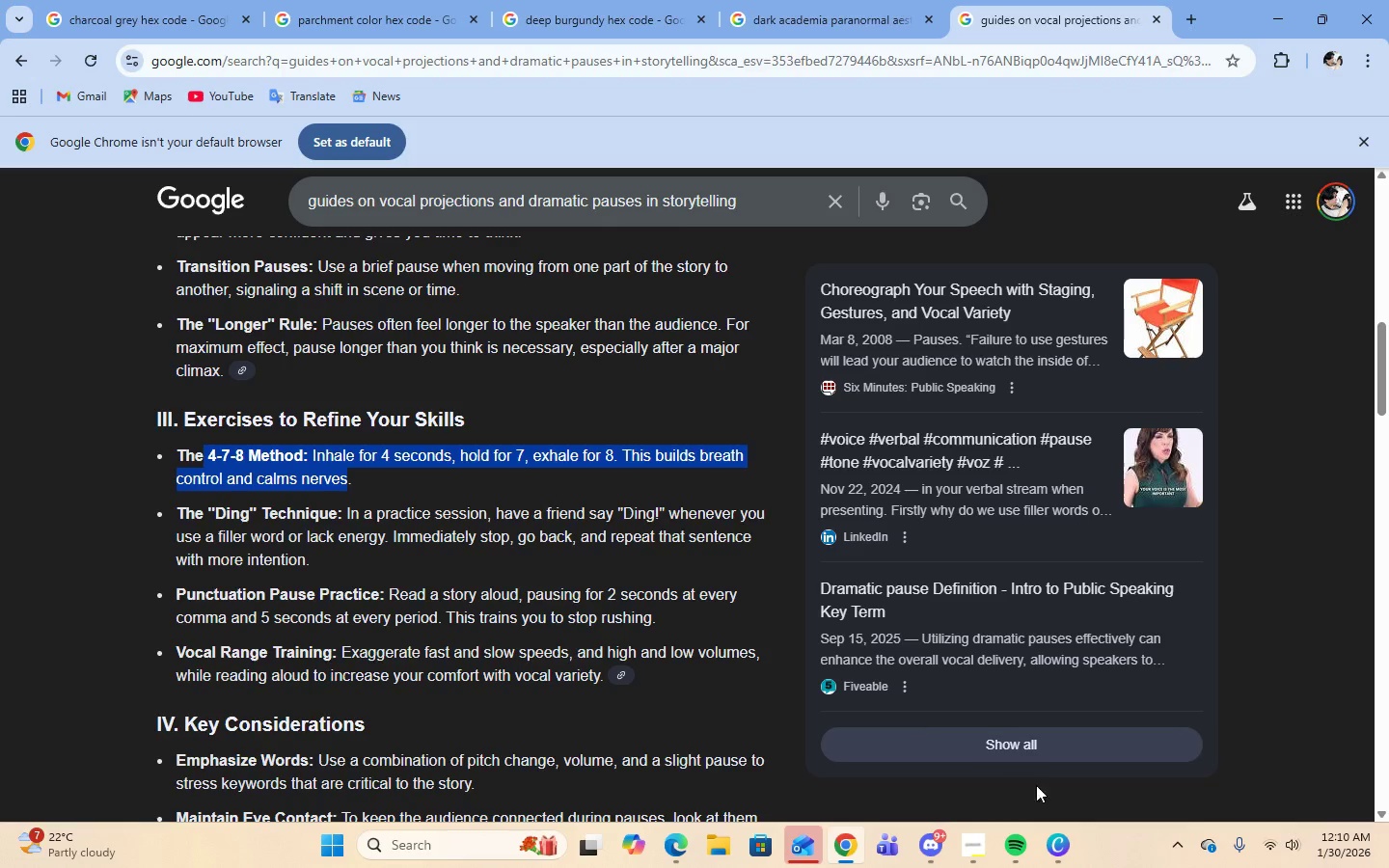 
left_click([1059, 834])
 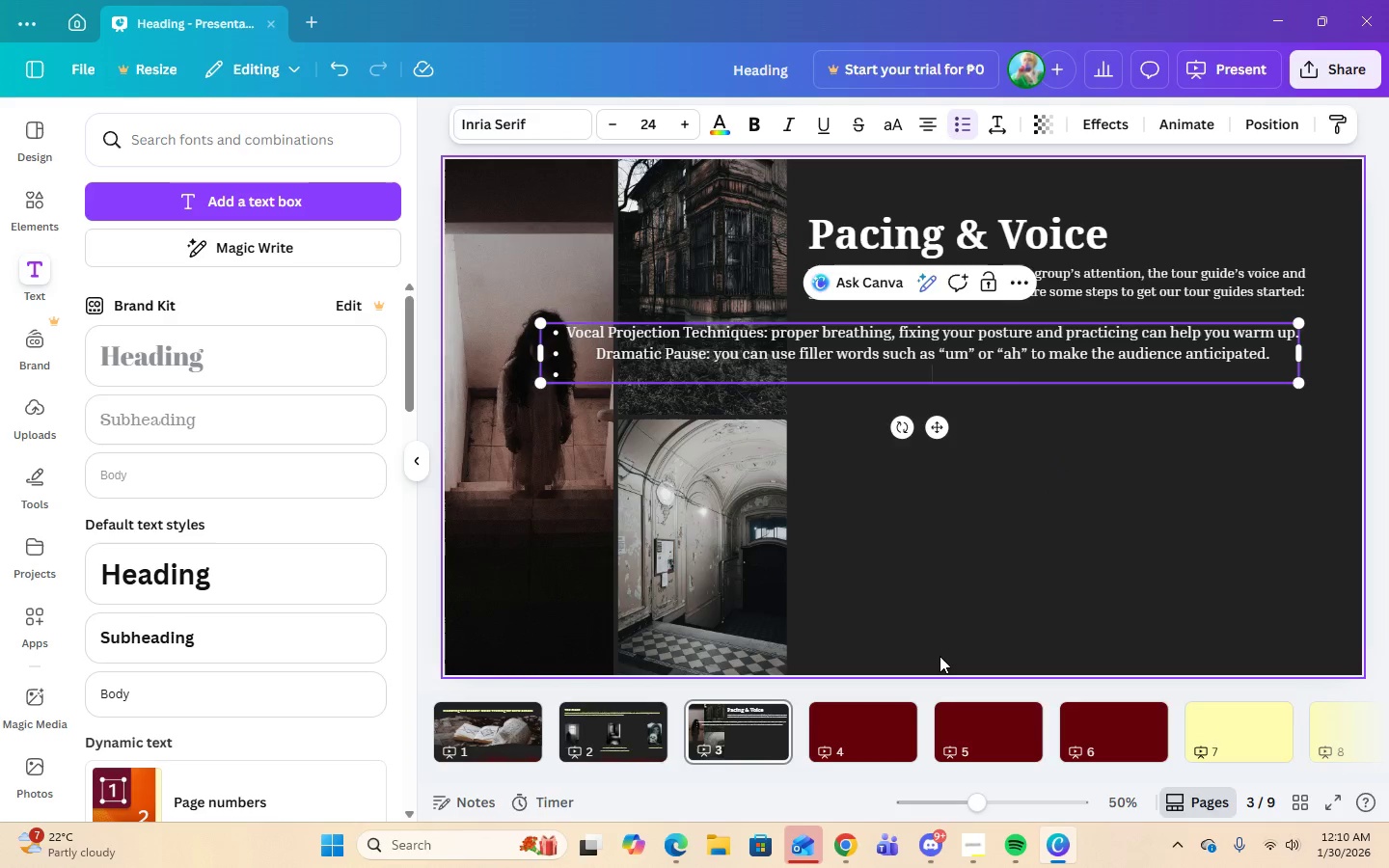 
type(Exercise to Refine Your Skills: do the )
 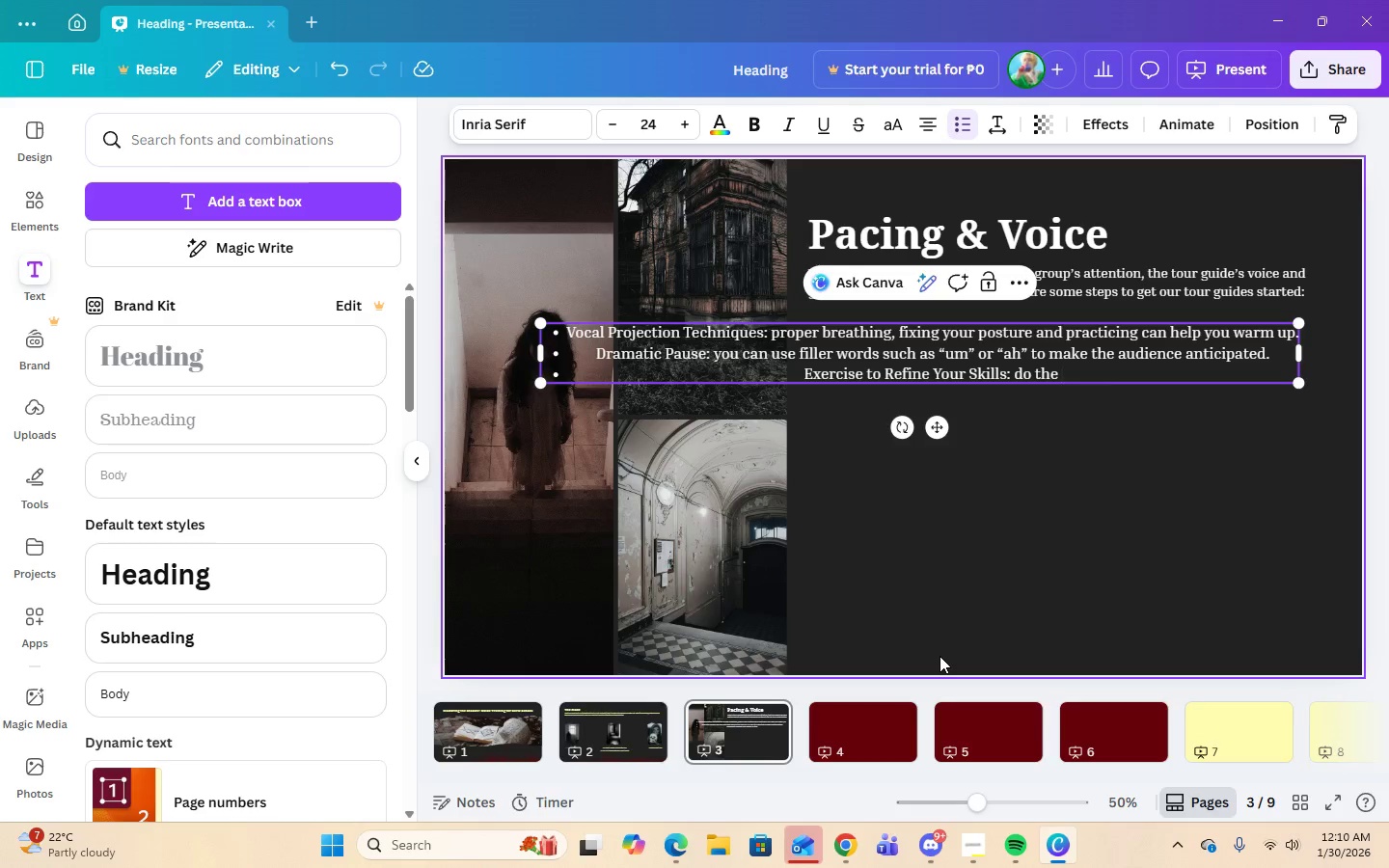 
key(Control+V)
 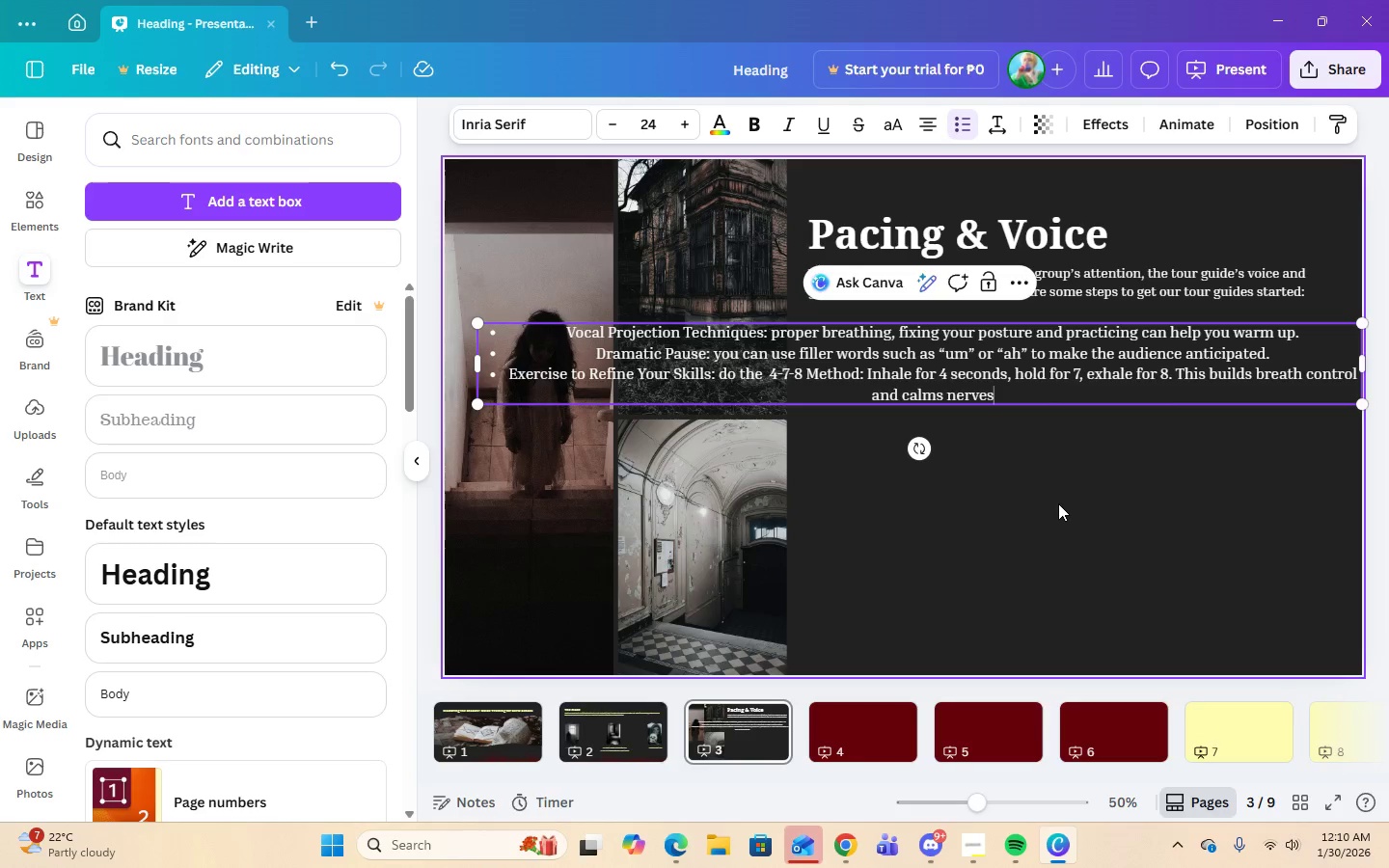 
key(Period)
 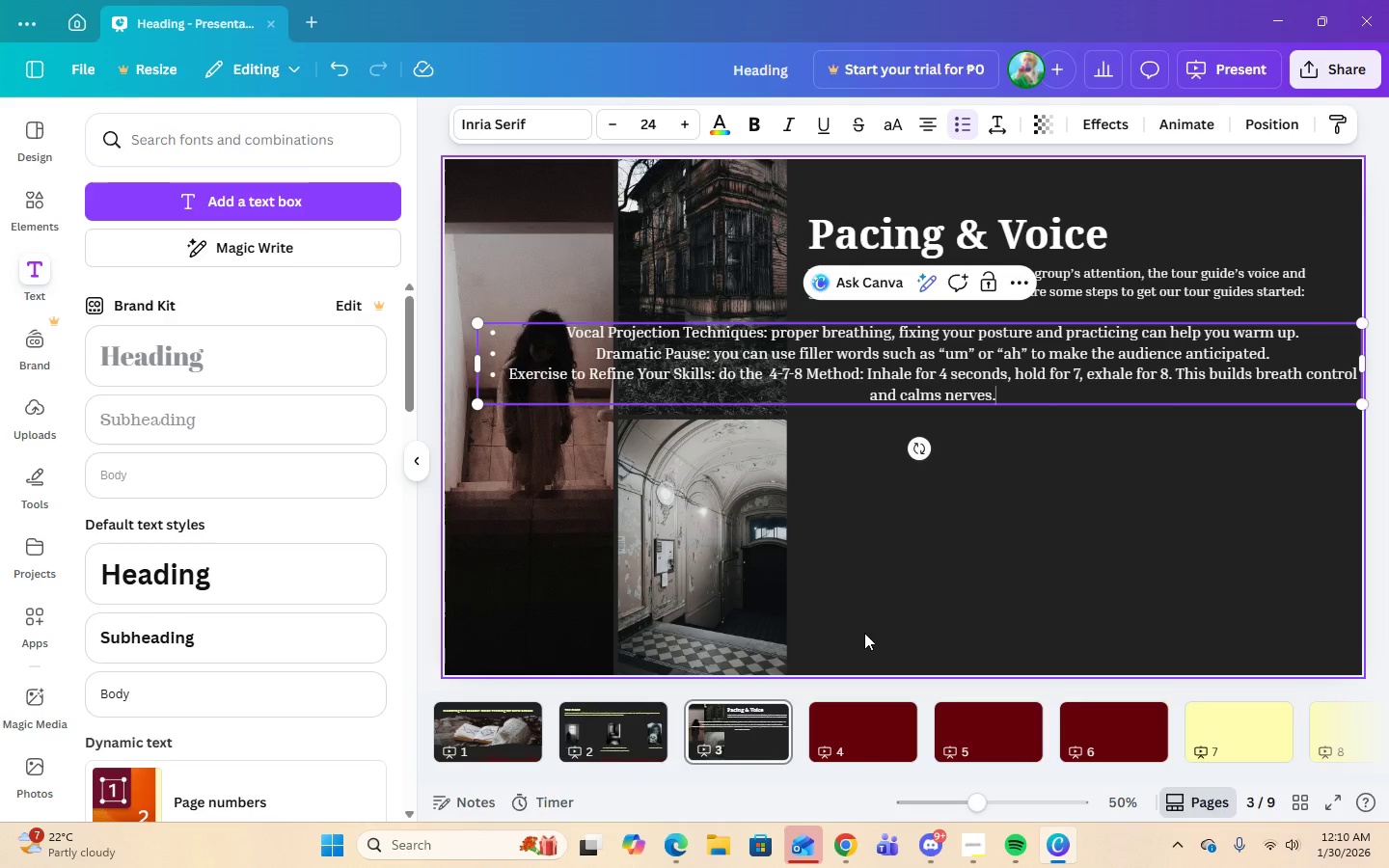 
key(Enter)
 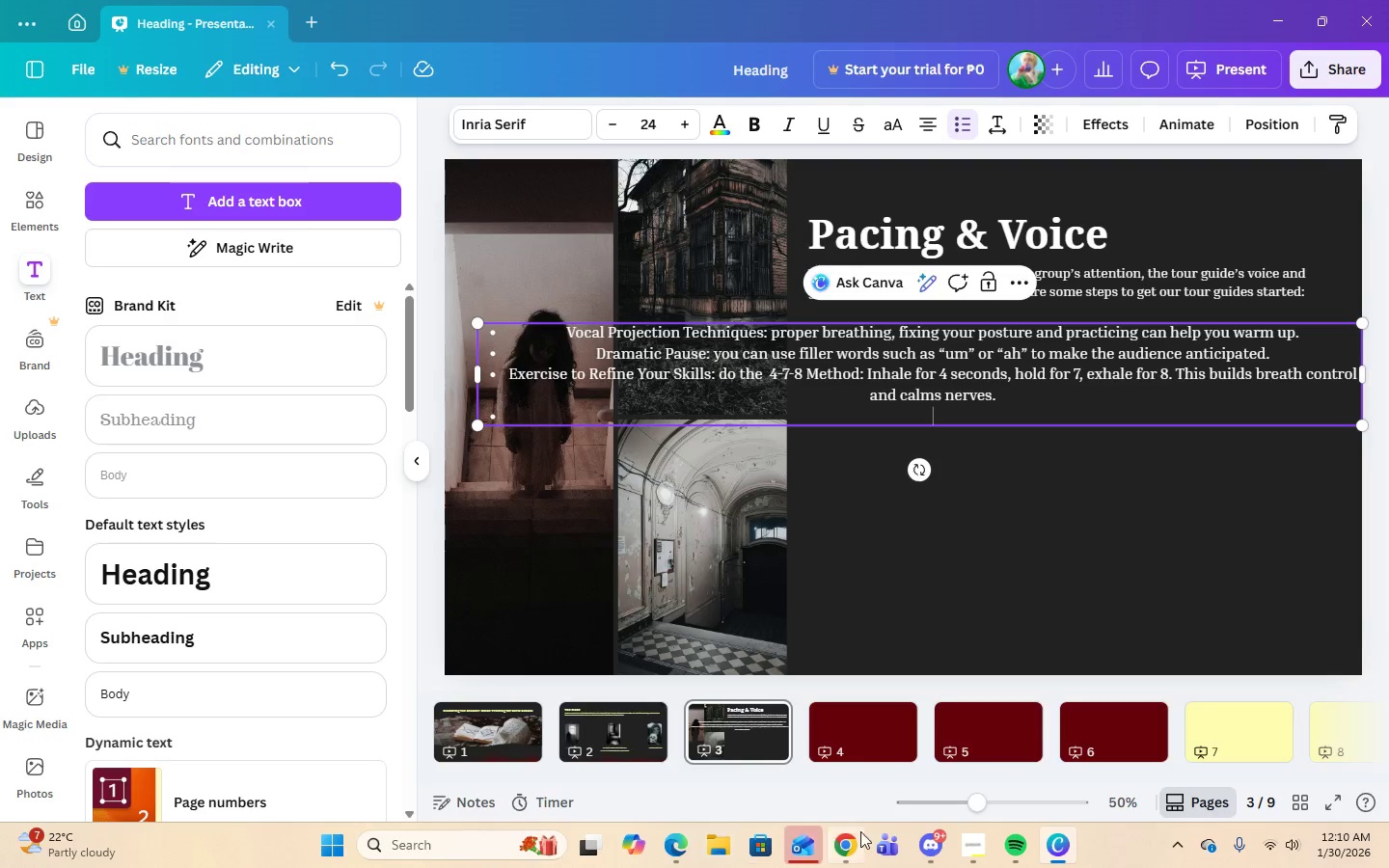 
left_click([856, 849])
 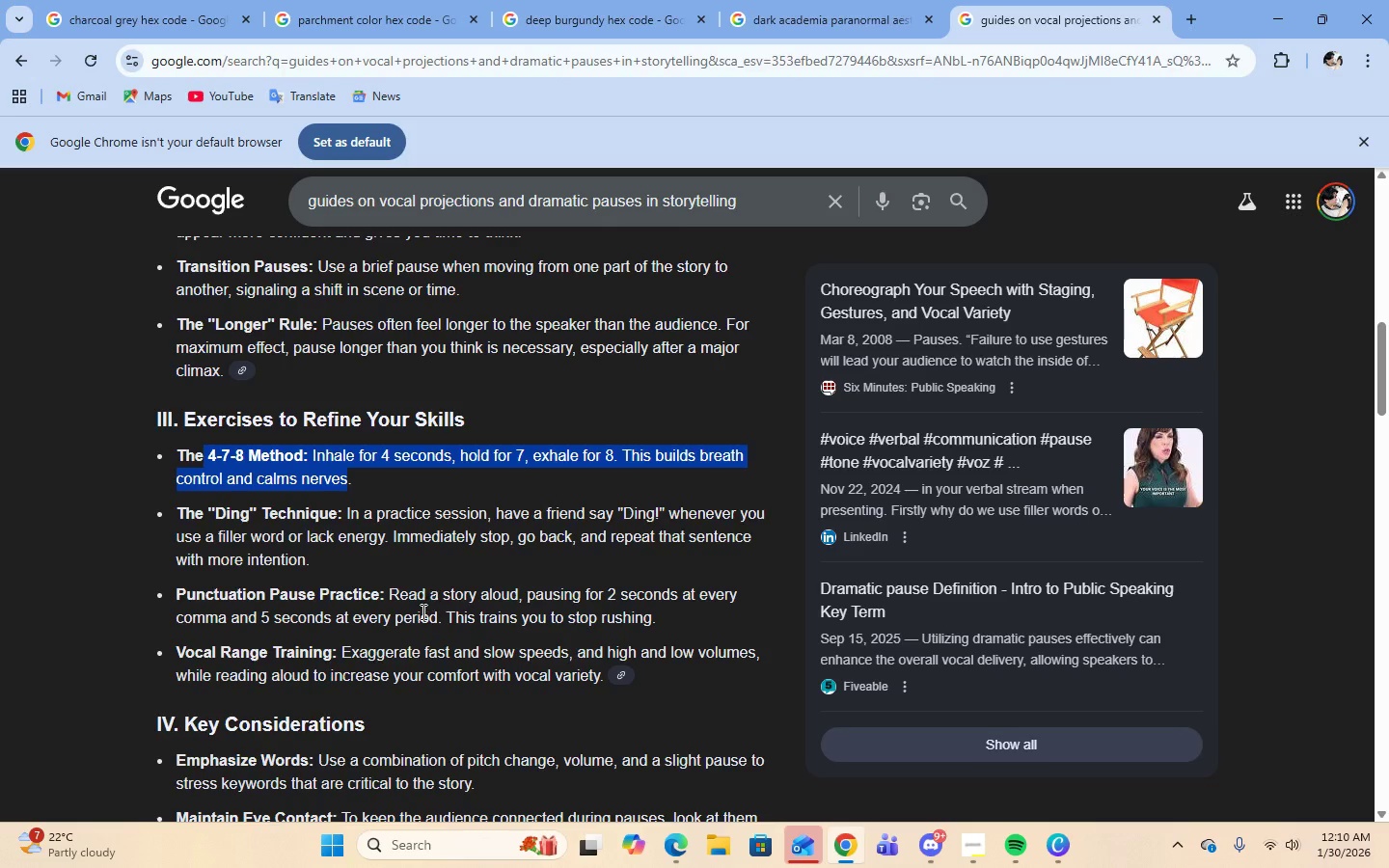 
scroll: coordinate [422, 611], scroll_direction: down, amount: 3.0
 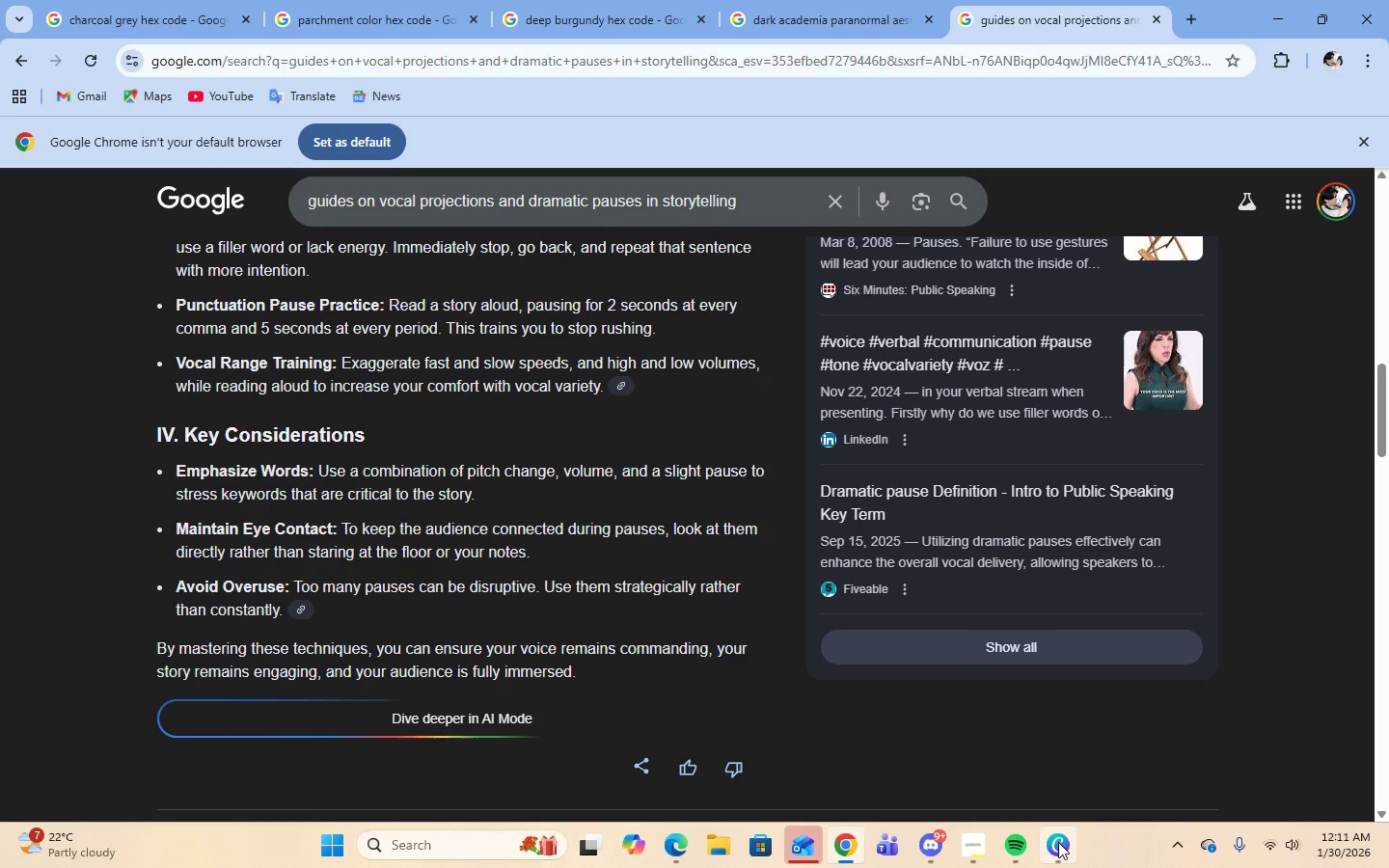 
left_click([1058, 842])
 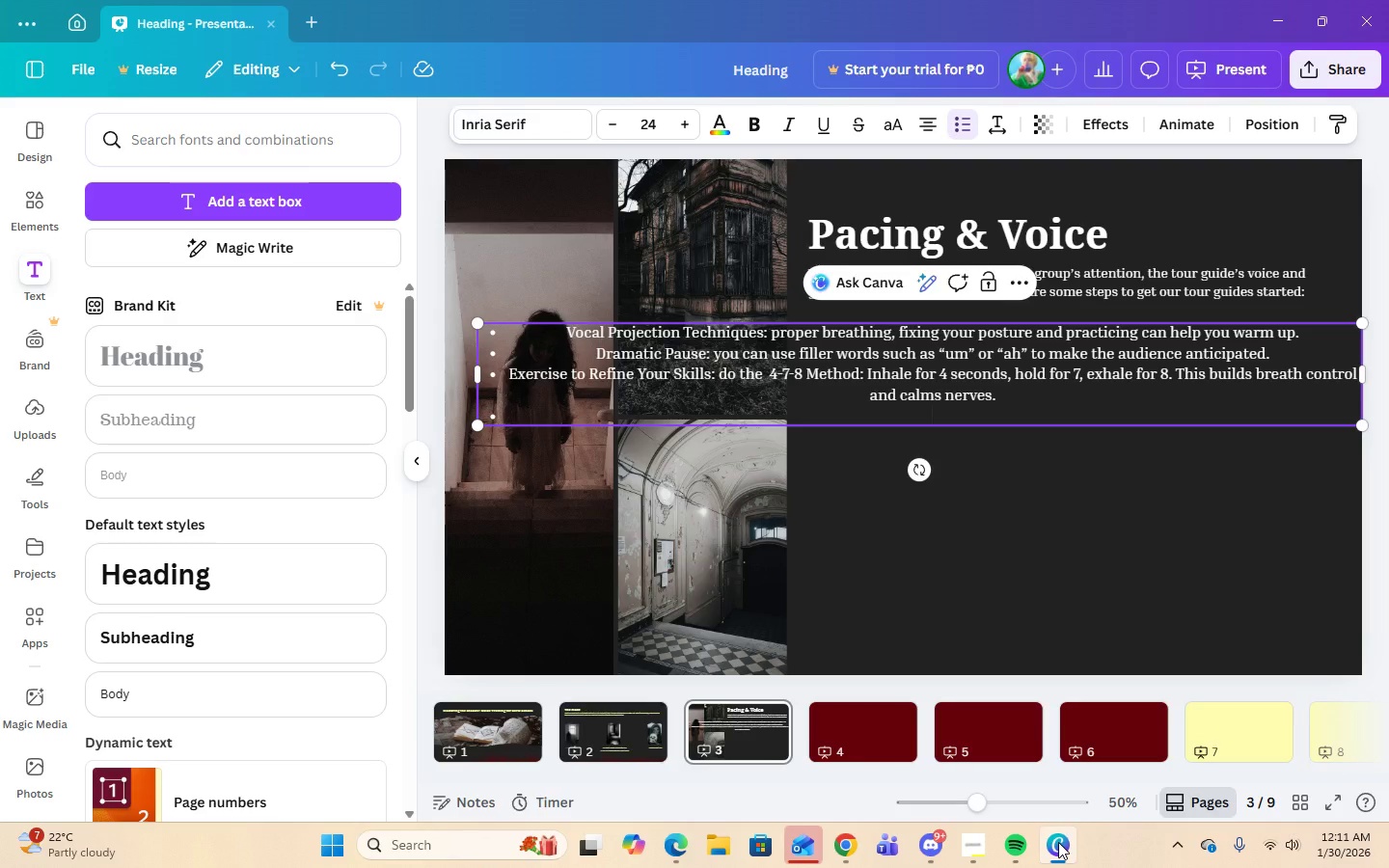 
type(Emphasize y)
key(Backspace)
type(Words:)
 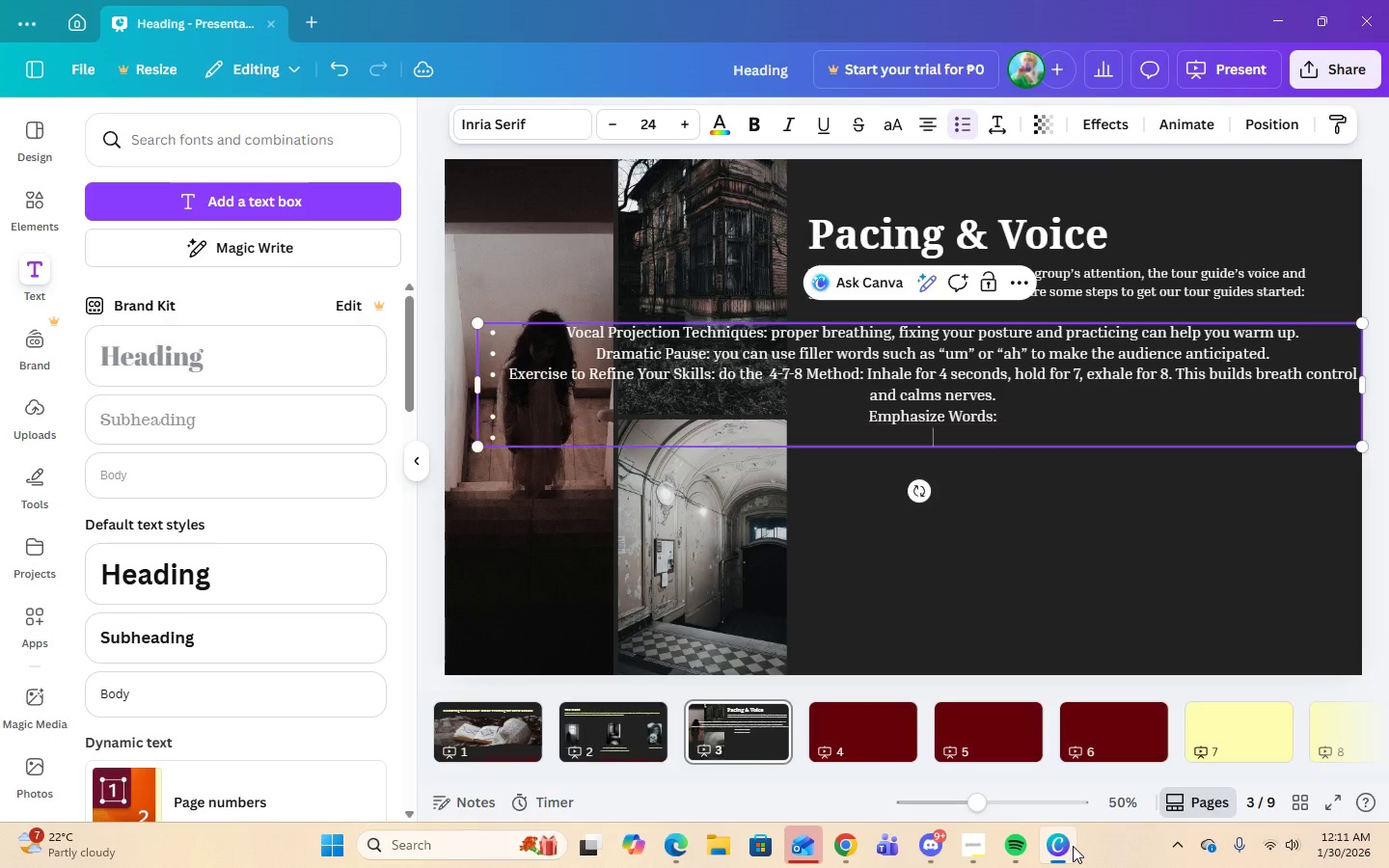 
key(Enter)
 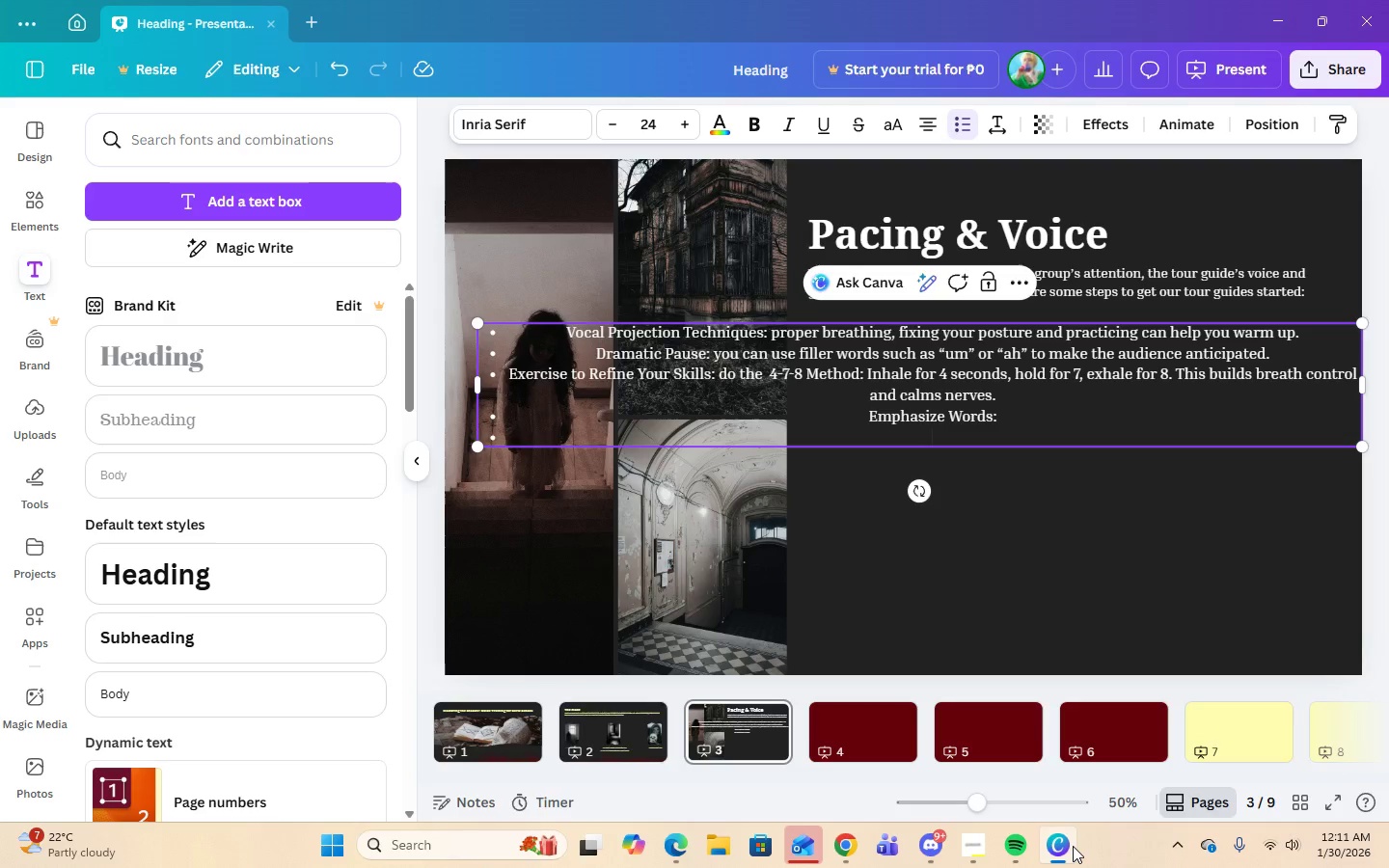 
type(Mi)
key(Backspace)
type(aintain EY)
key(Backspace)
type(ye Contact:)
 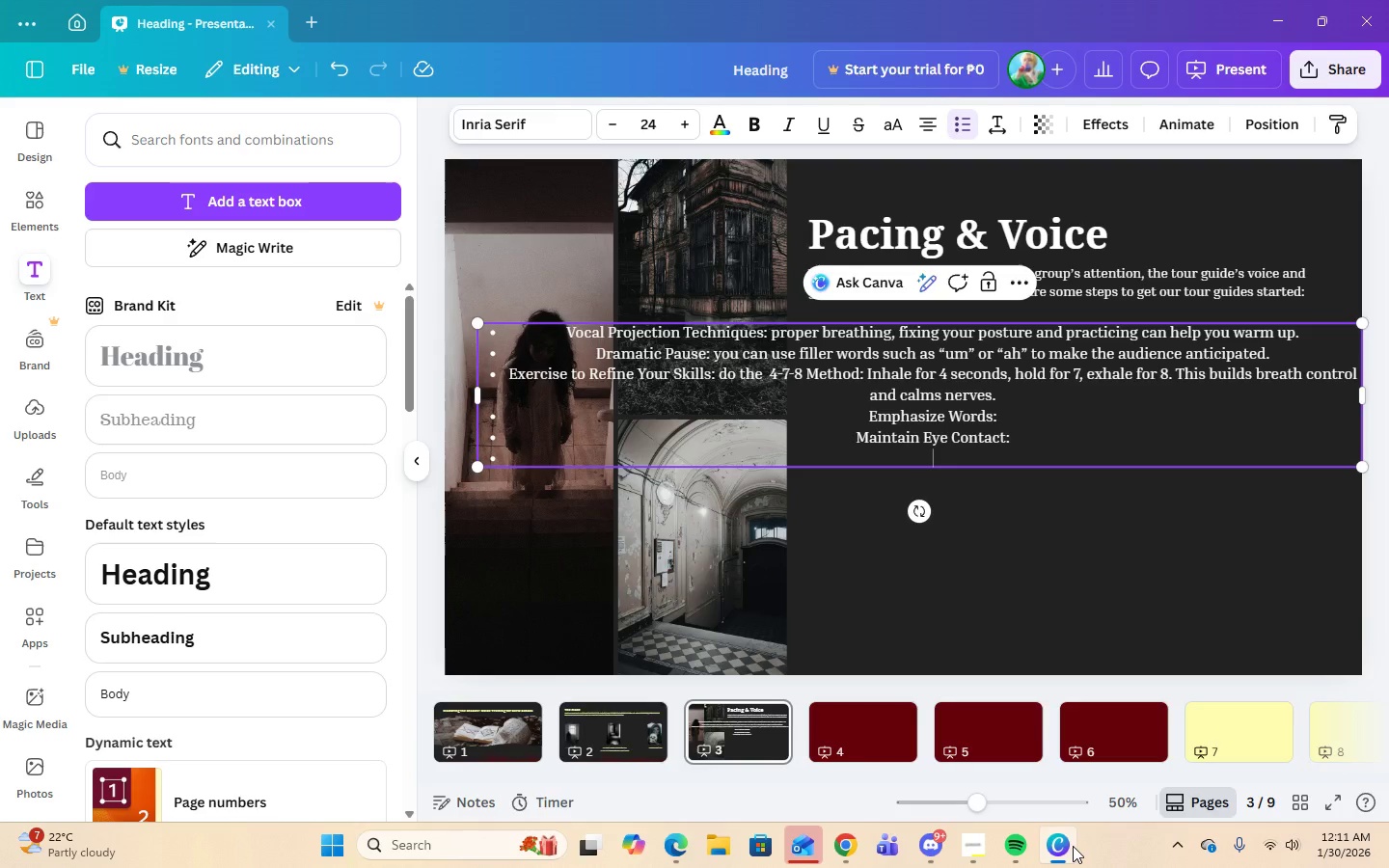 
 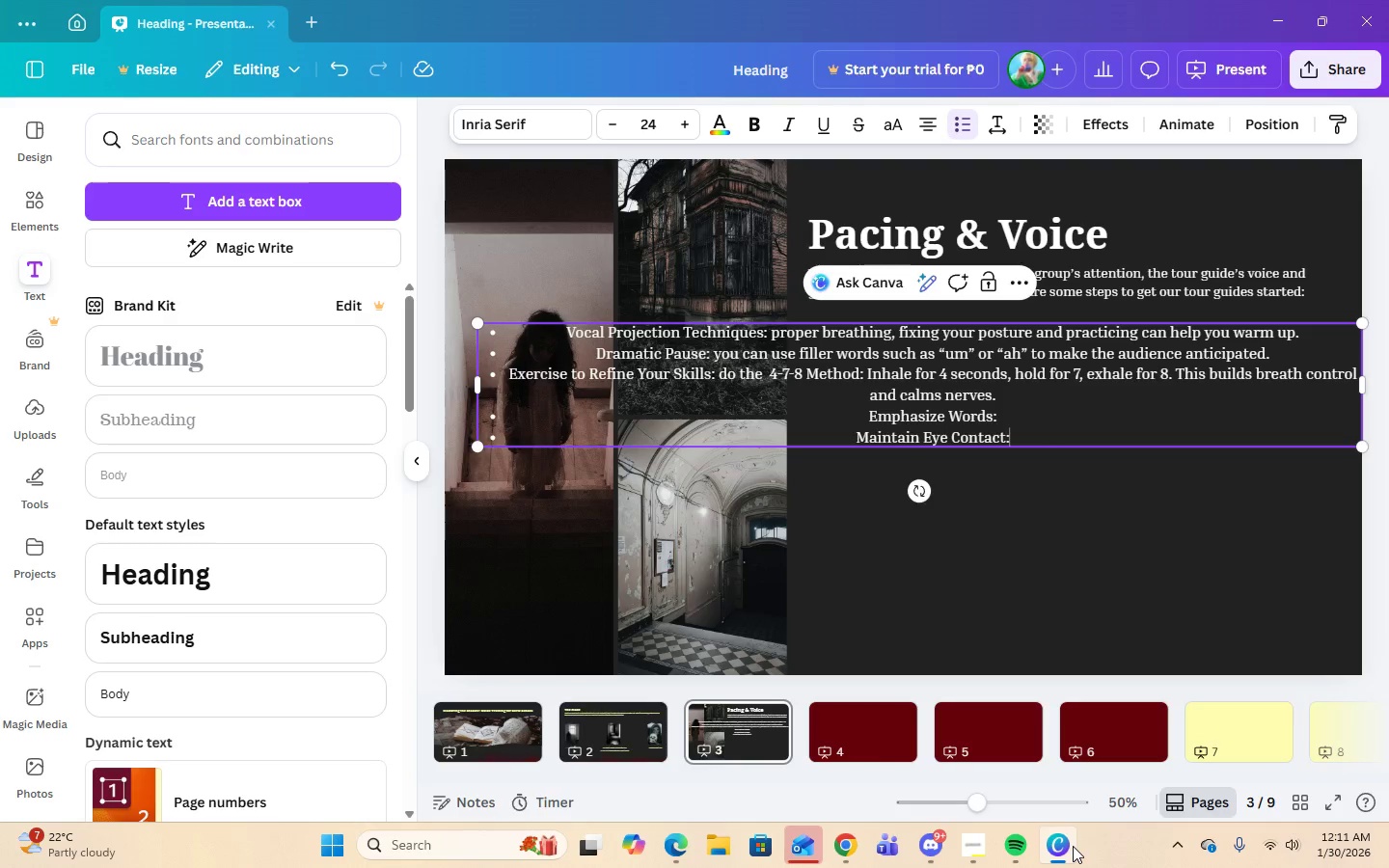 
key(Enter)
 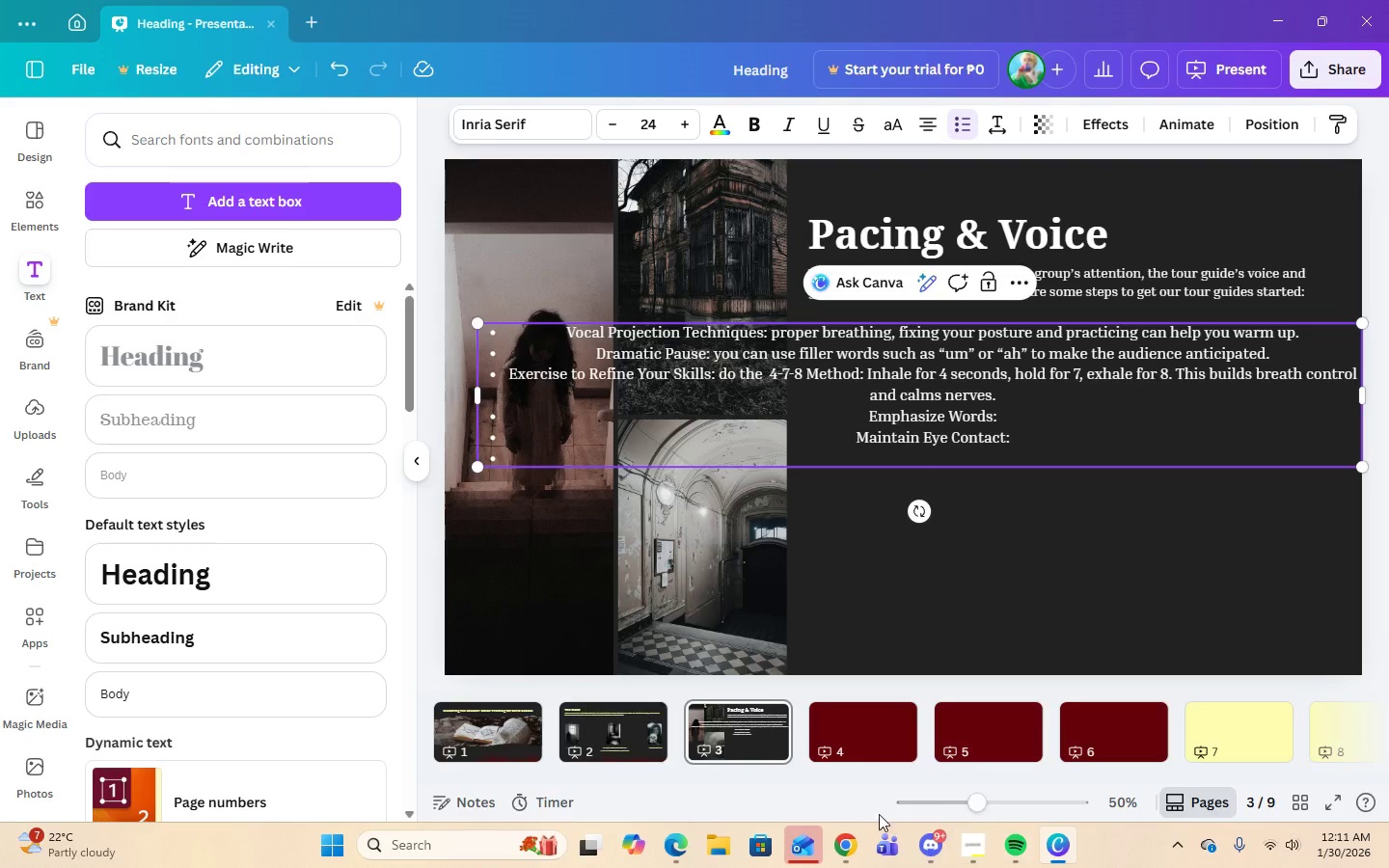 
left_click([842, 839])
 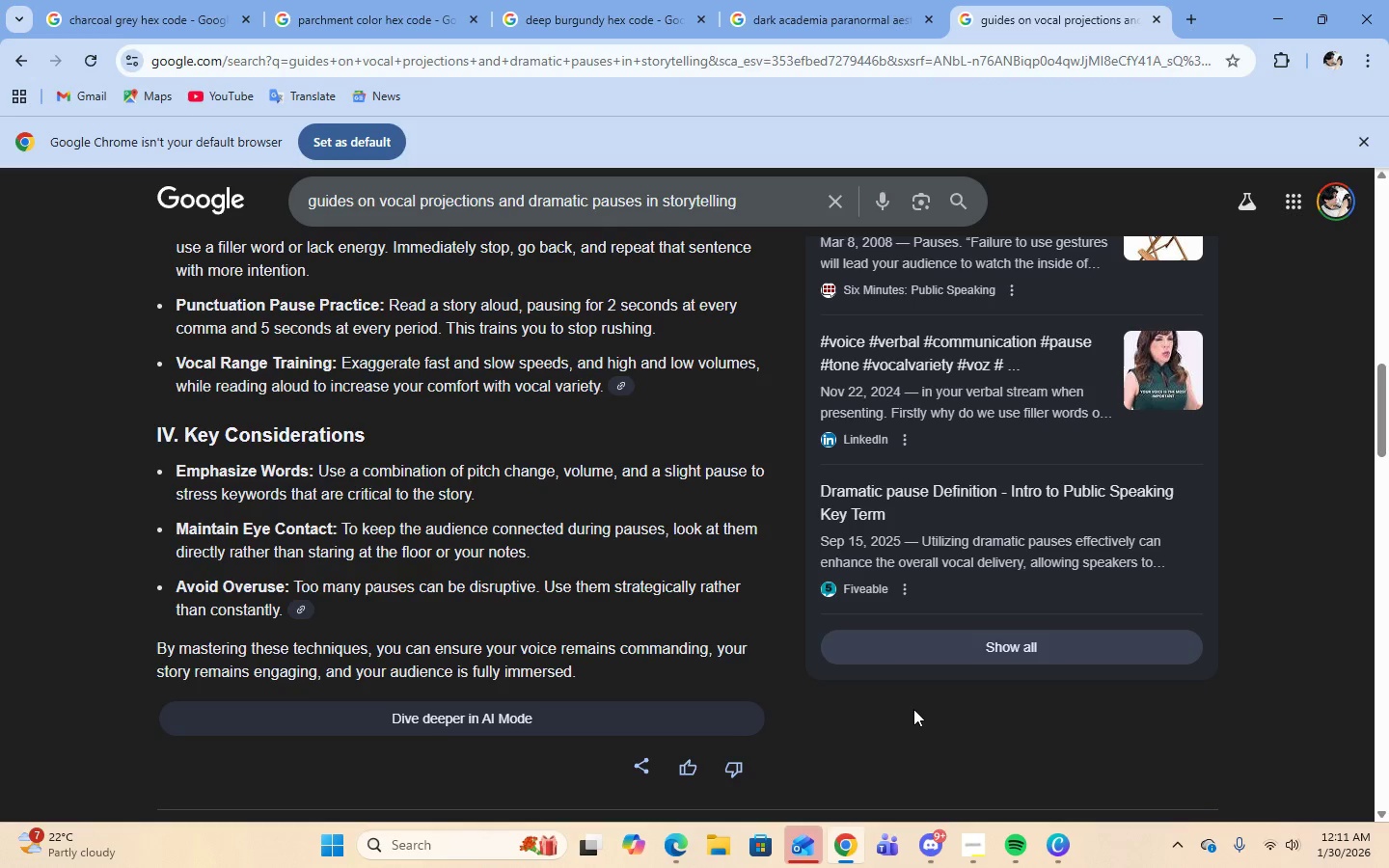 
wait(11.81)
 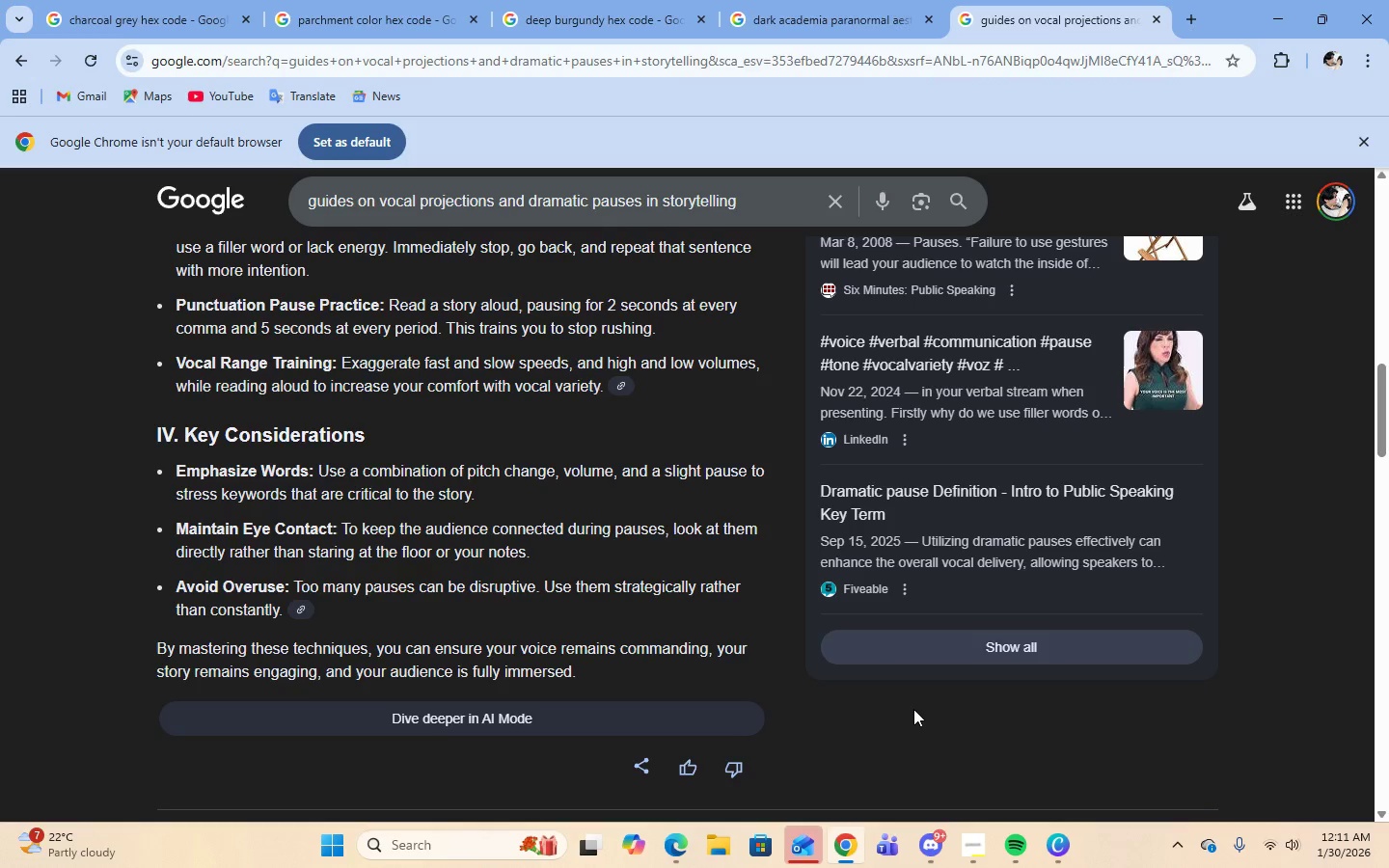 
left_click_drag(start_coordinate=[321, 473], to_coordinate=[416, 492])
 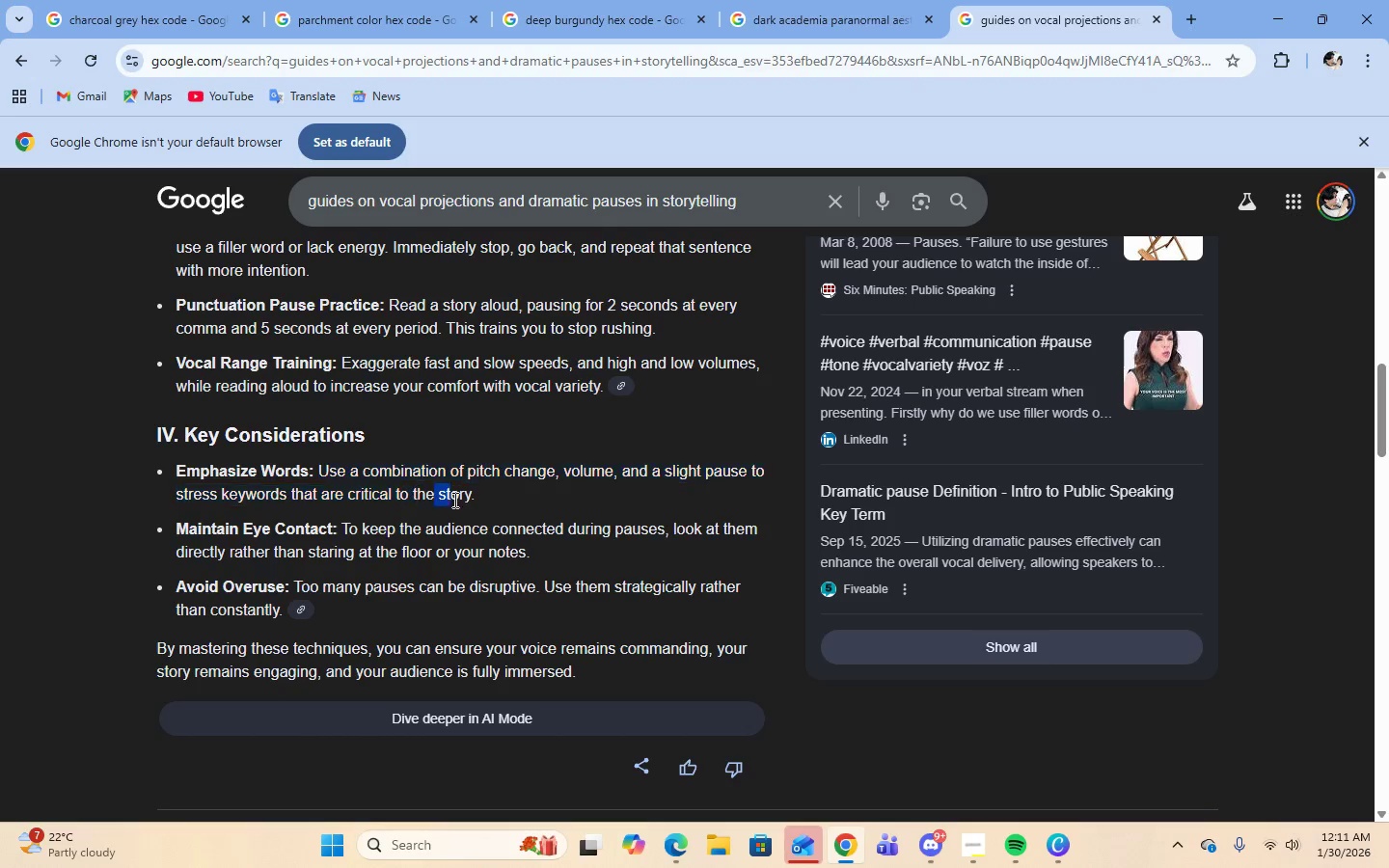 
left_click_drag(start_coordinate=[436, 495], to_coordinate=[477, 502])
 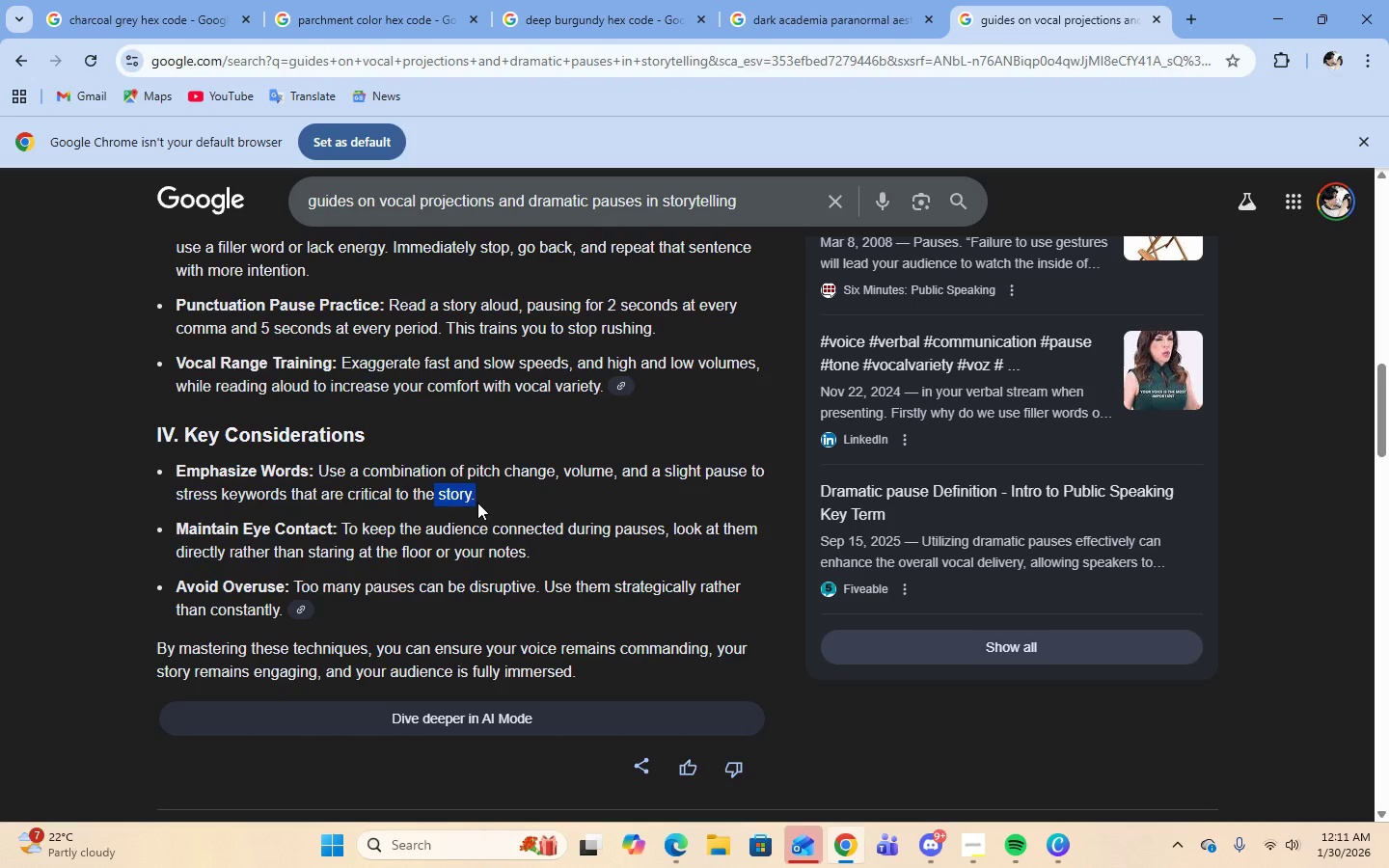 
left_click([477, 502])
 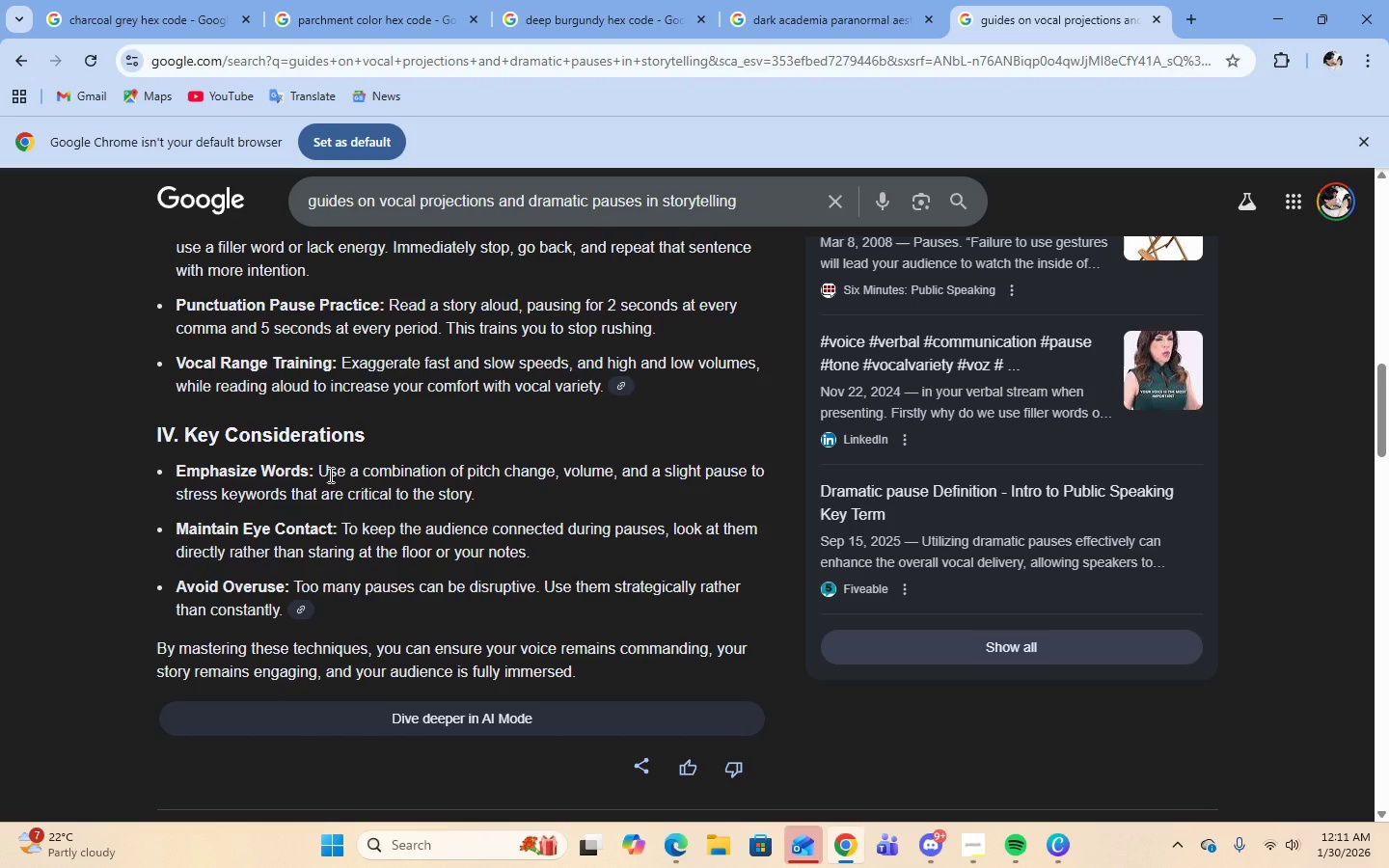 
left_click_drag(start_coordinate=[330, 474], to_coordinate=[477, 493])
 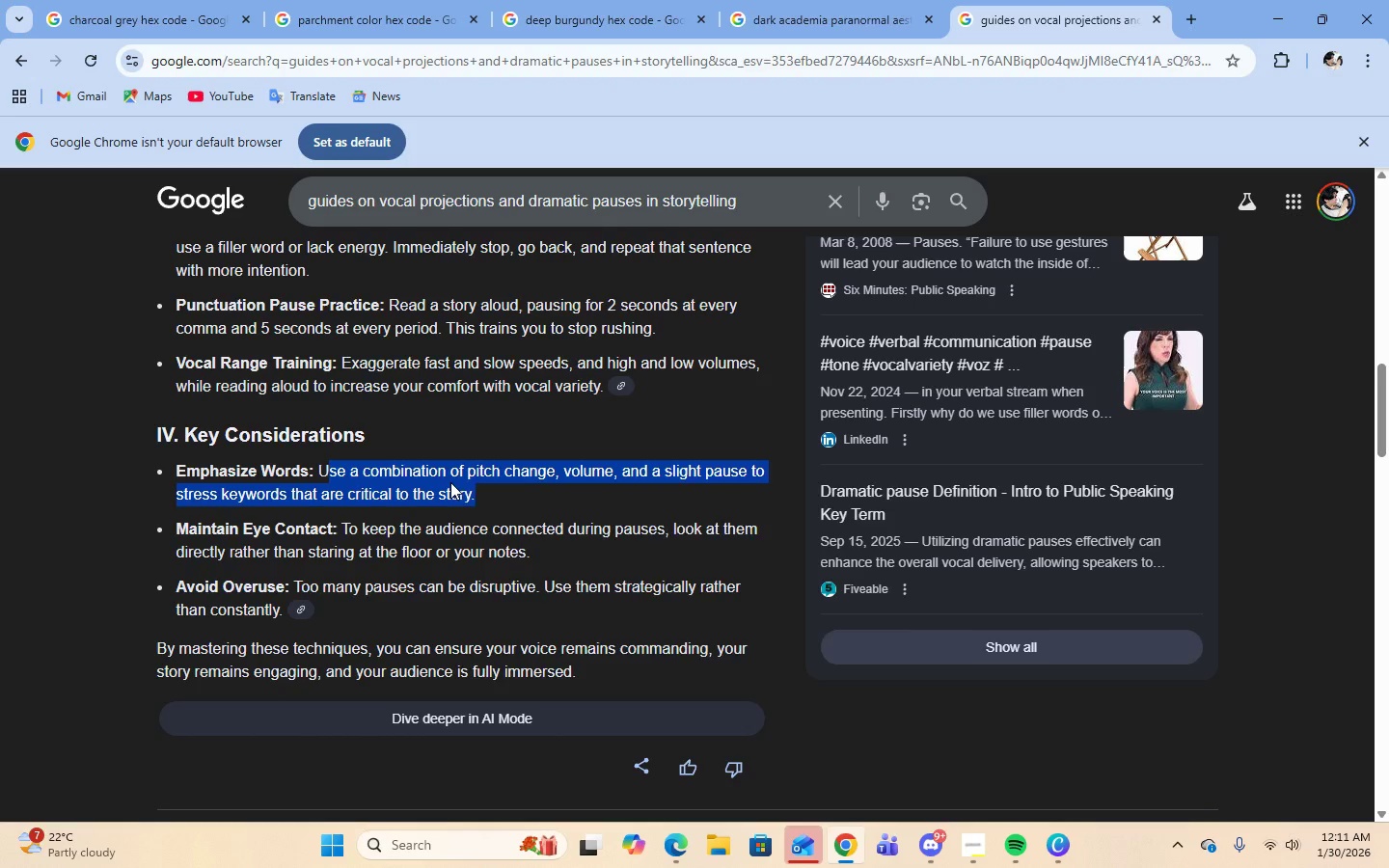 
right_click([450, 482])
 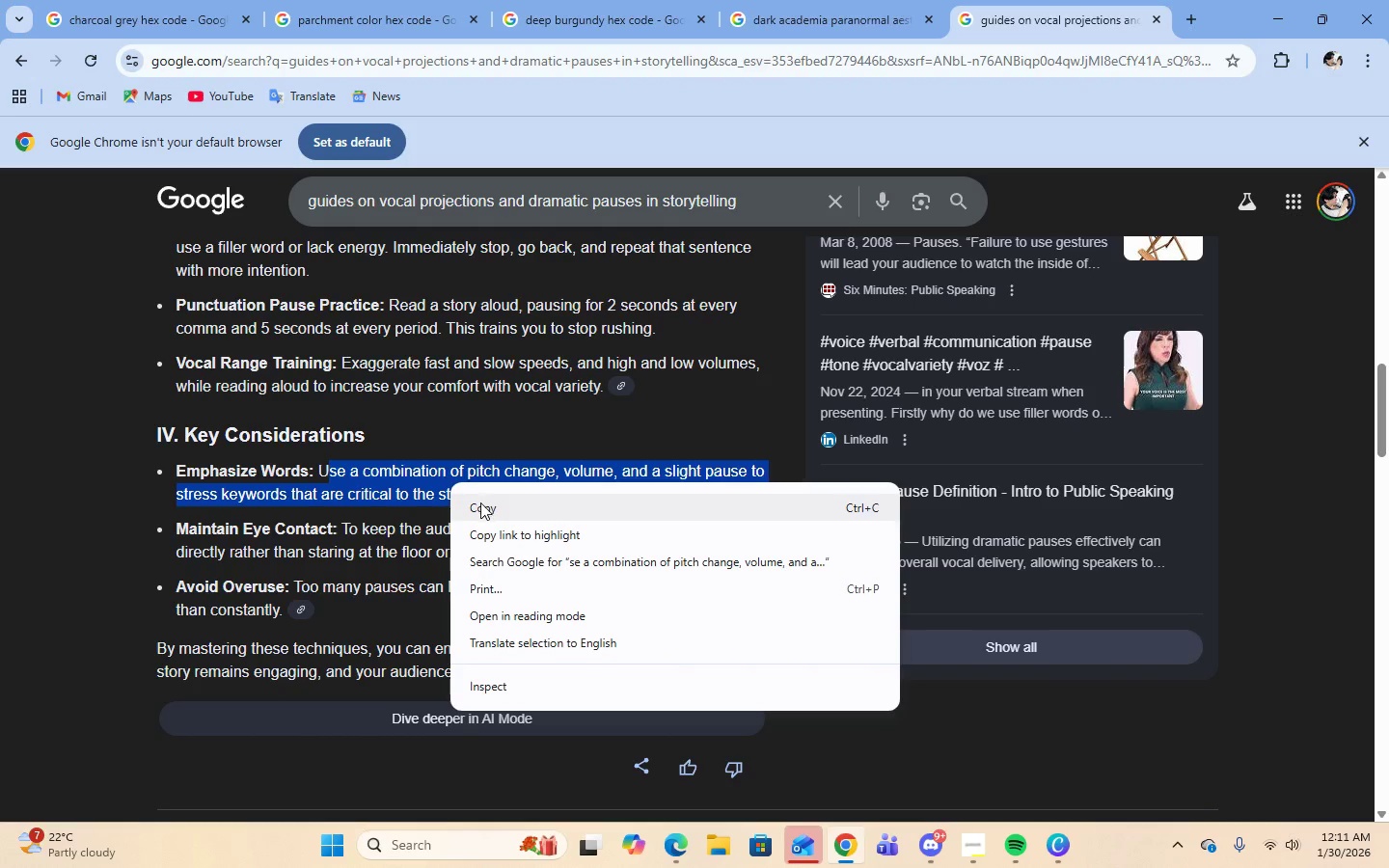 
left_click([482, 507])
 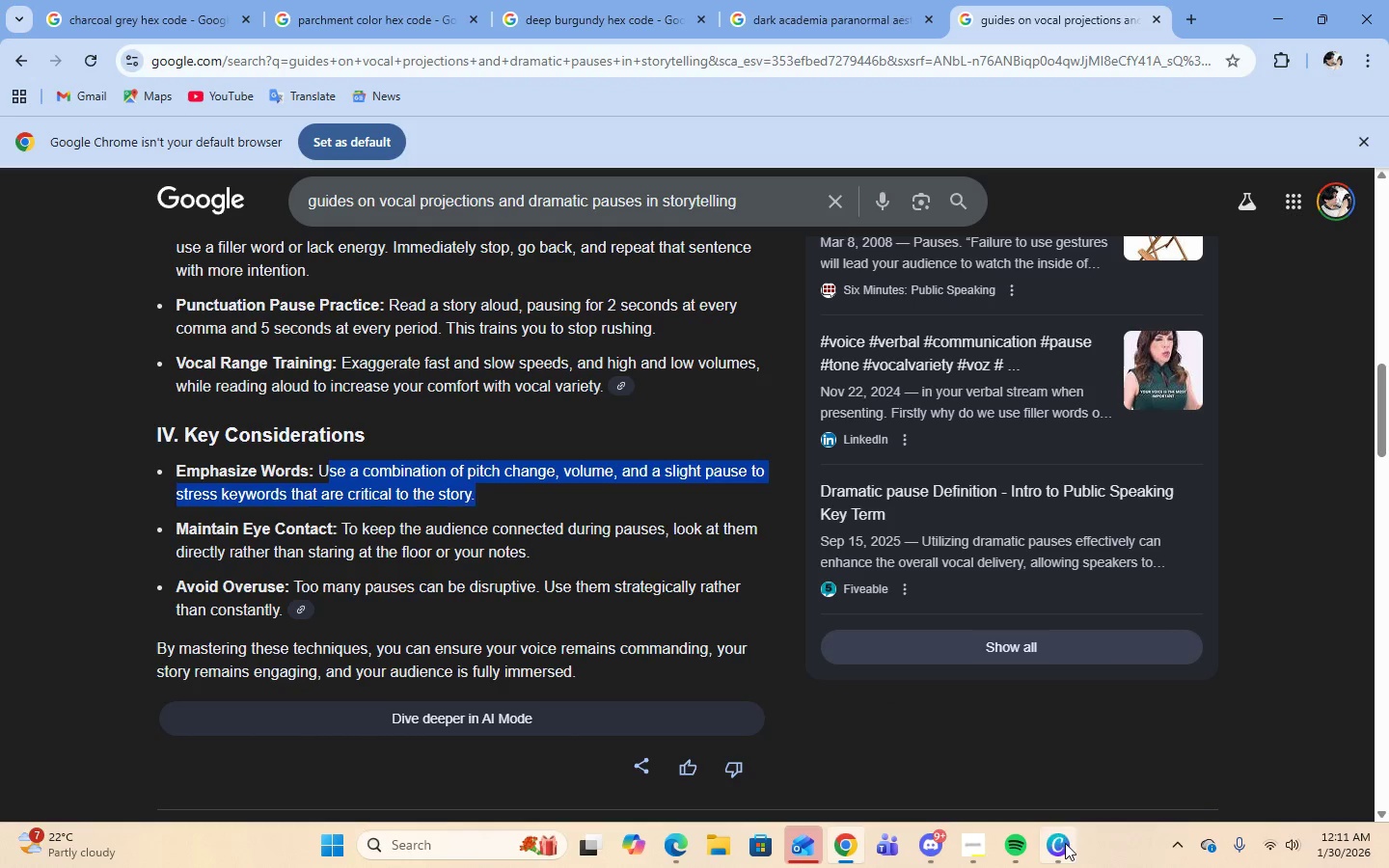 
left_click([1065, 845])
 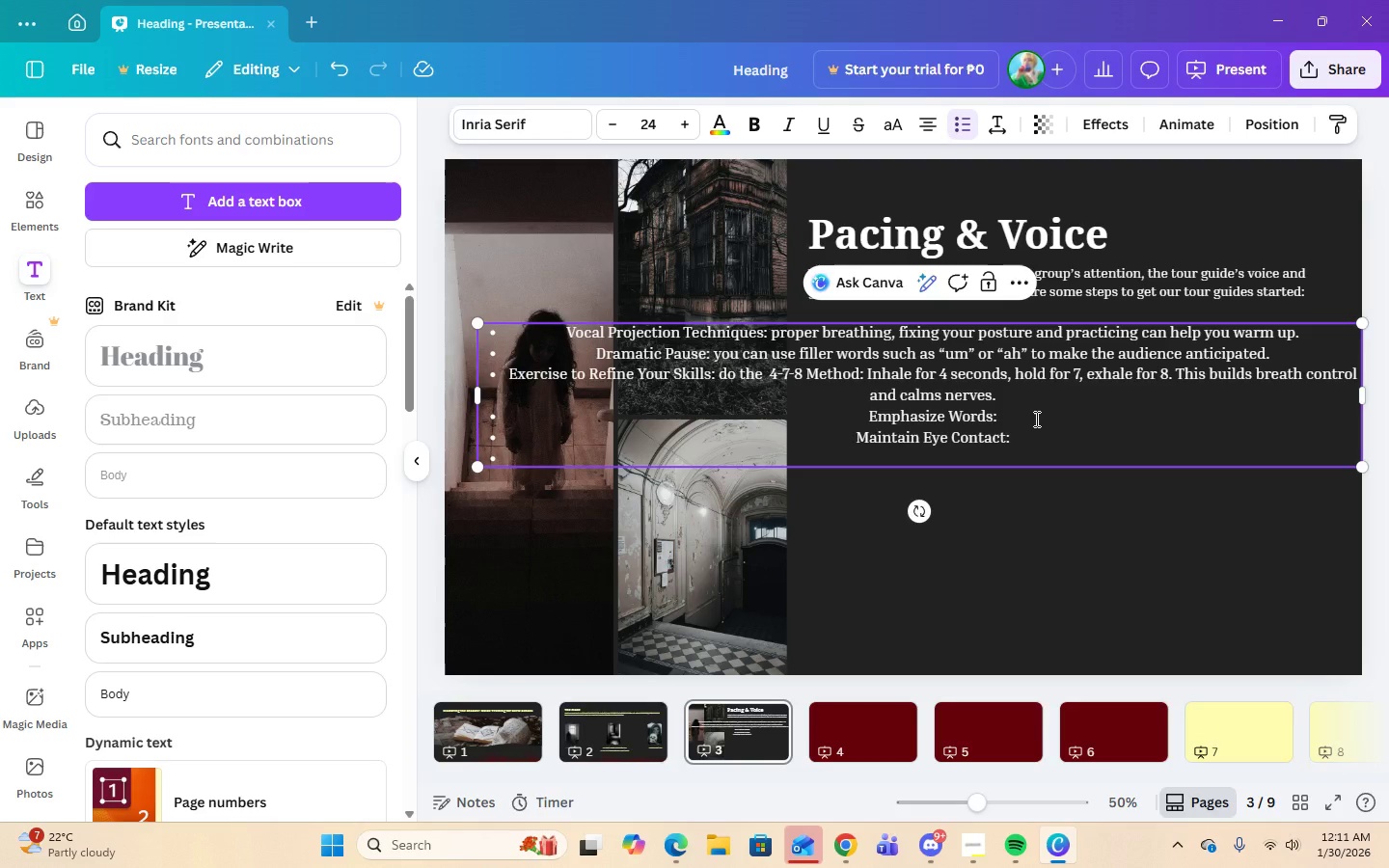 
key(Backspace)
 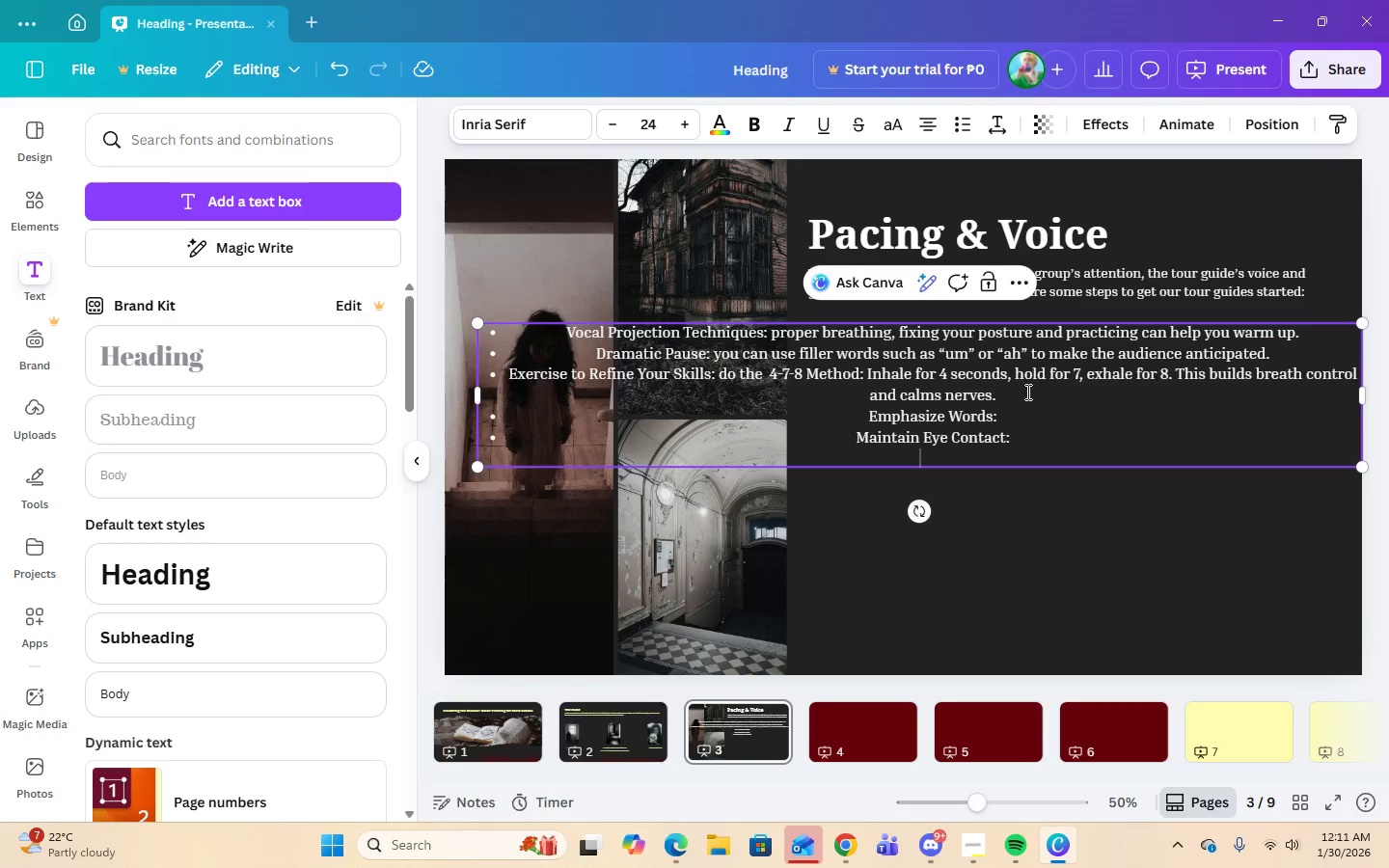 
left_click([1026, 415])
 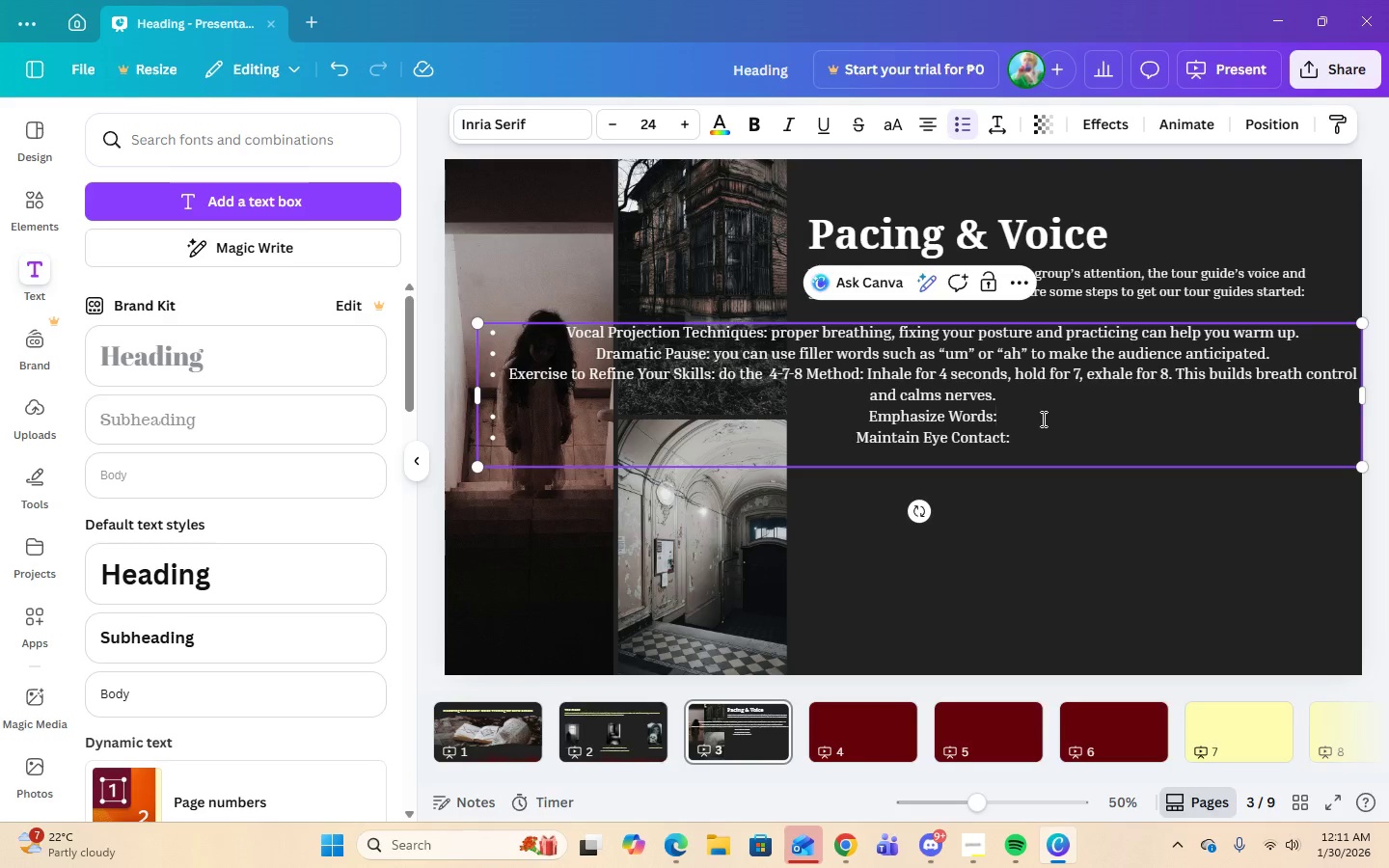 
key(Space)
 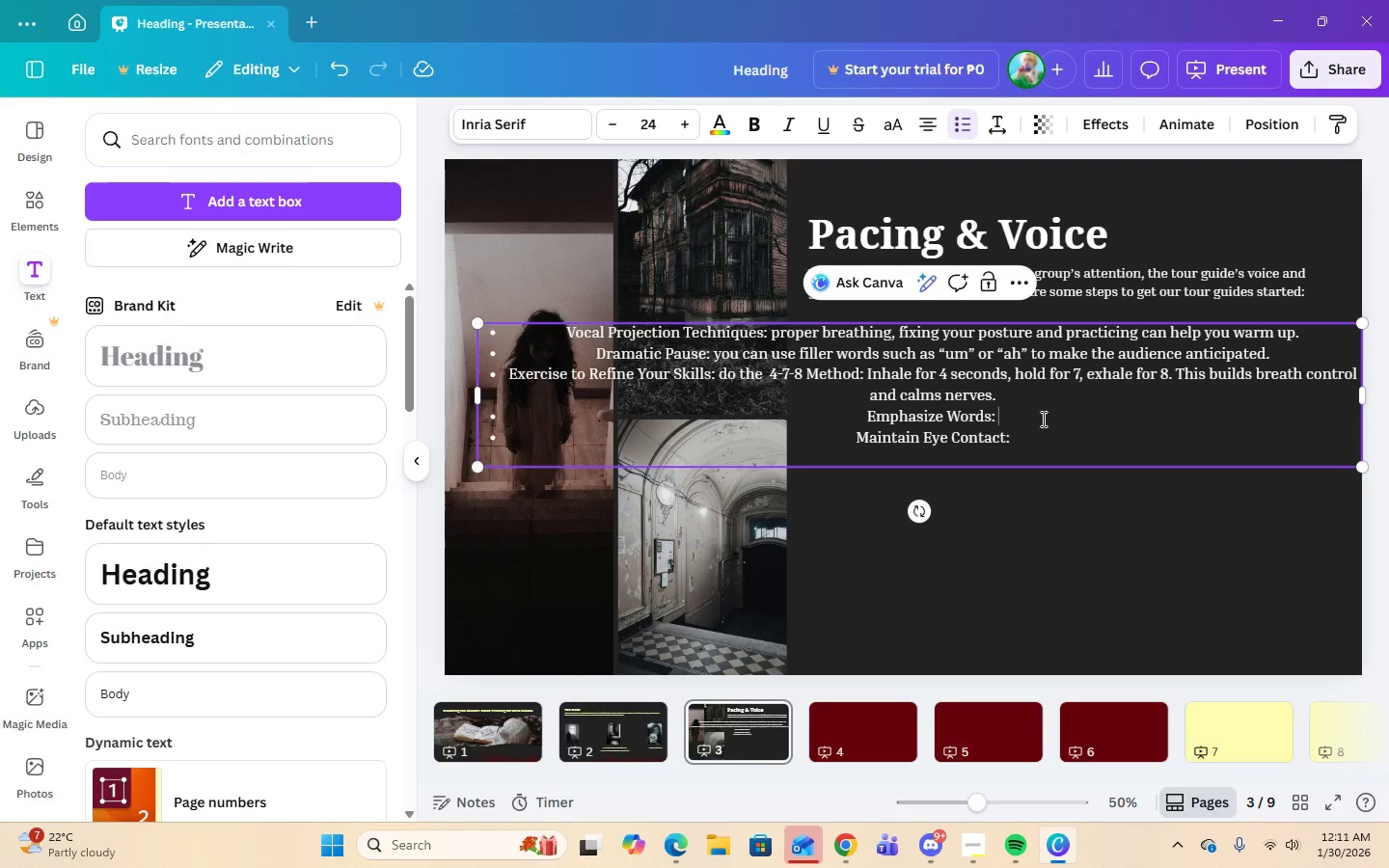 
key(Control+V)
 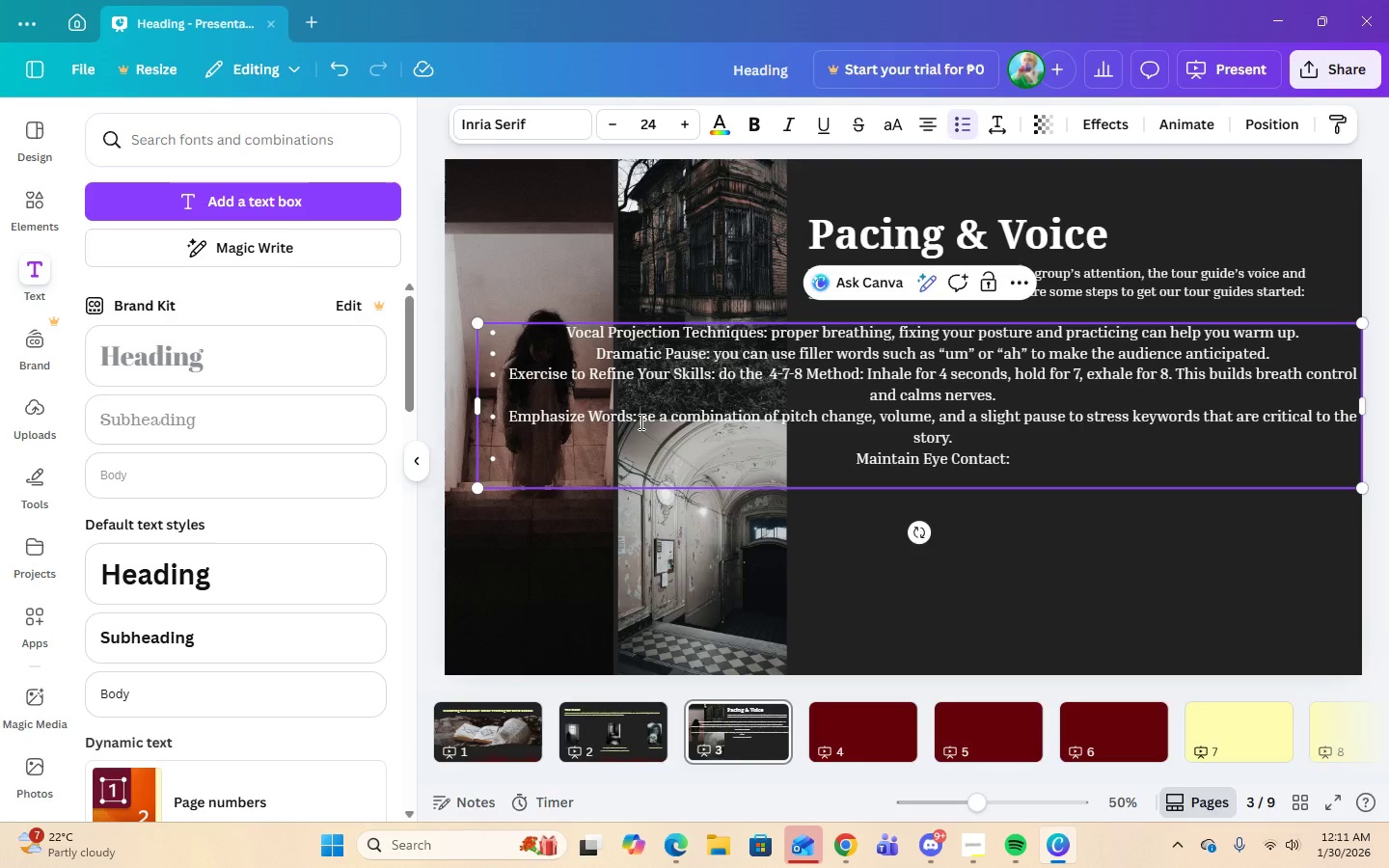 
key(U)
 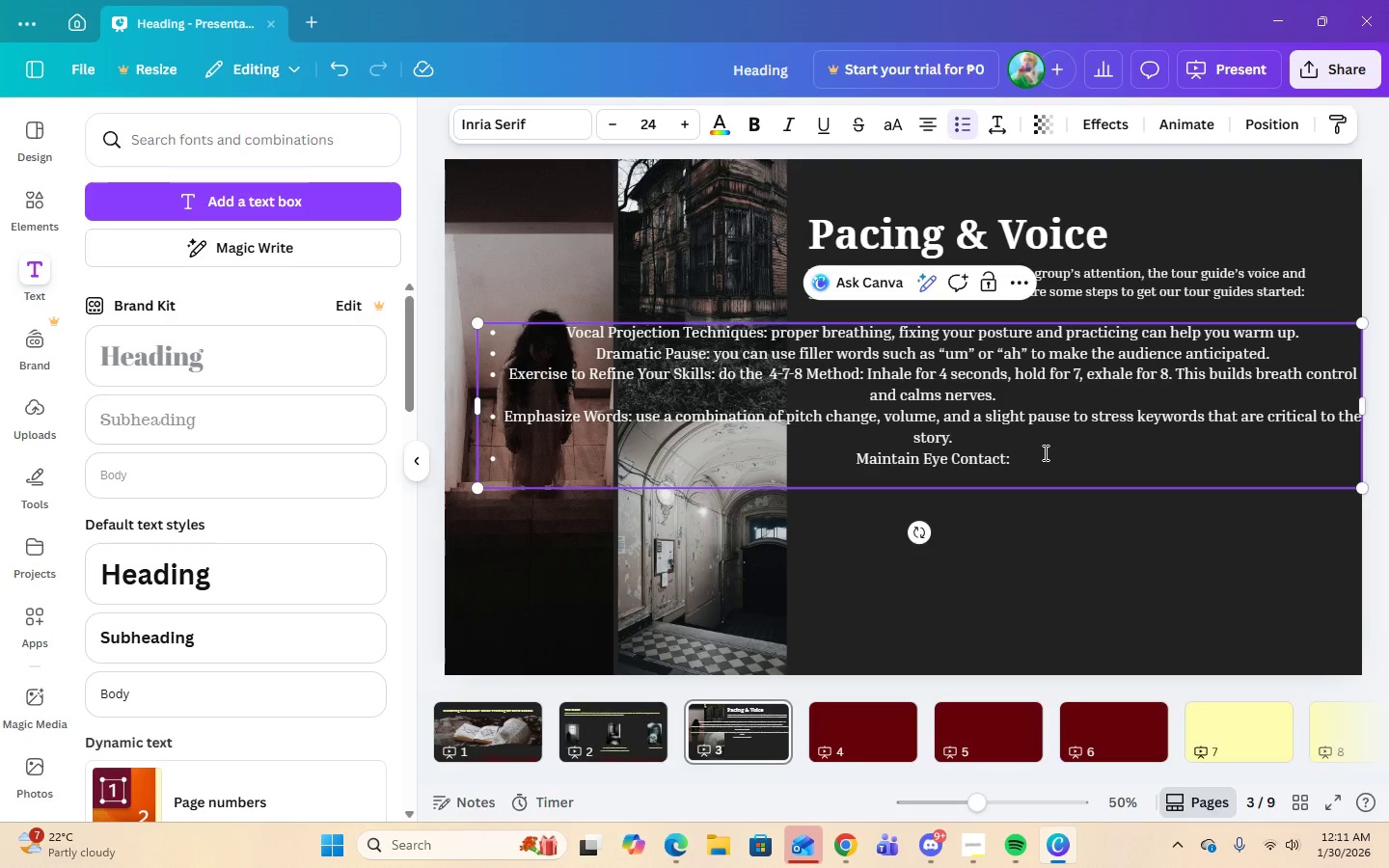 
left_click([1044, 453])
 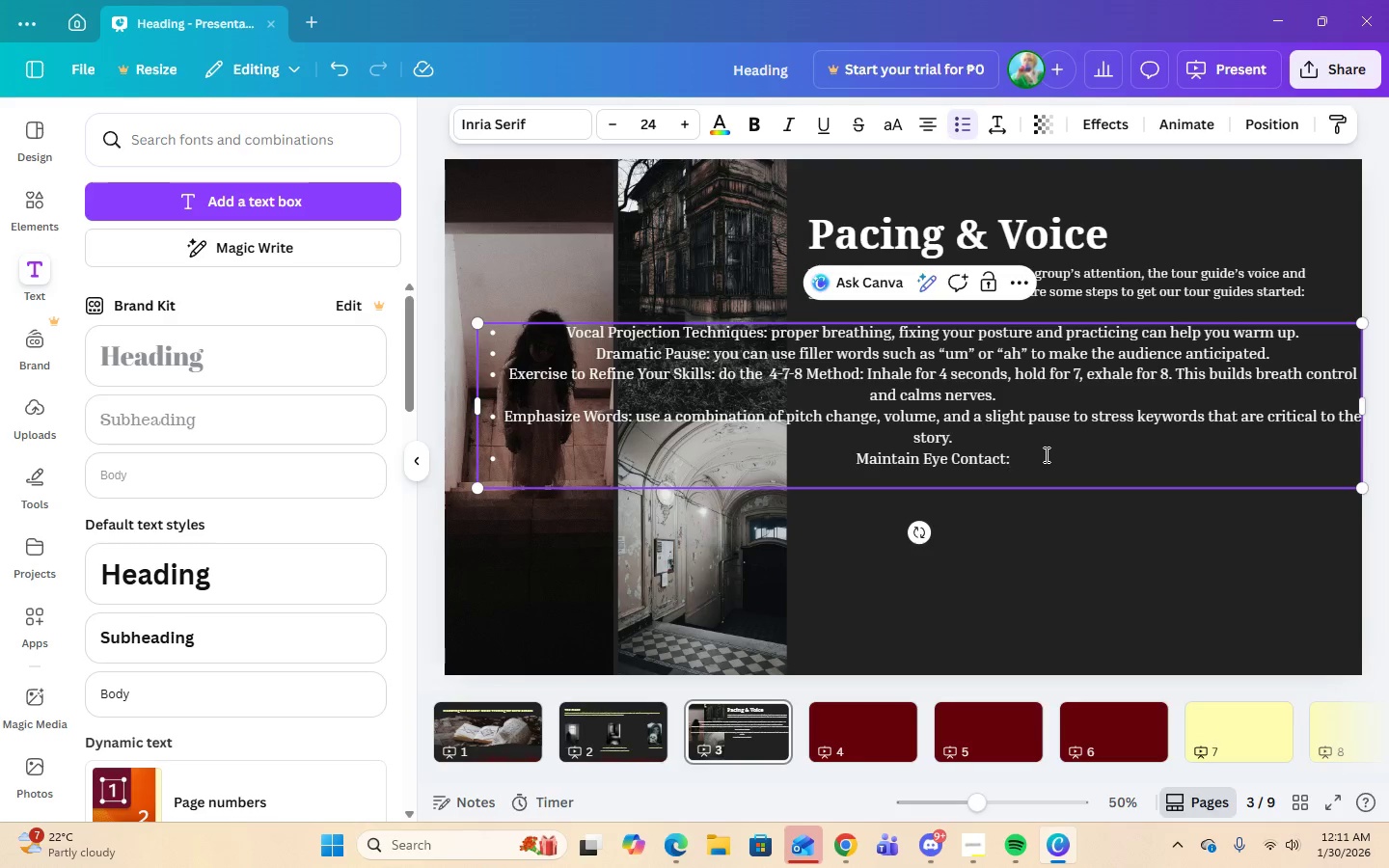 
key(Space)
 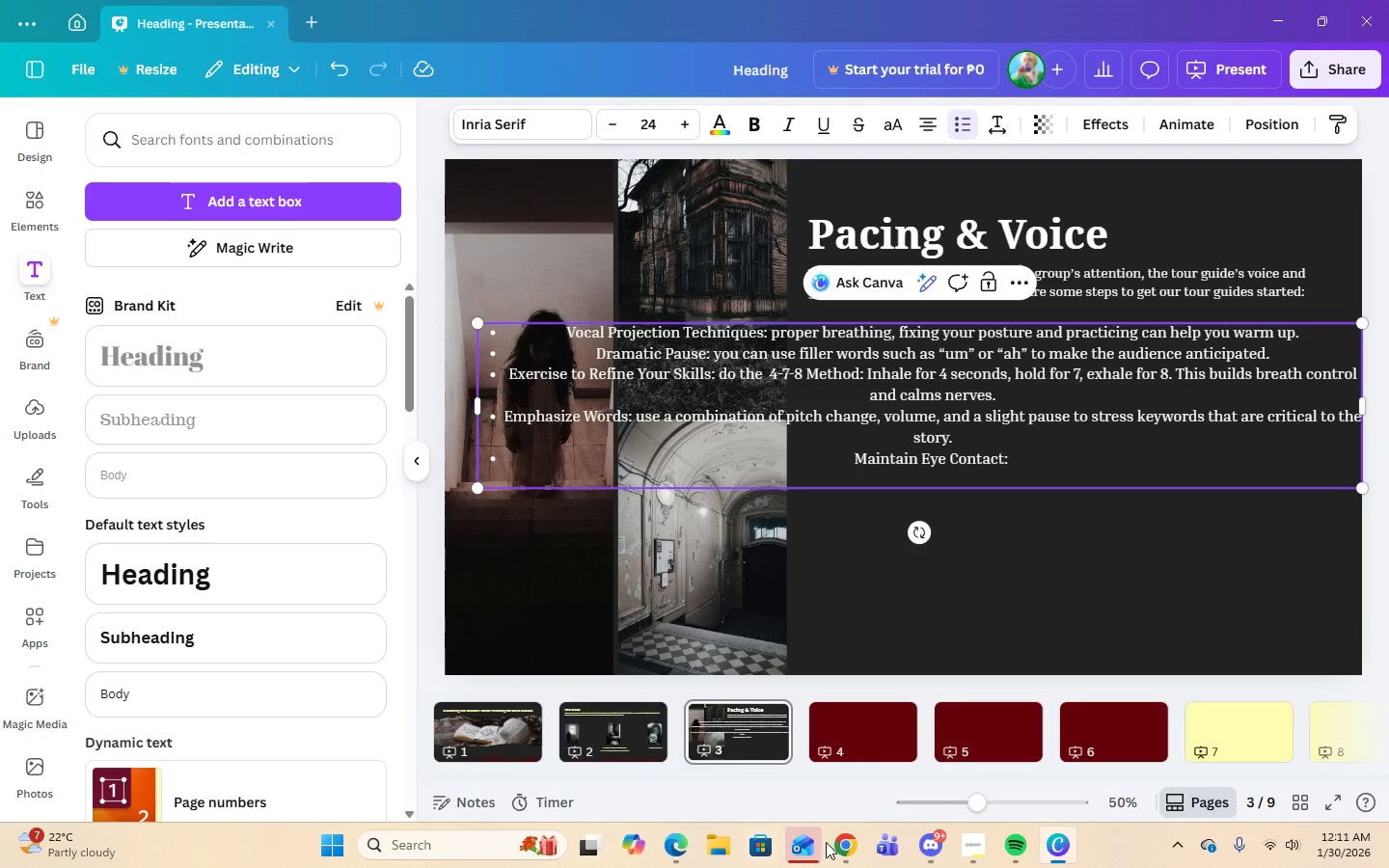 
left_click([840, 848])
 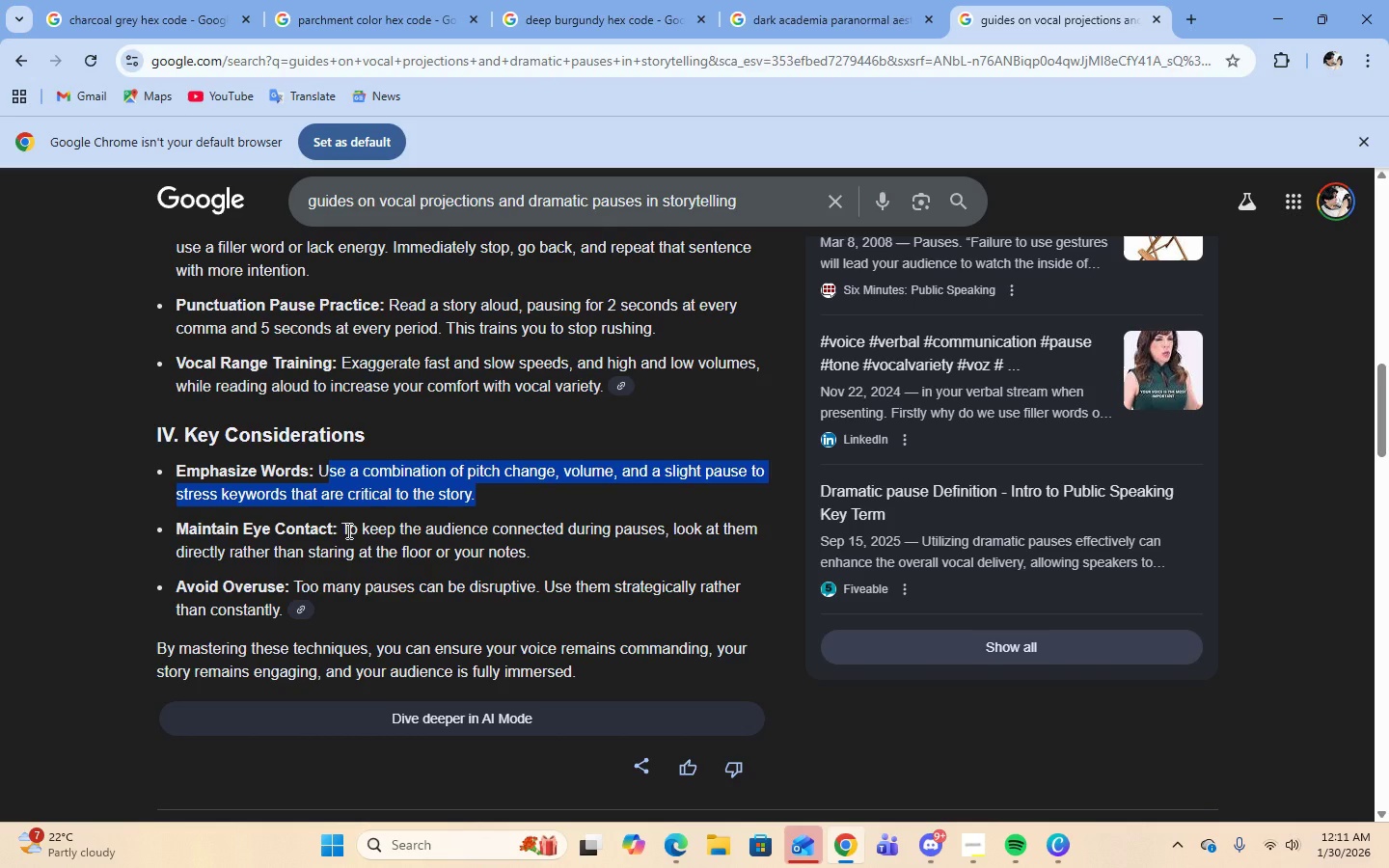 
left_click_drag(start_coordinate=[349, 529], to_coordinate=[553, 555])
 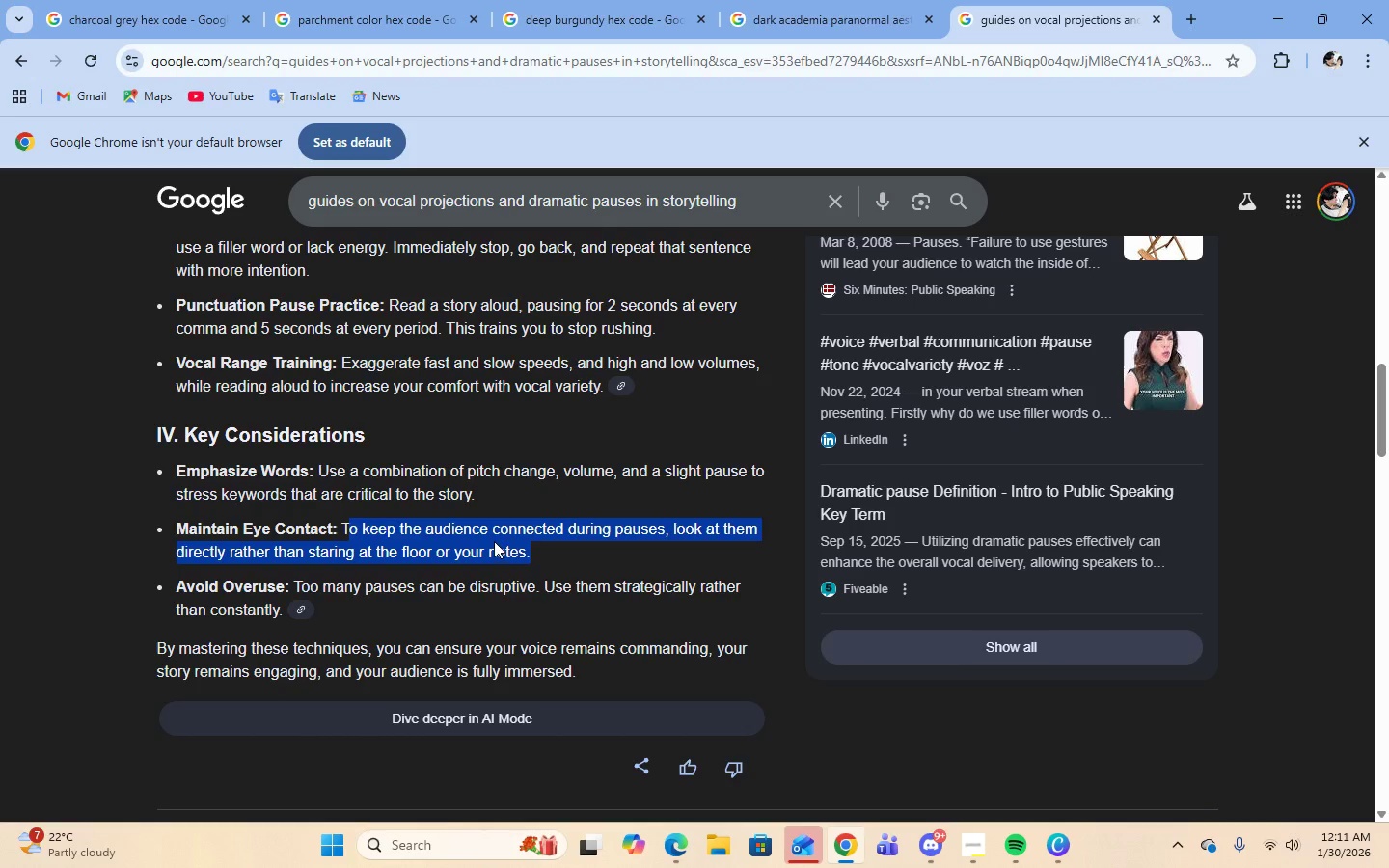 
right_click([494, 541])
 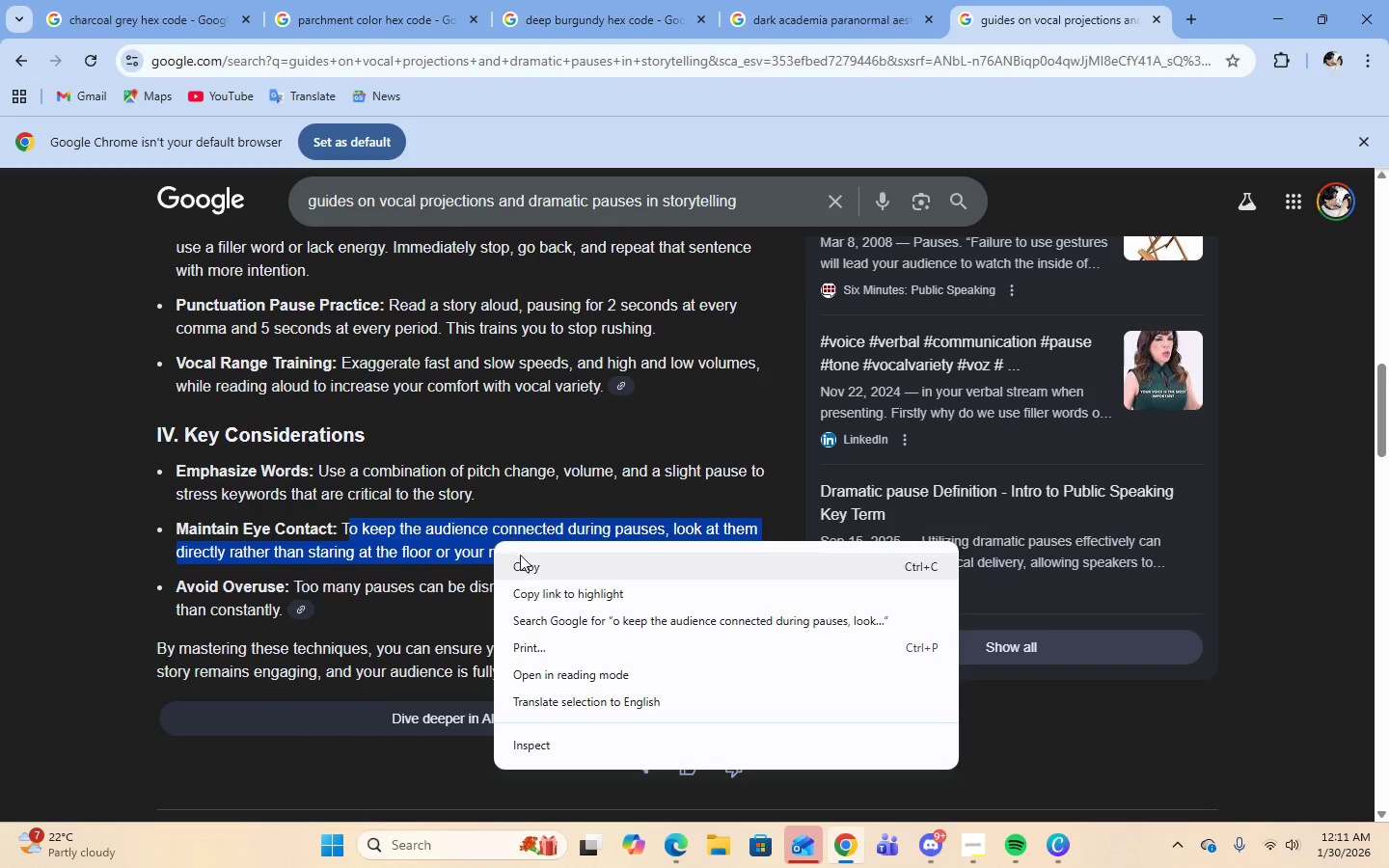 
left_click([520, 561])
 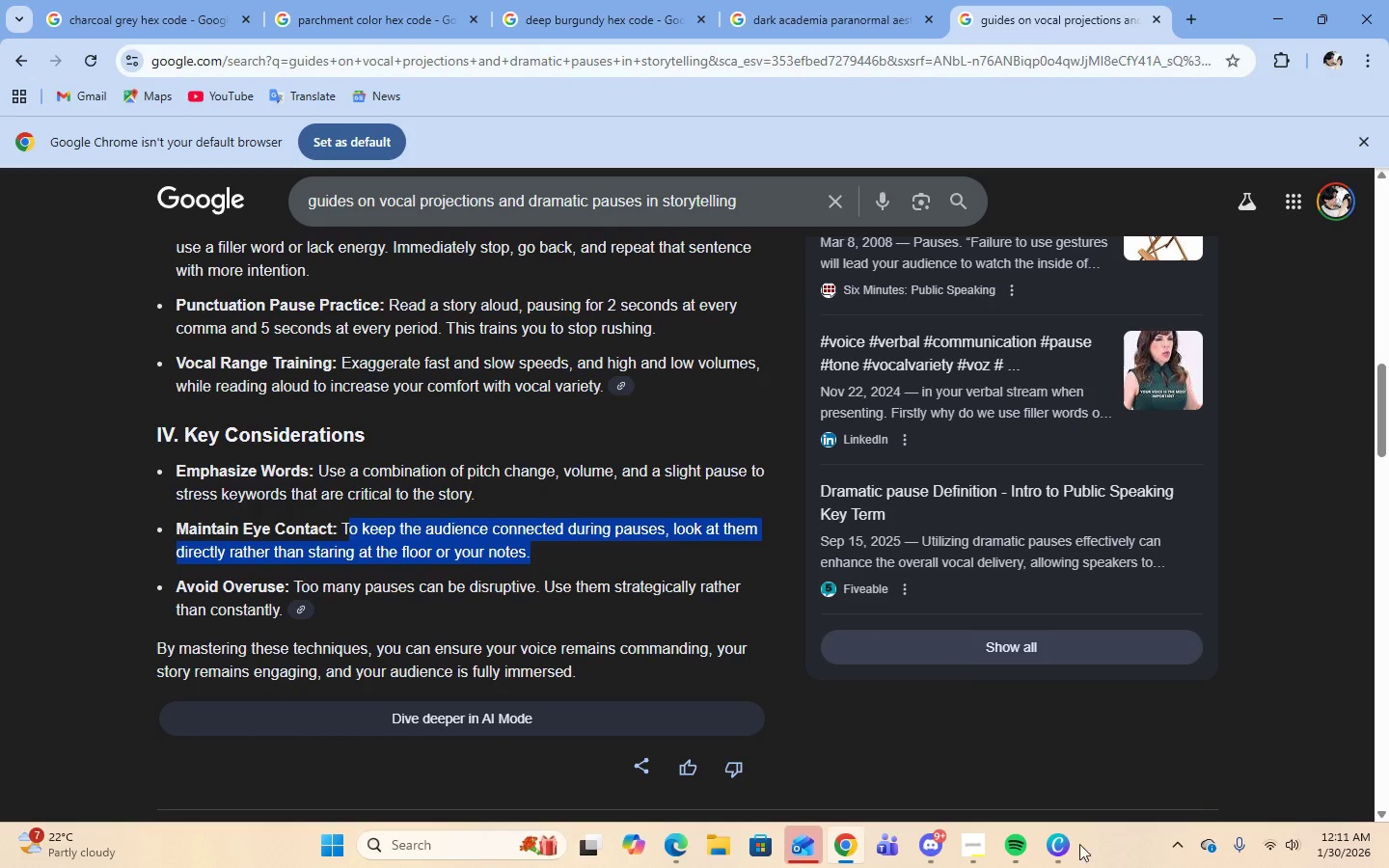 
left_click([1076, 844])
 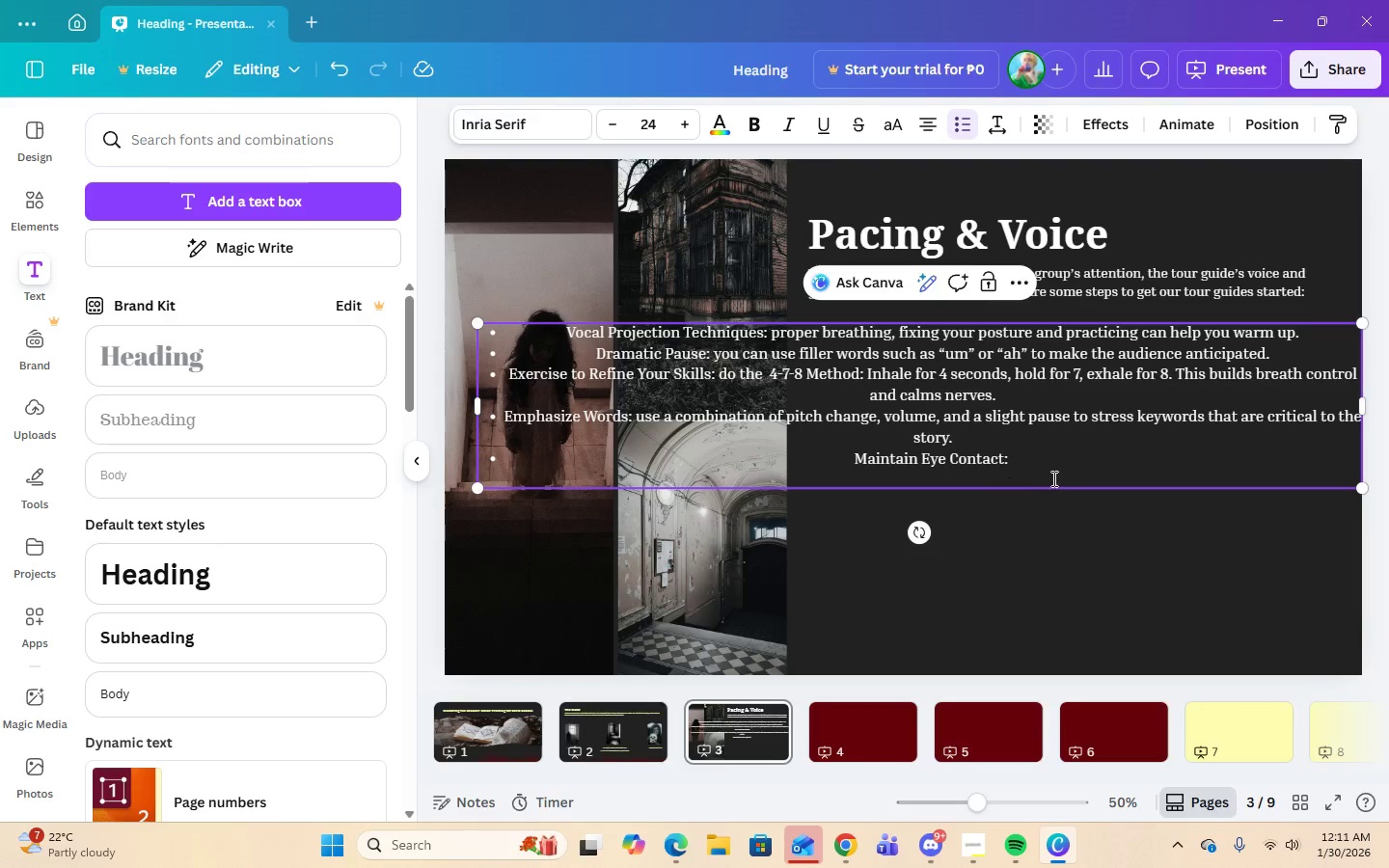 
hold_key(key=ControlLeft, duration=0.75)
 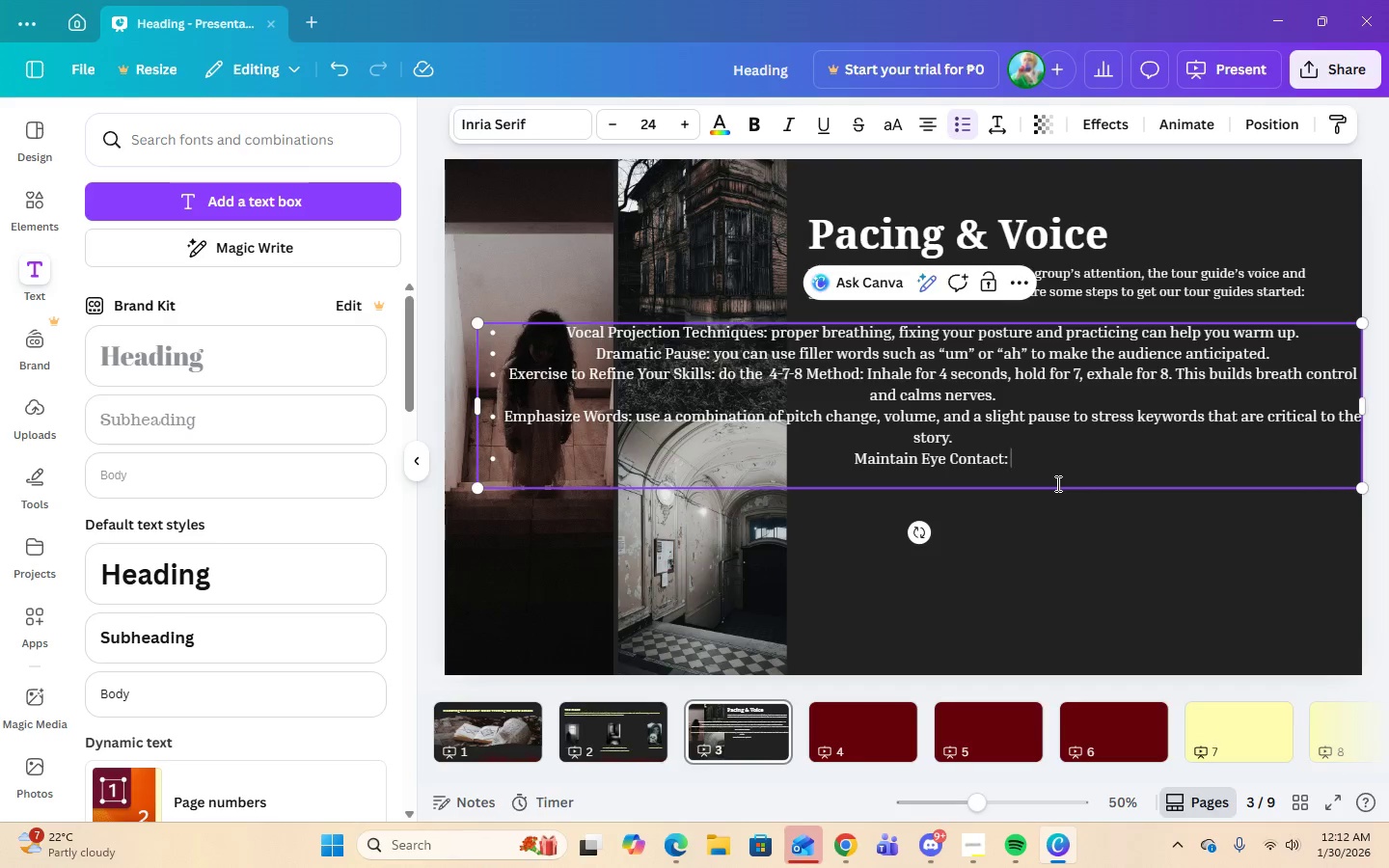 
key(T)
 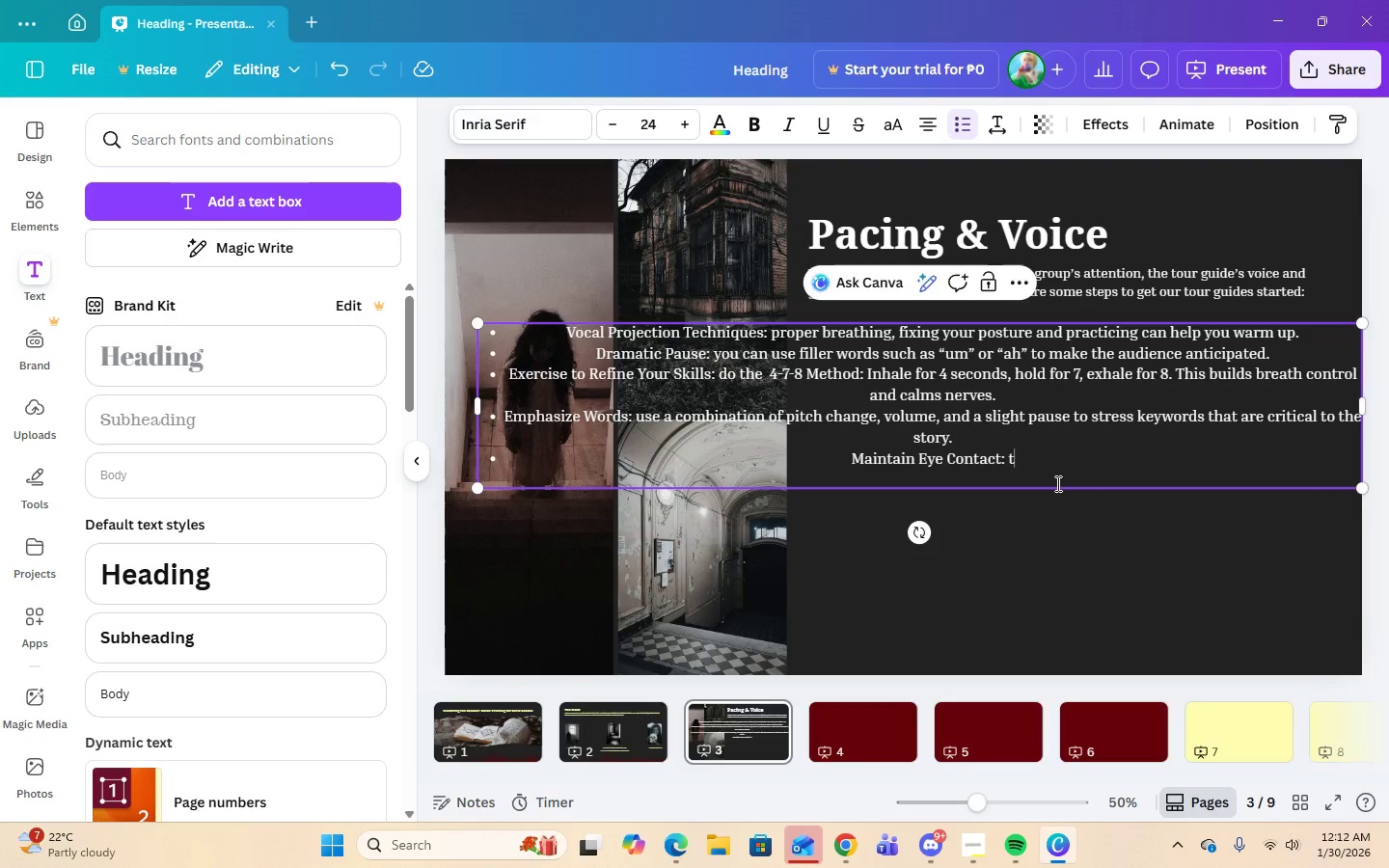 
key(Control+V)
 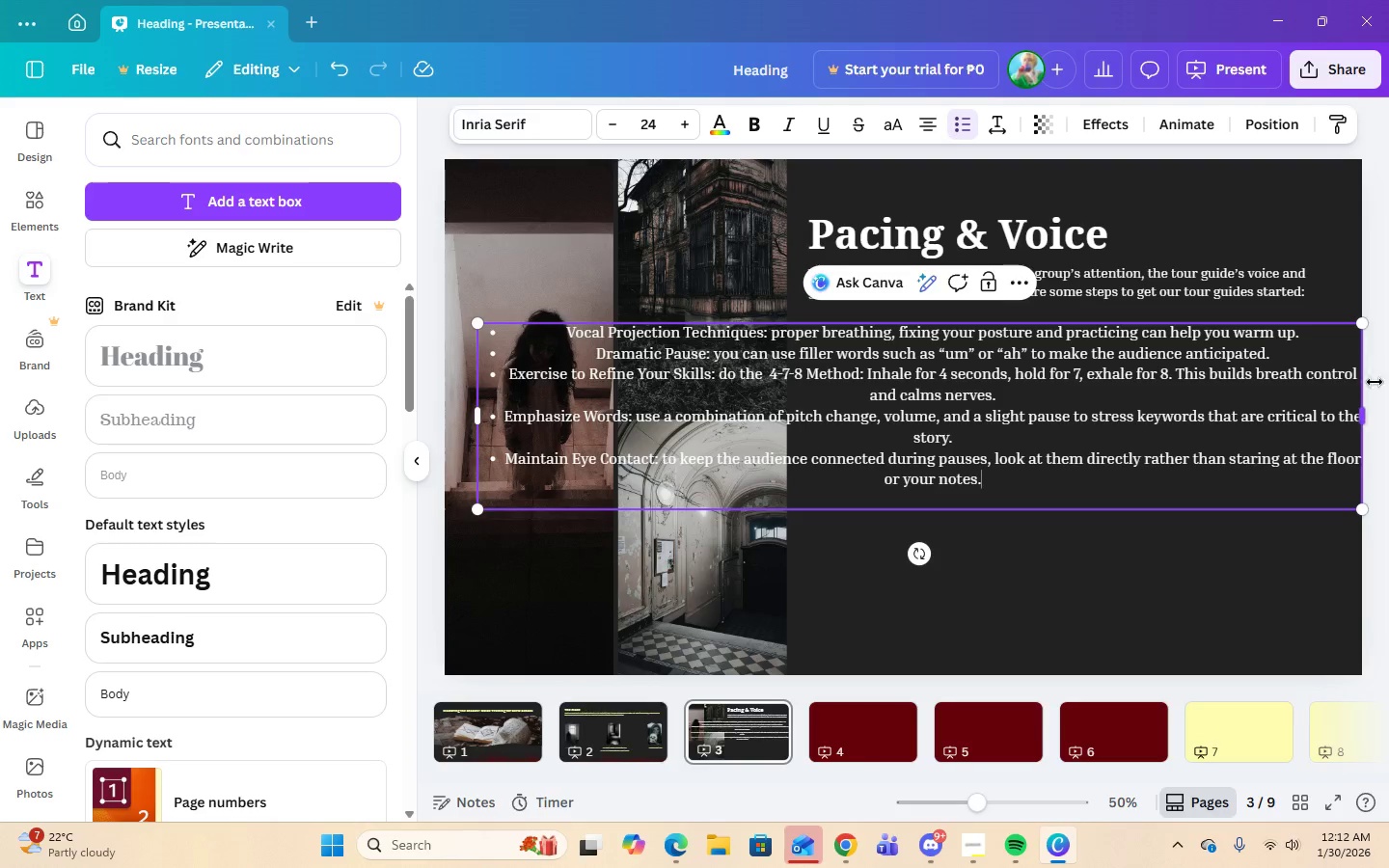 
left_click_drag(start_coordinate=[1363, 419], to_coordinate=[1322, 421])
 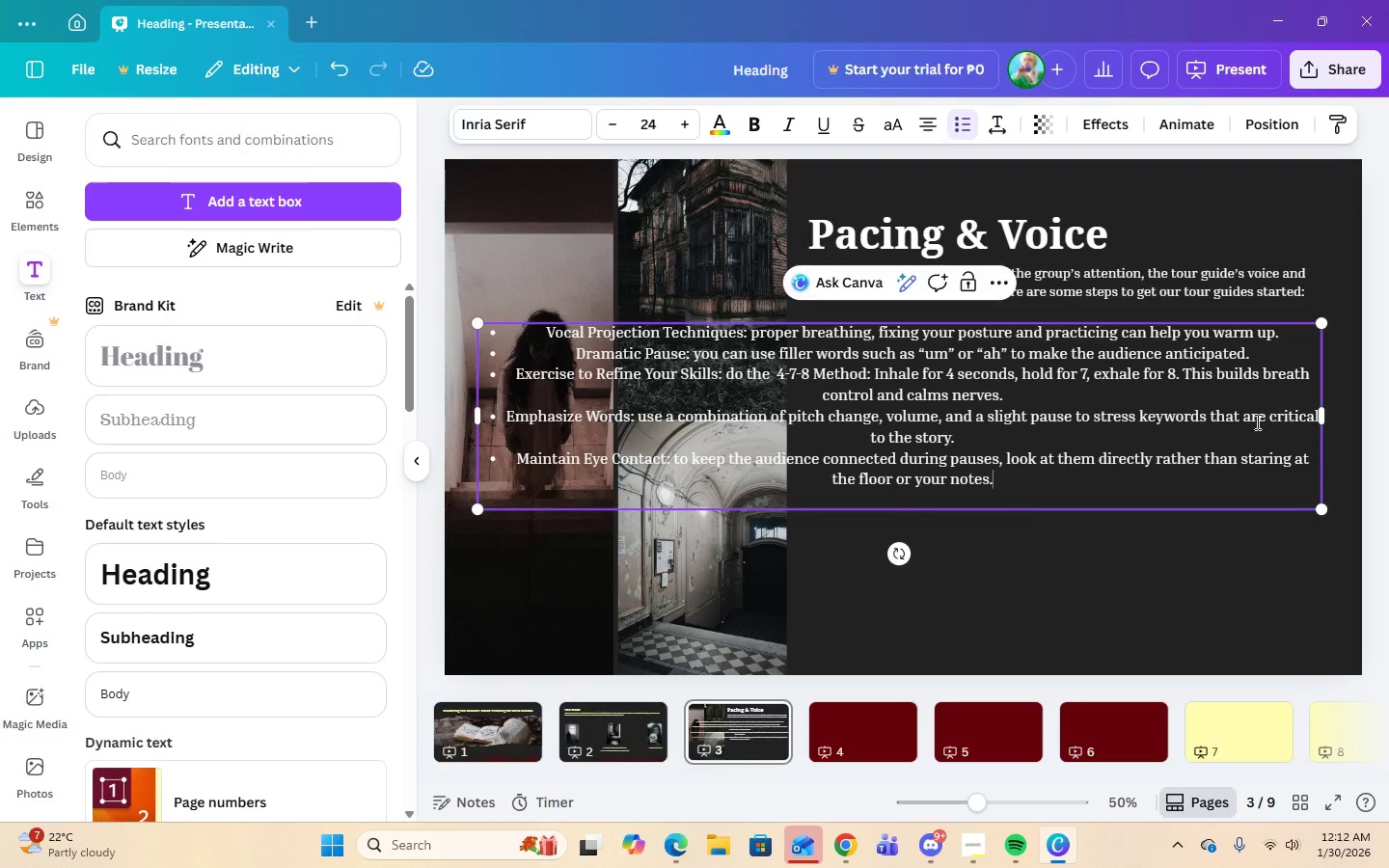 
left_click([1252, 421])
 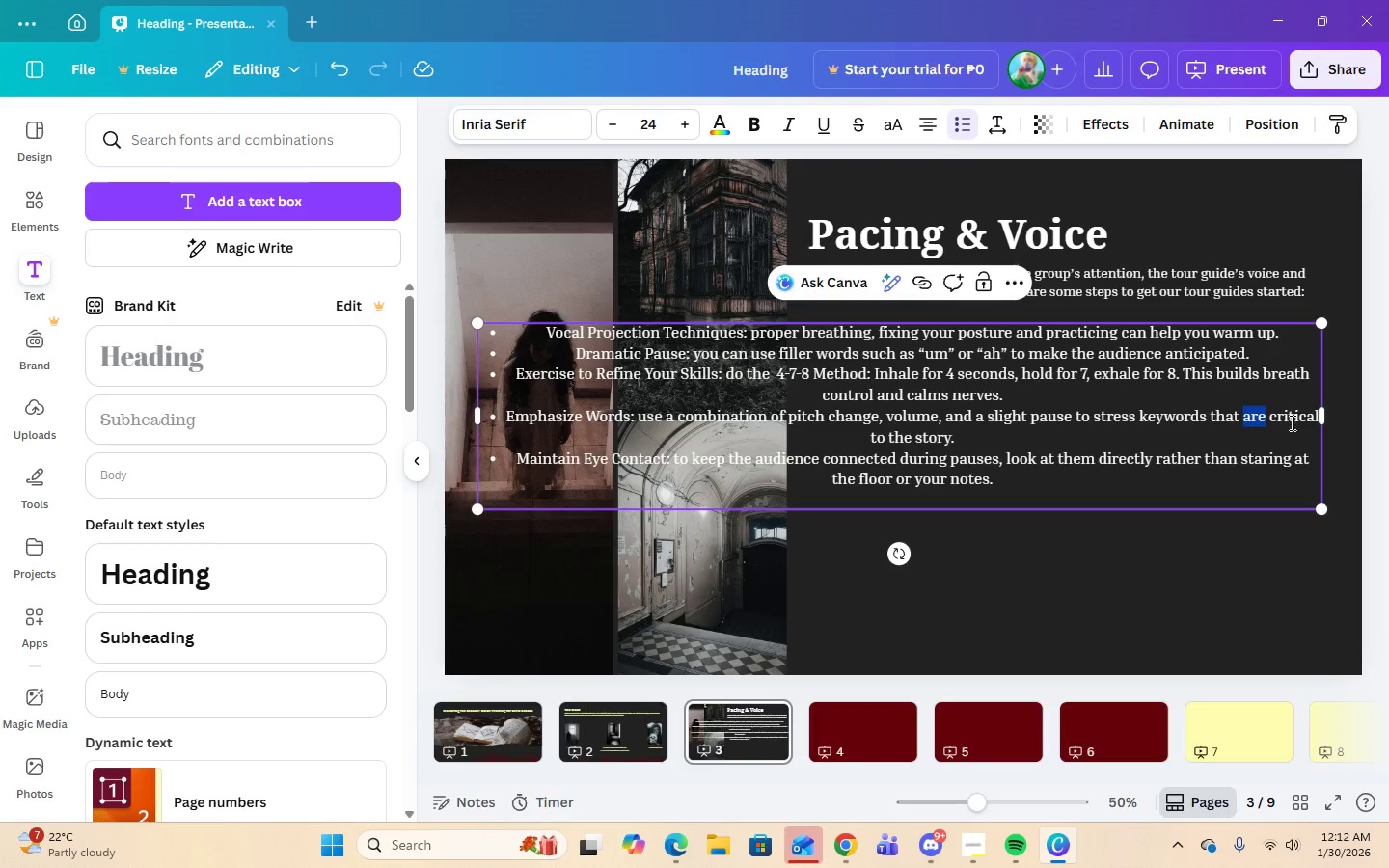 
left_click([1289, 444])
 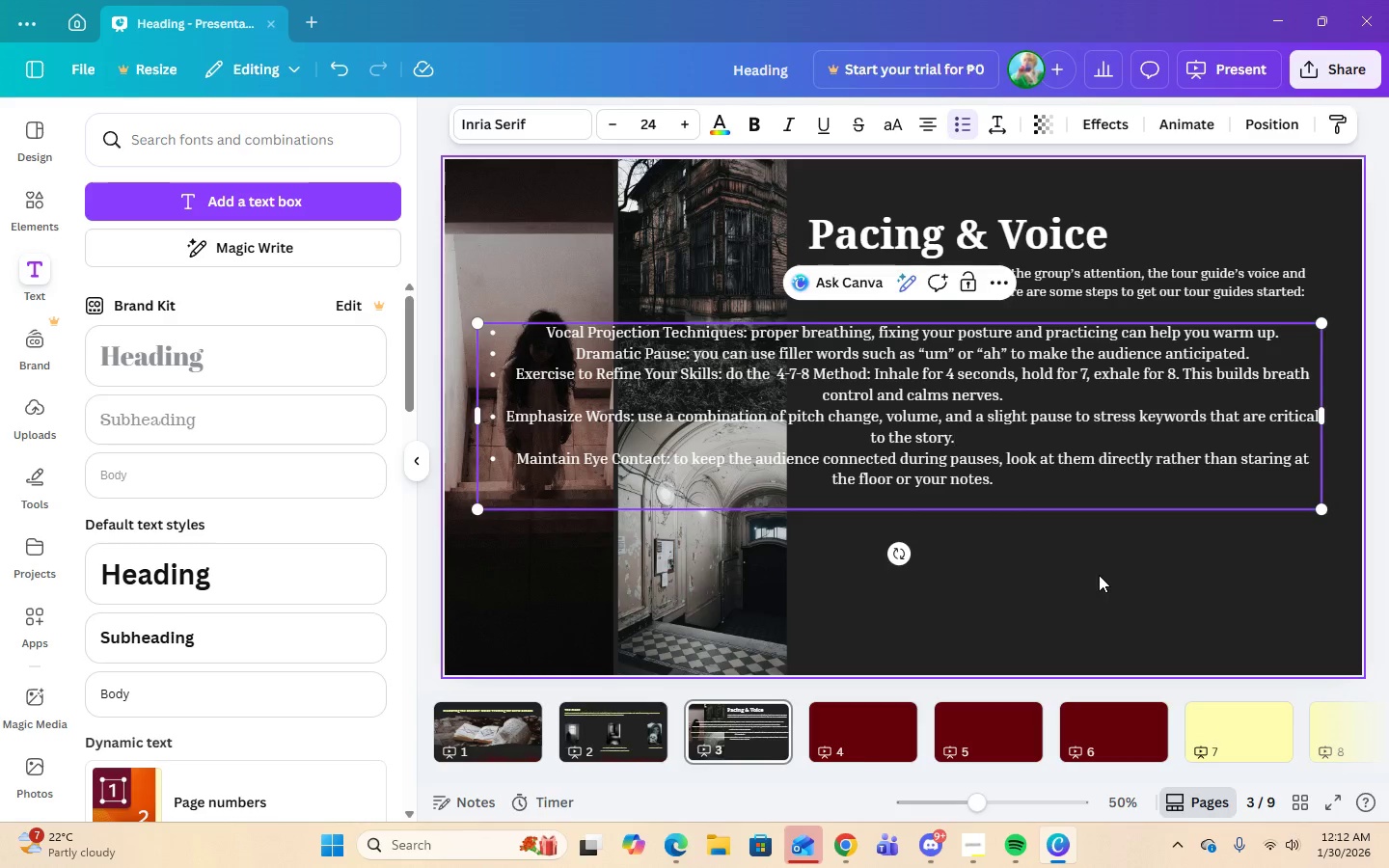 
double_click([1026, 450])
 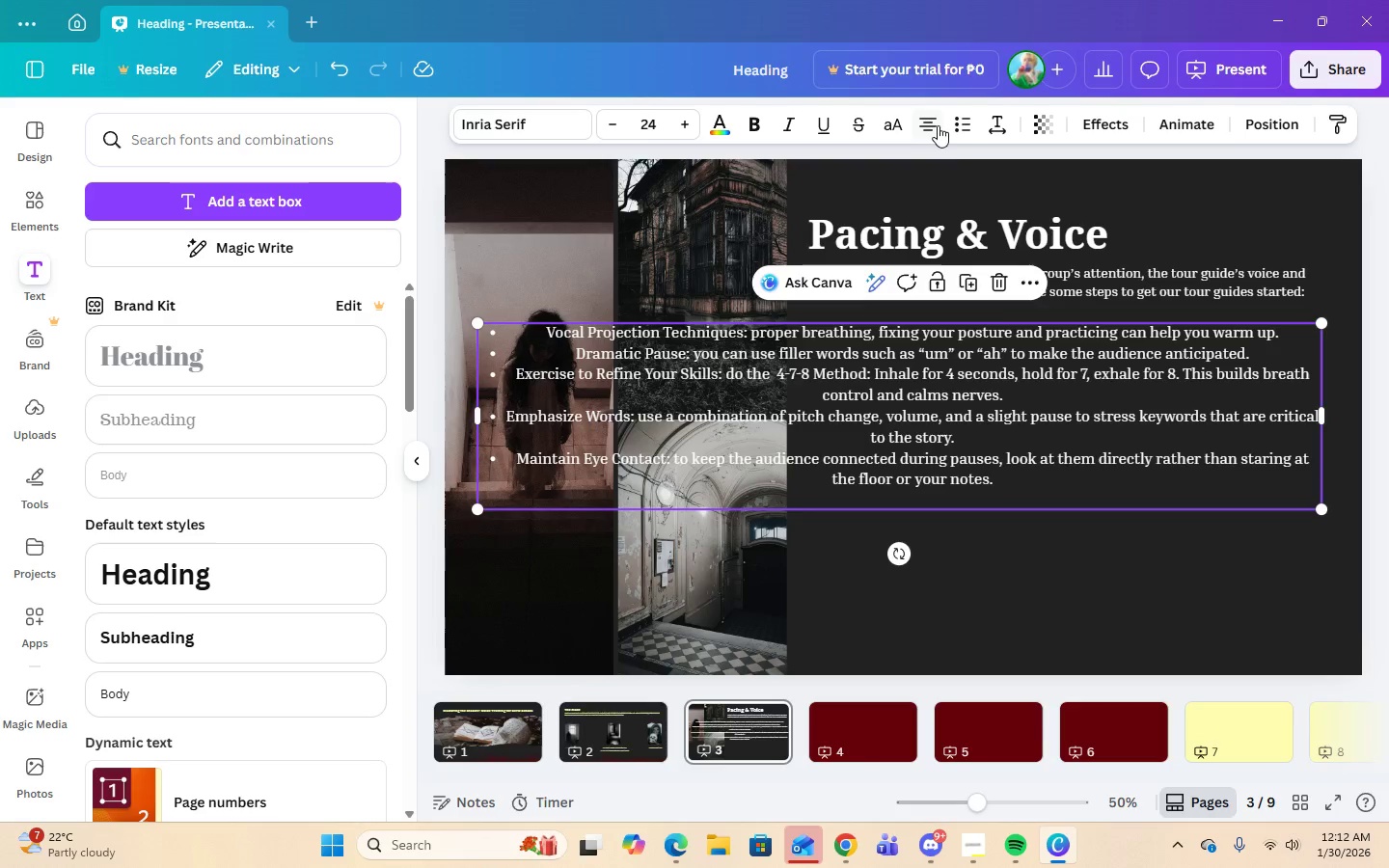 
left_click([934, 125])
 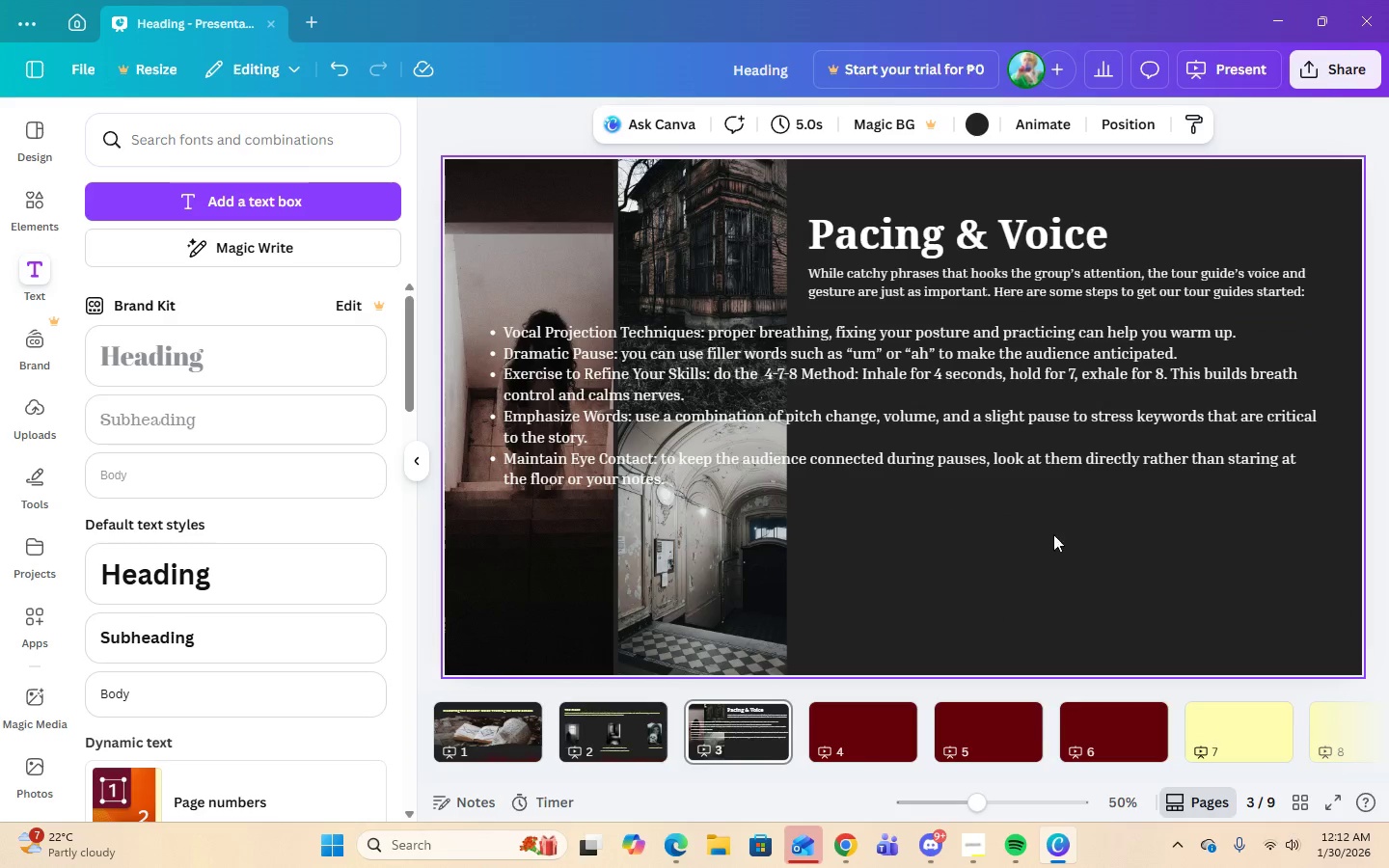 
left_click([1132, 420])
 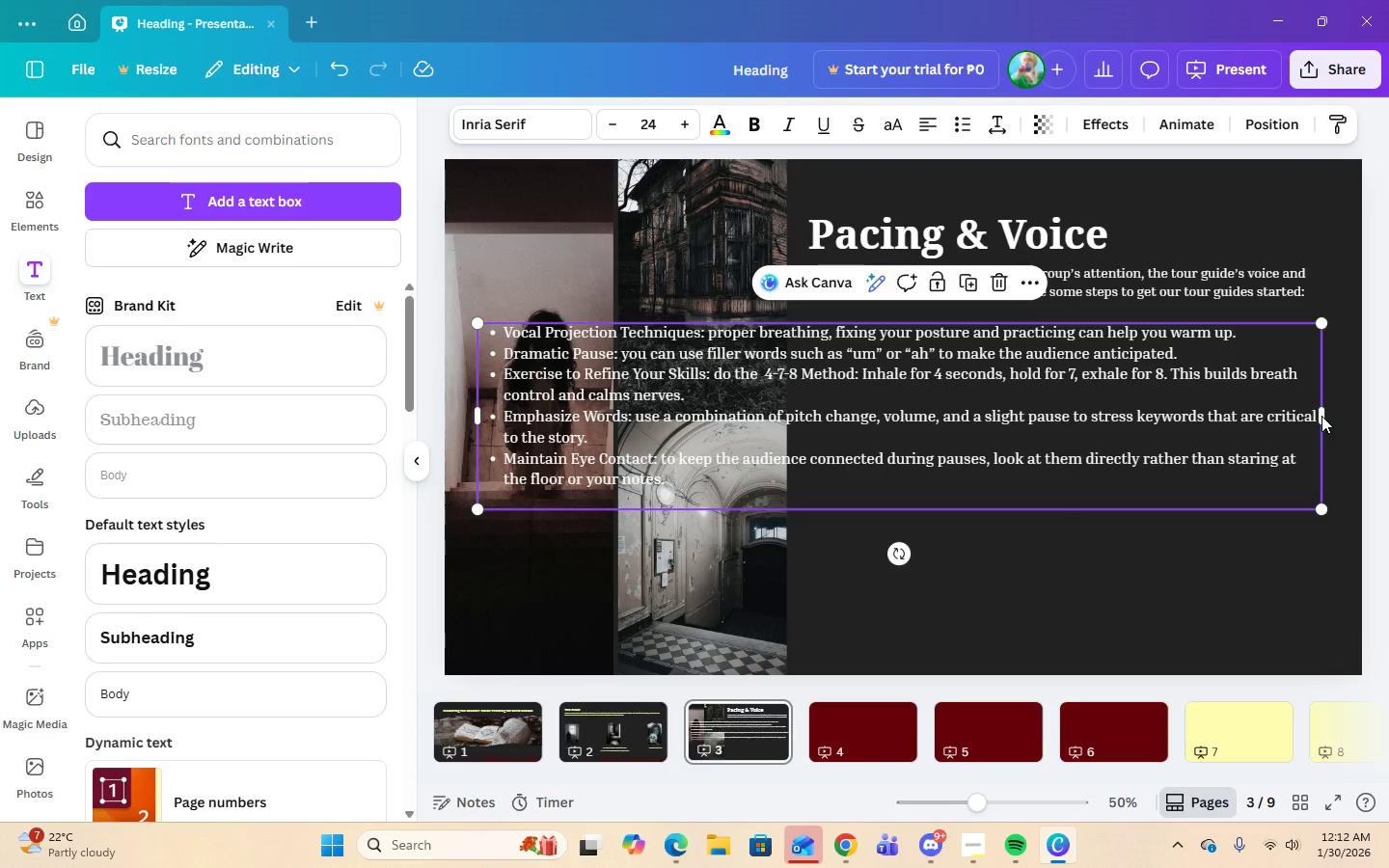 
left_click([1289, 565])
 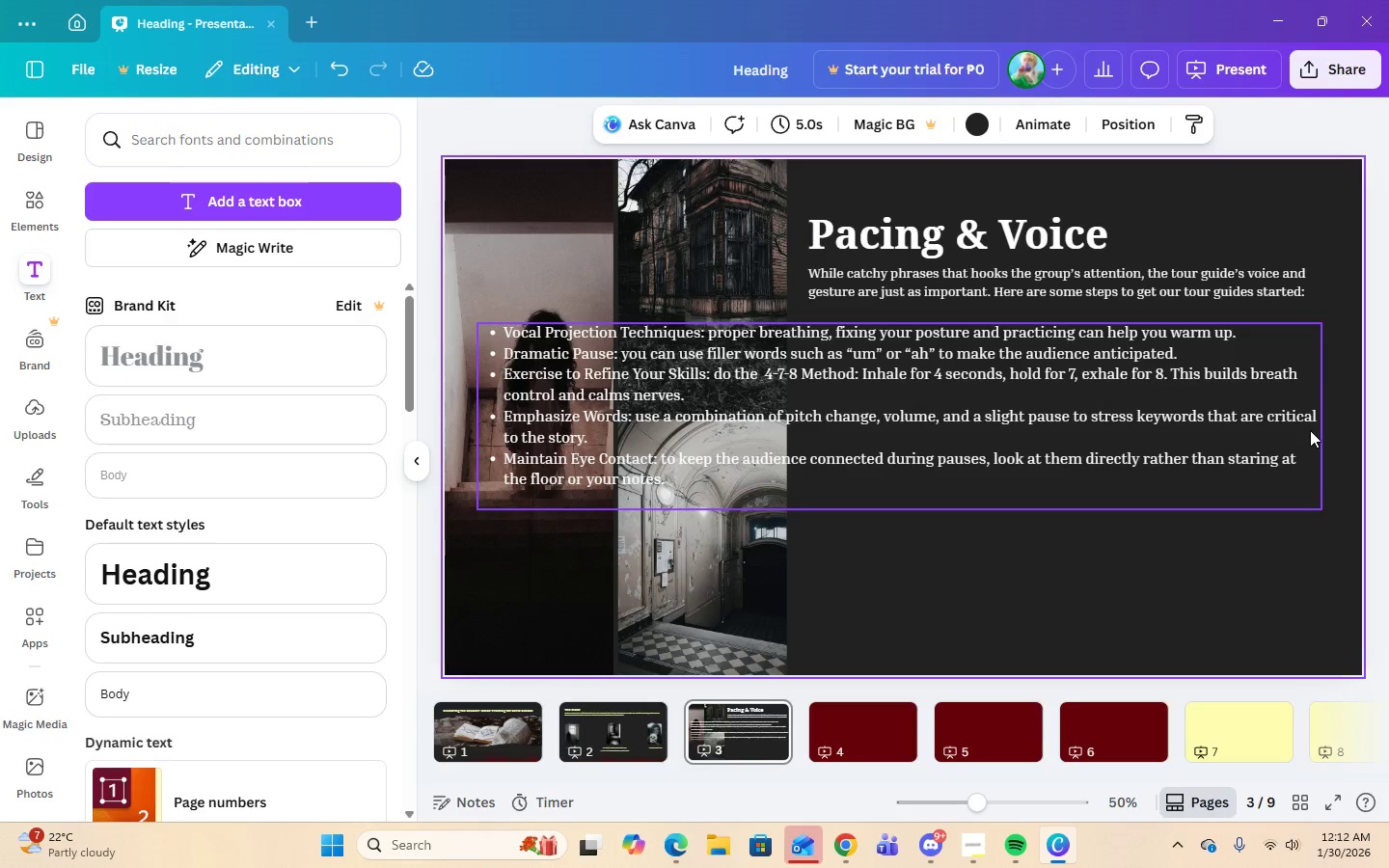 
left_click([1310, 423])
 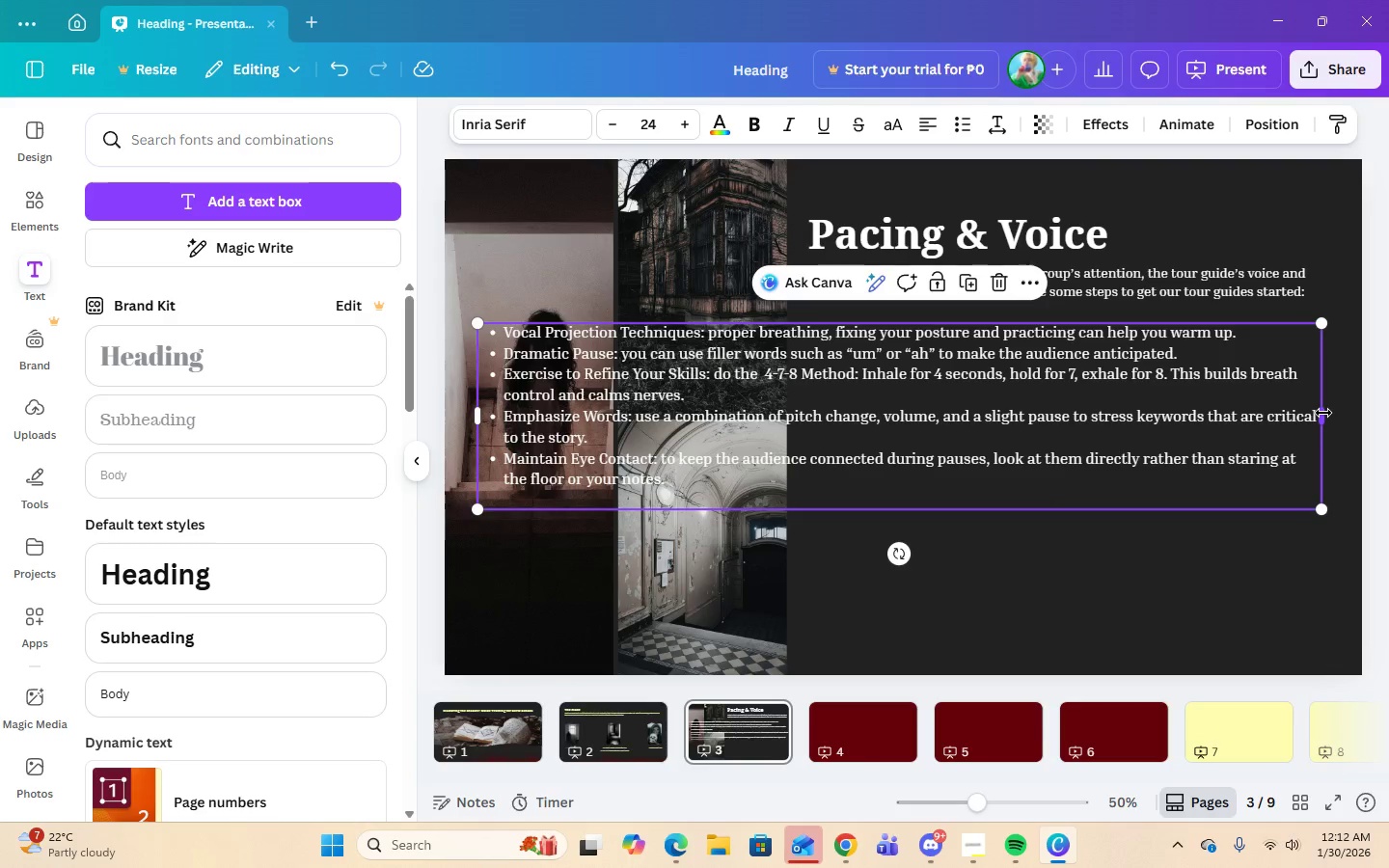 
left_click_drag(start_coordinate=[1322, 413], to_coordinate=[1082, 421])
 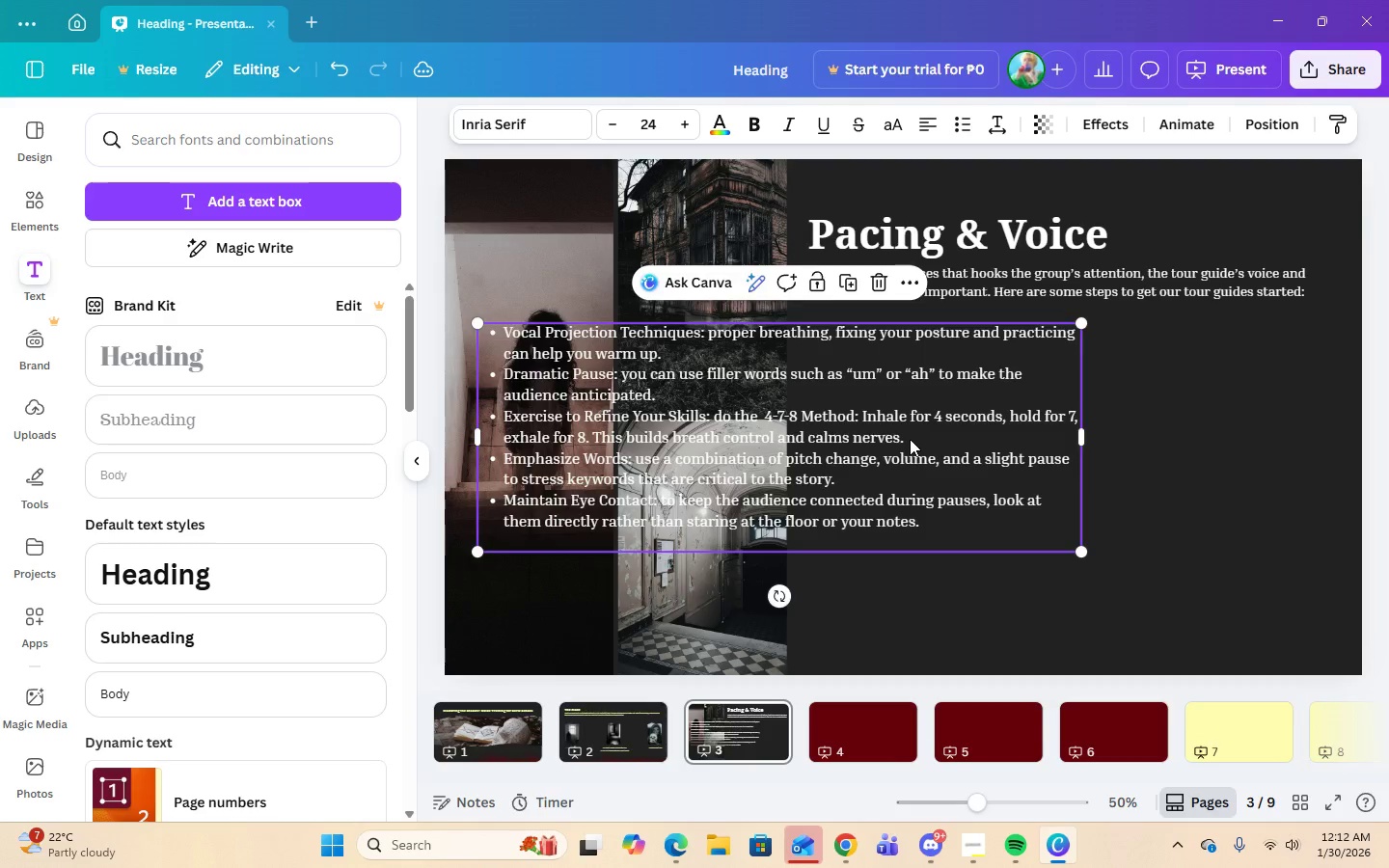 
left_click_drag(start_coordinate=[910, 439], to_coordinate=[1141, 438])
 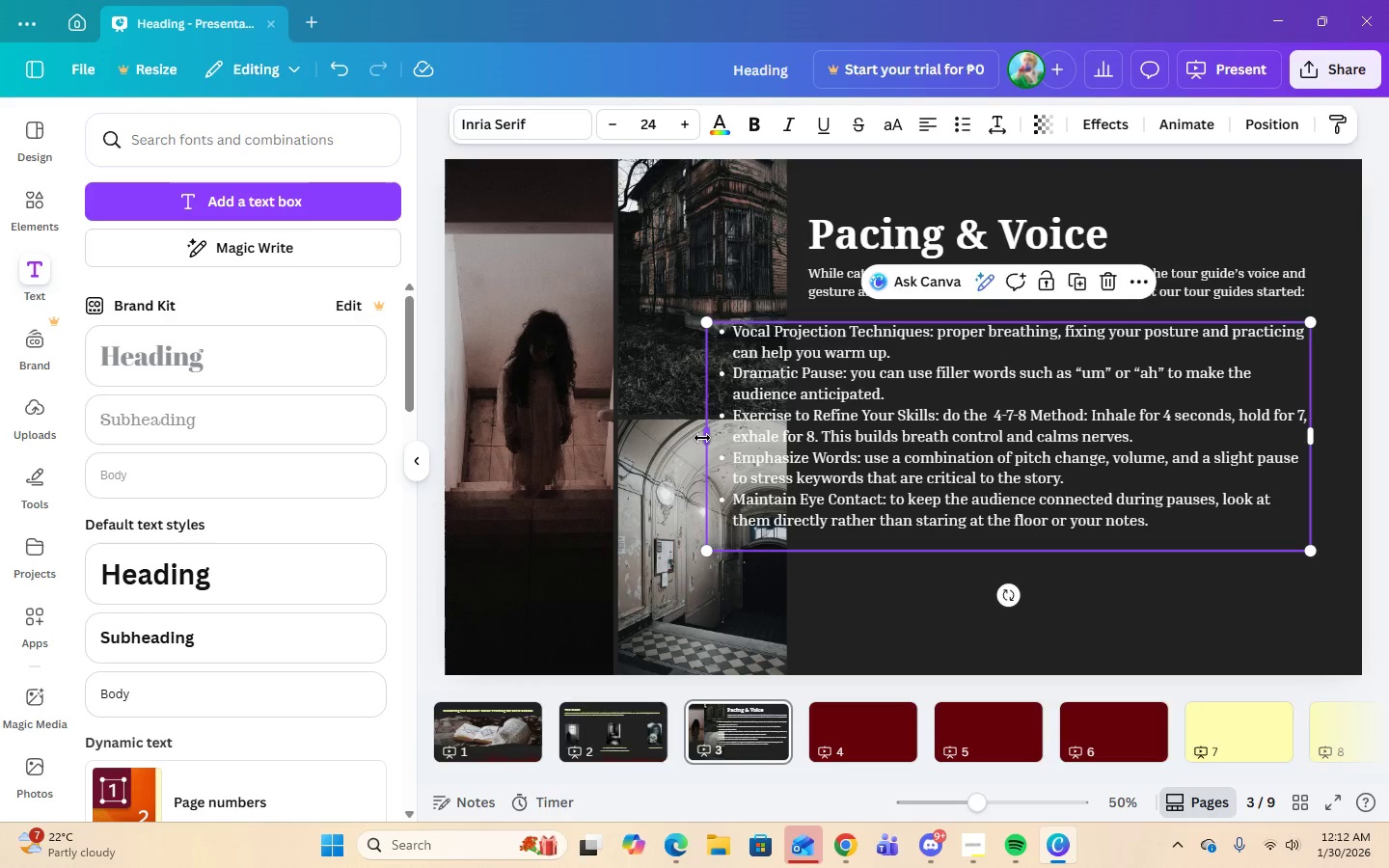 
left_click_drag(start_coordinate=[705, 438], to_coordinate=[809, 435])
 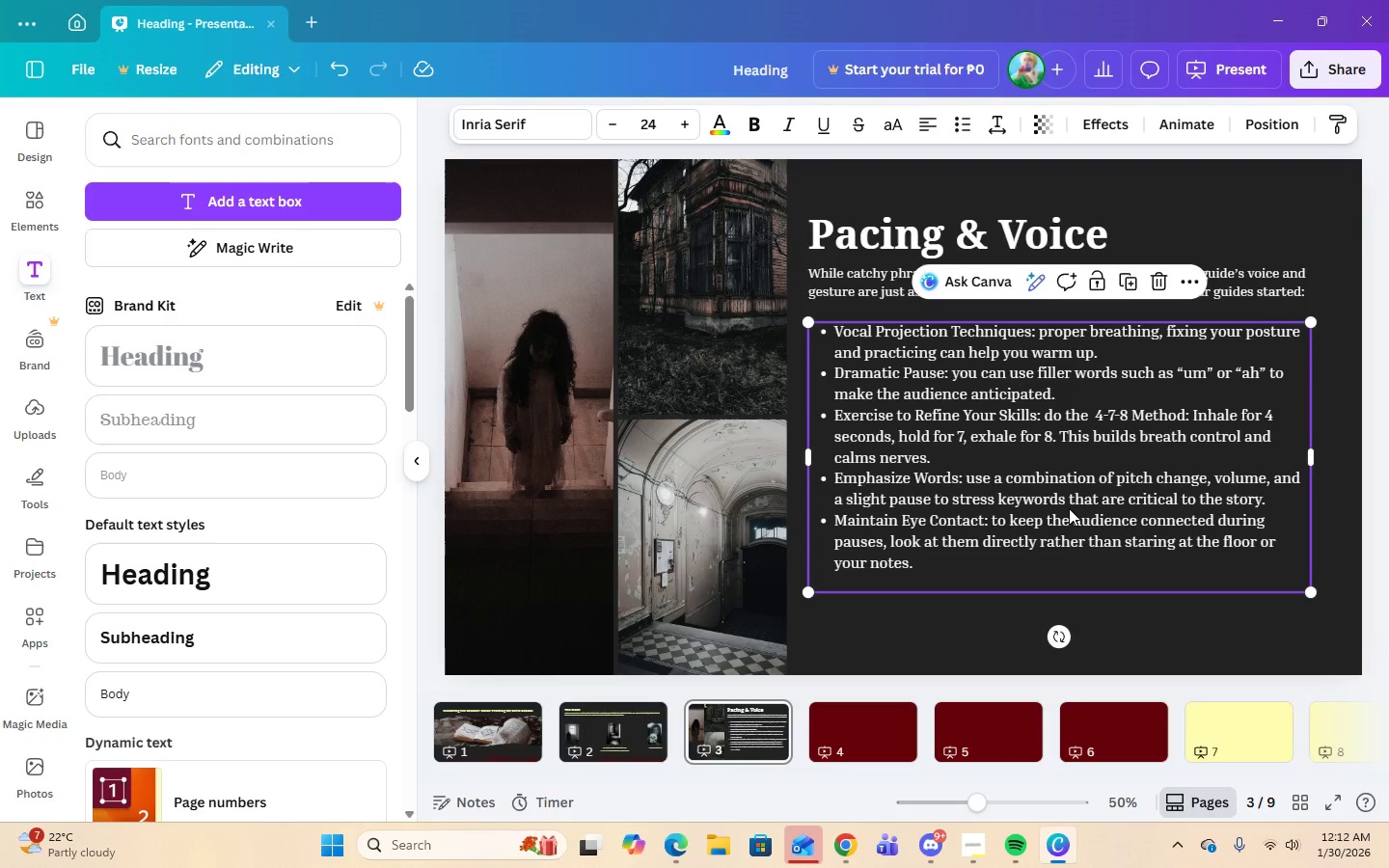 
left_click([1069, 508])
 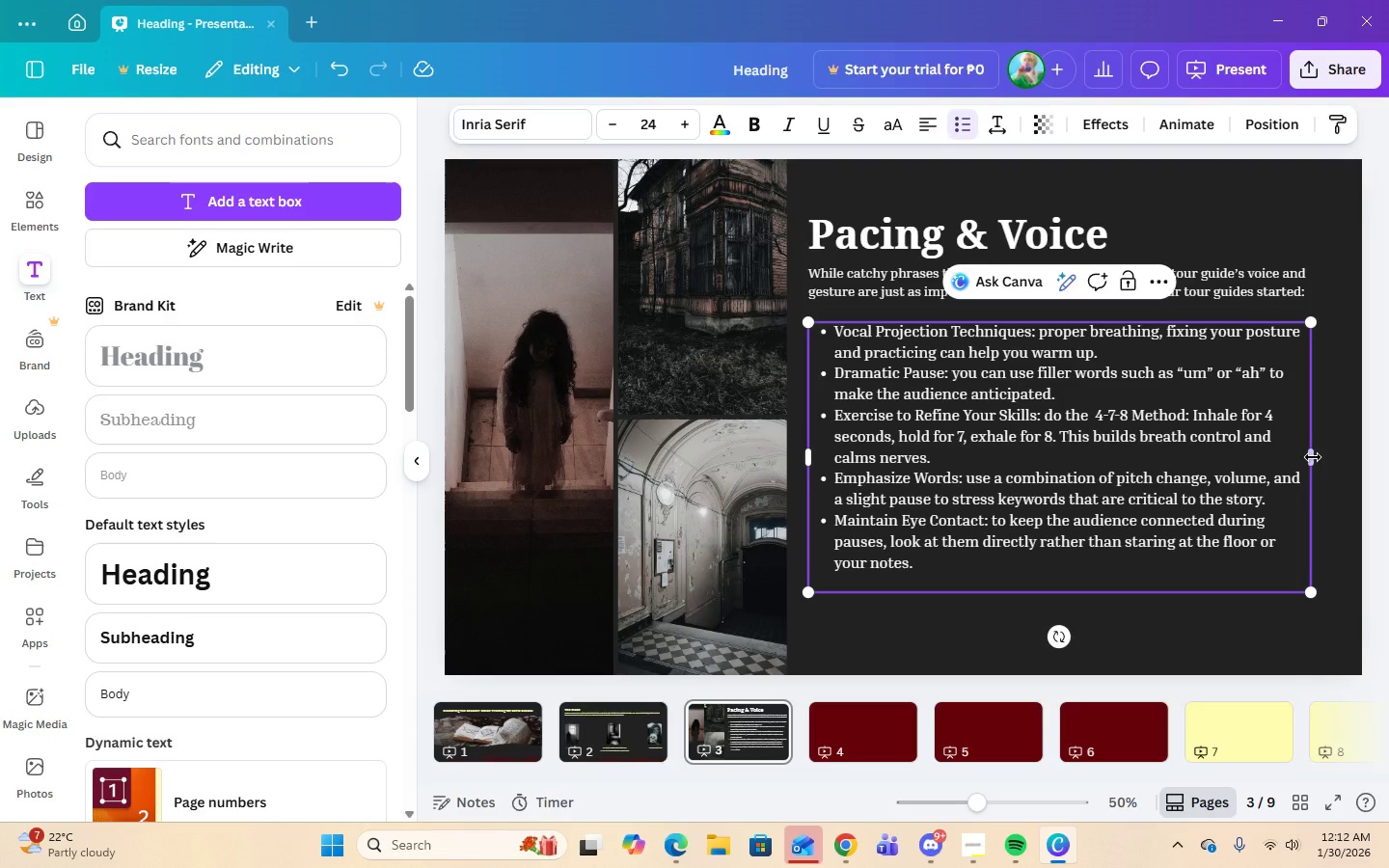 
left_click_drag(start_coordinate=[1315, 457], to_coordinate=[1298, 462])
 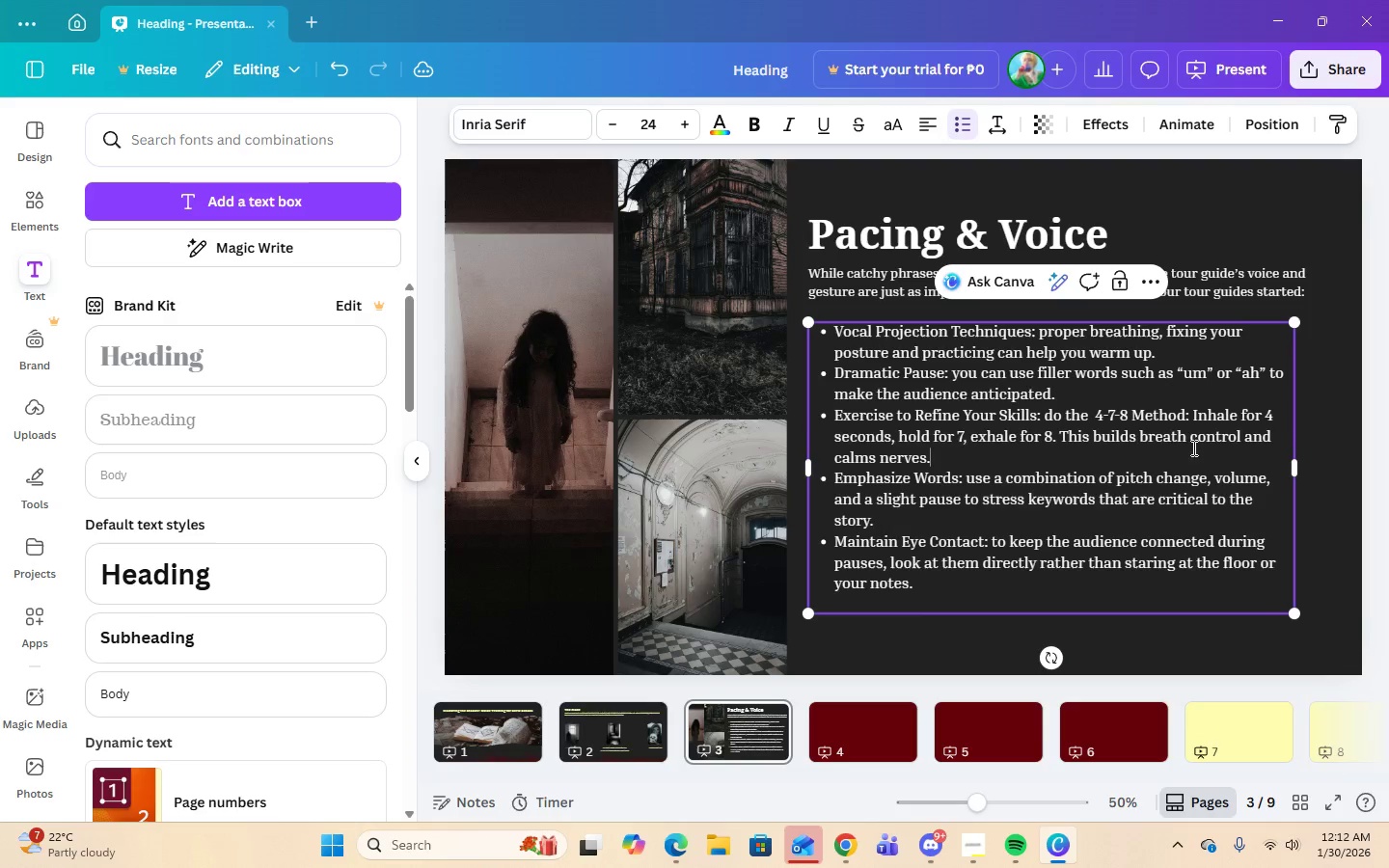 
left_click_drag(start_coordinate=[1192, 448], to_coordinate=[1213, 447])
 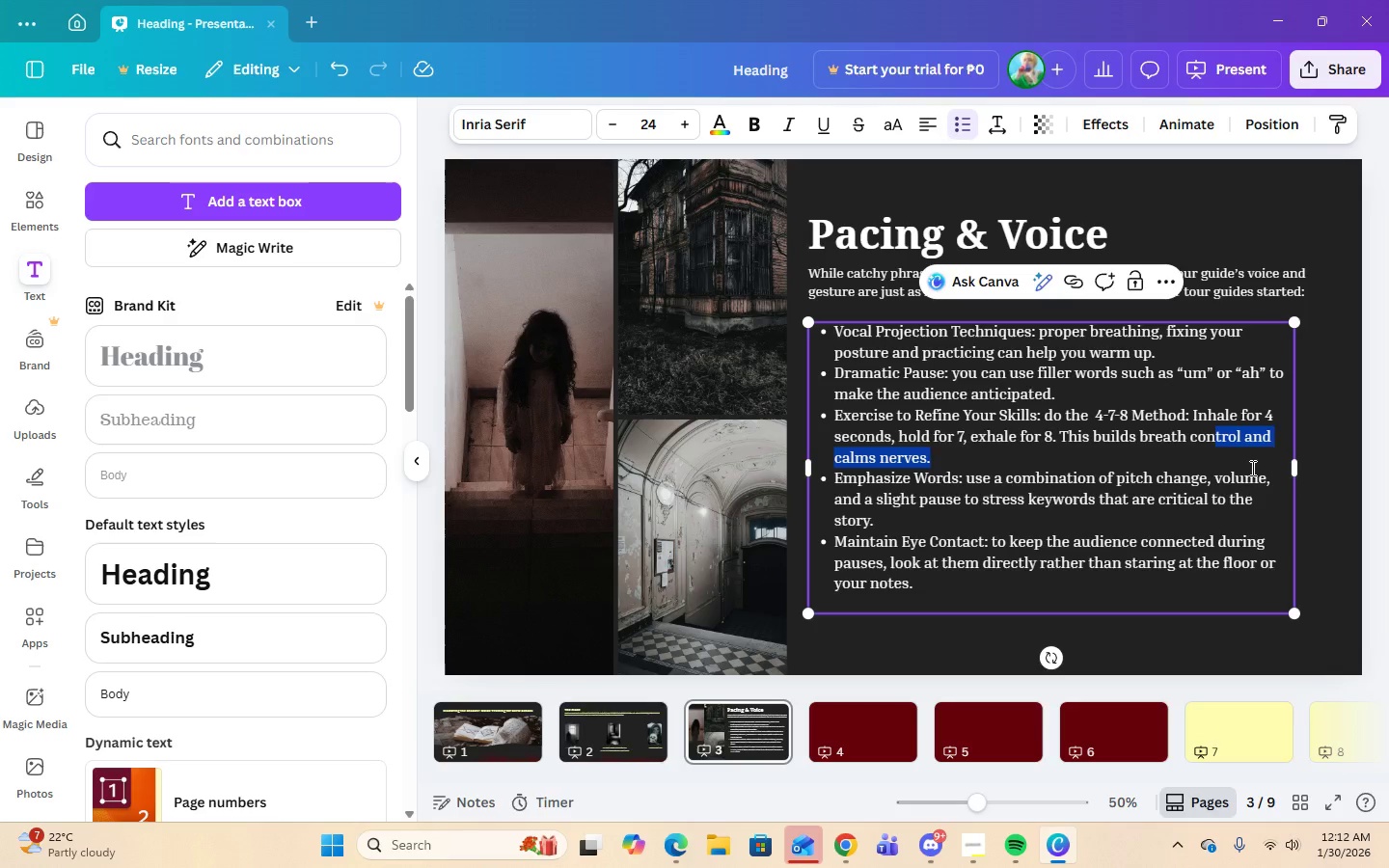 
left_click([1250, 470])
 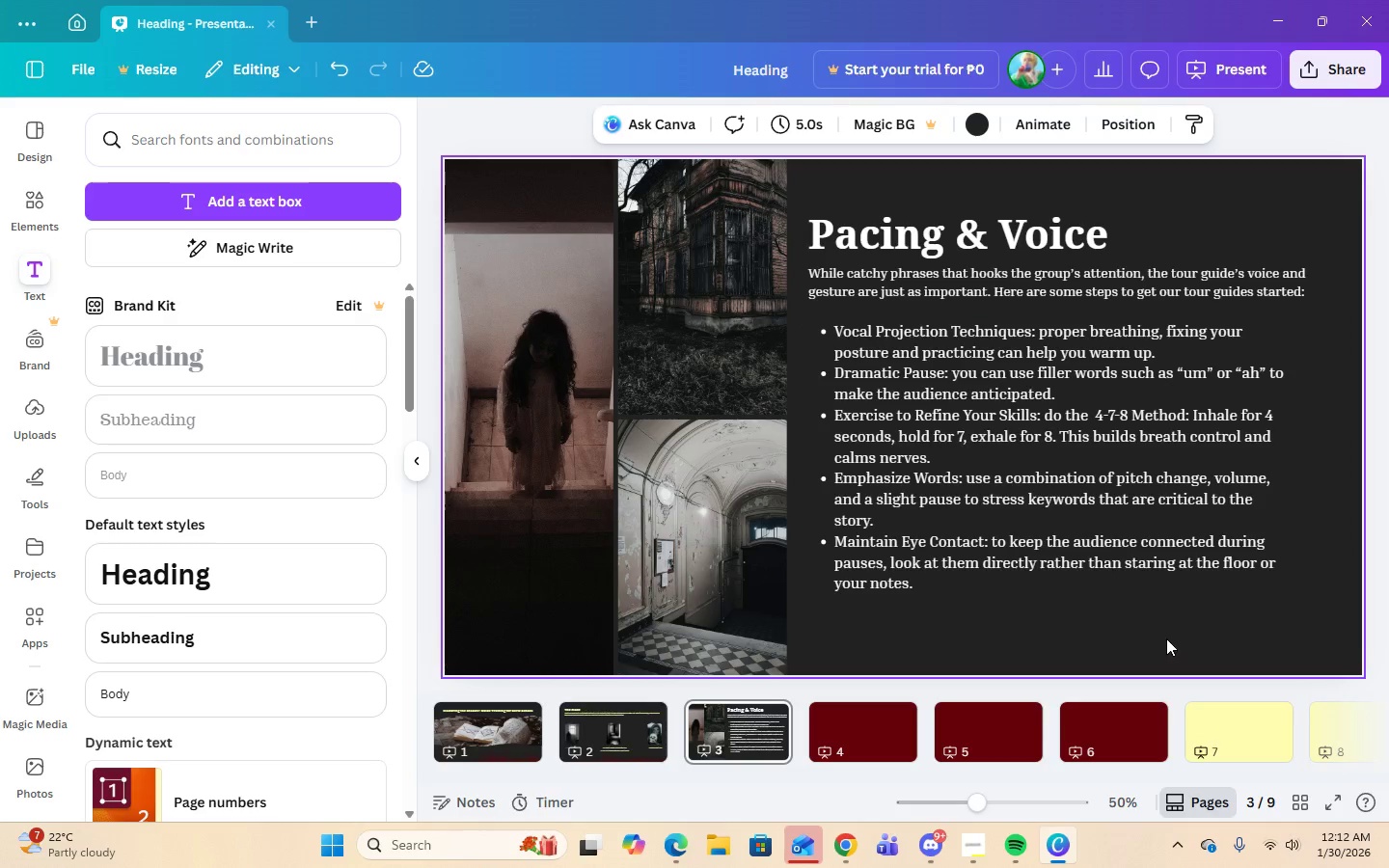 
double_click([1101, 554])
 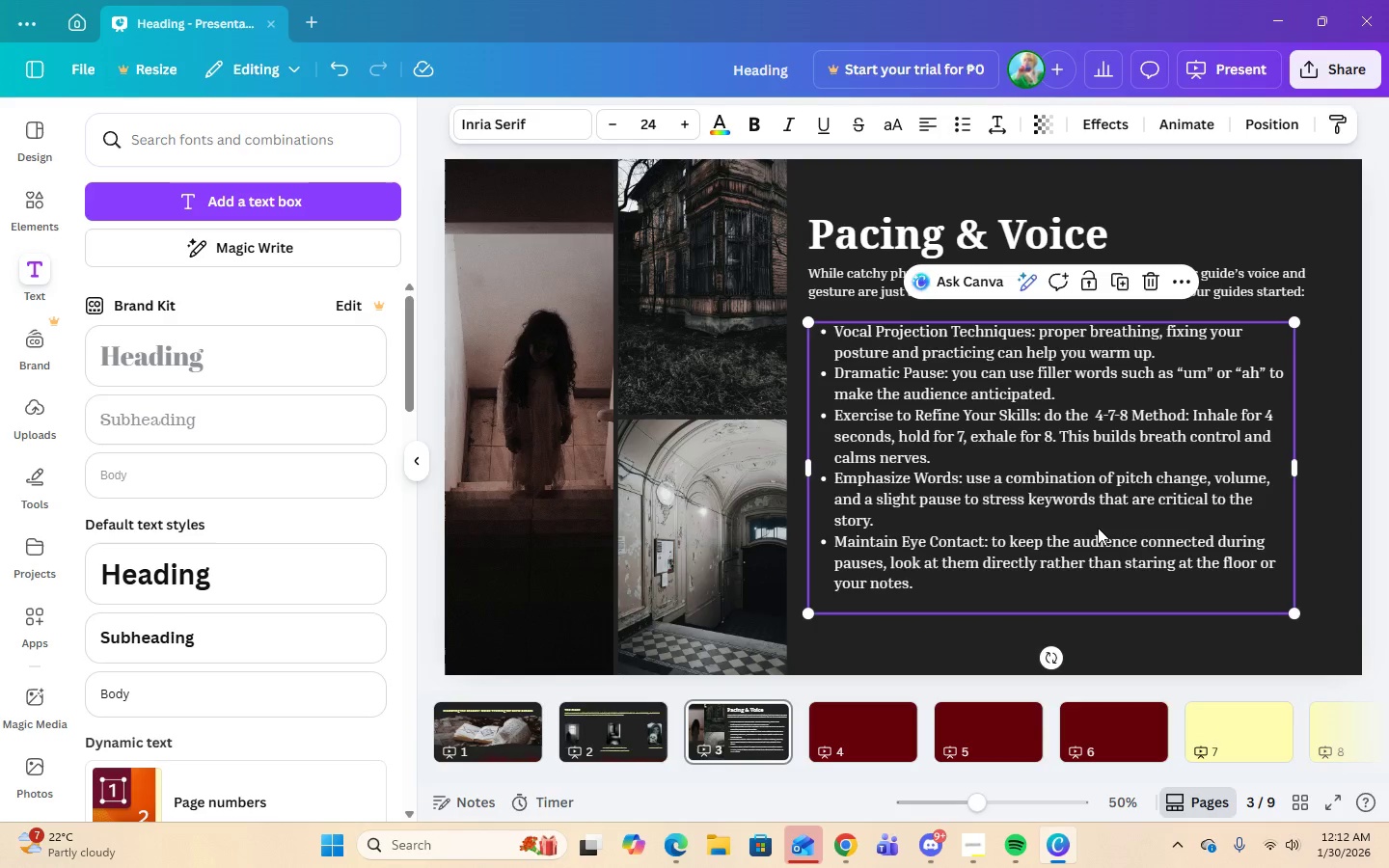 
left_click_drag(start_coordinate=[1098, 528], to_coordinate=[1101, 522])
 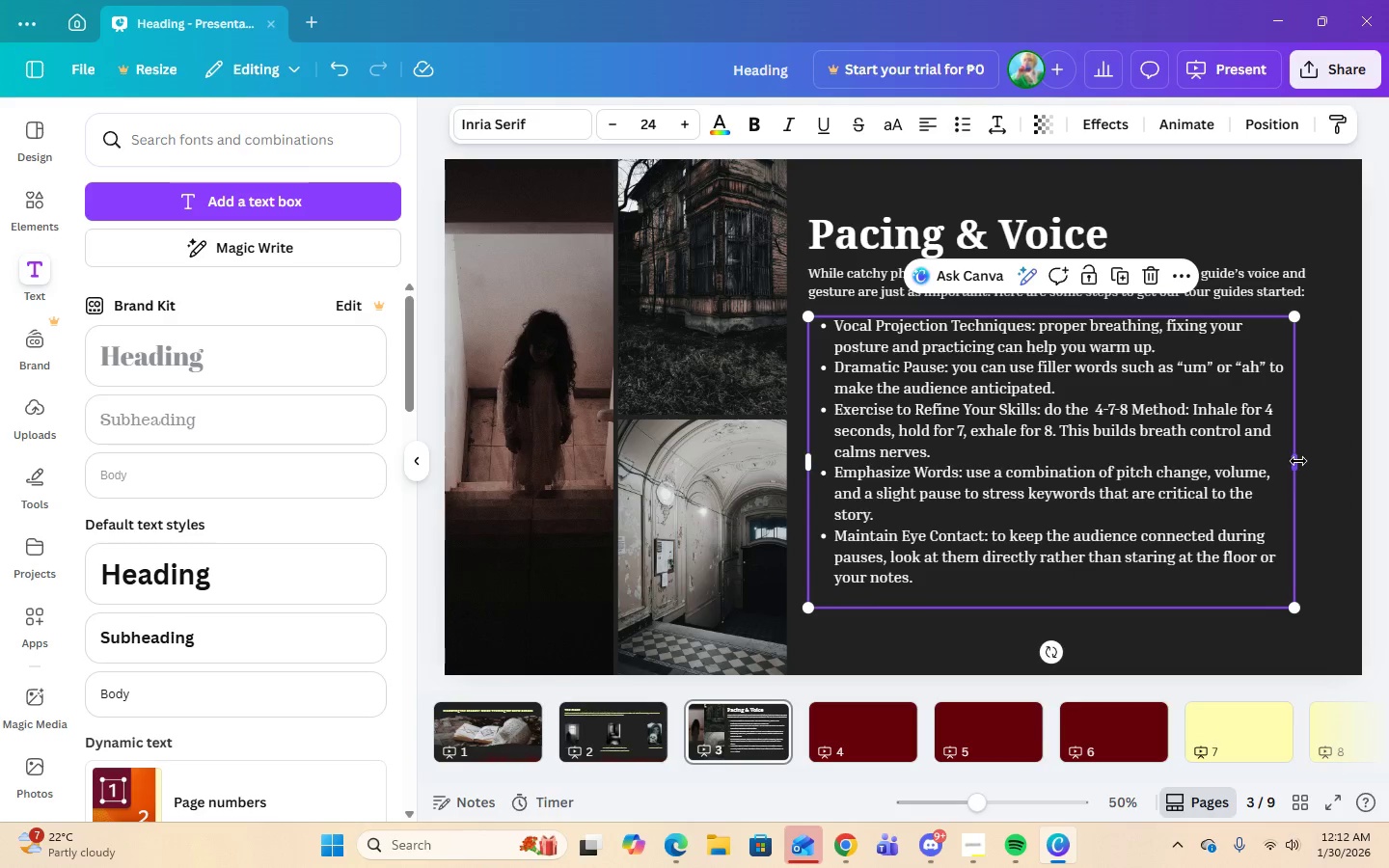 
left_click_drag(start_coordinate=[1298, 461], to_coordinate=[1311, 461])
 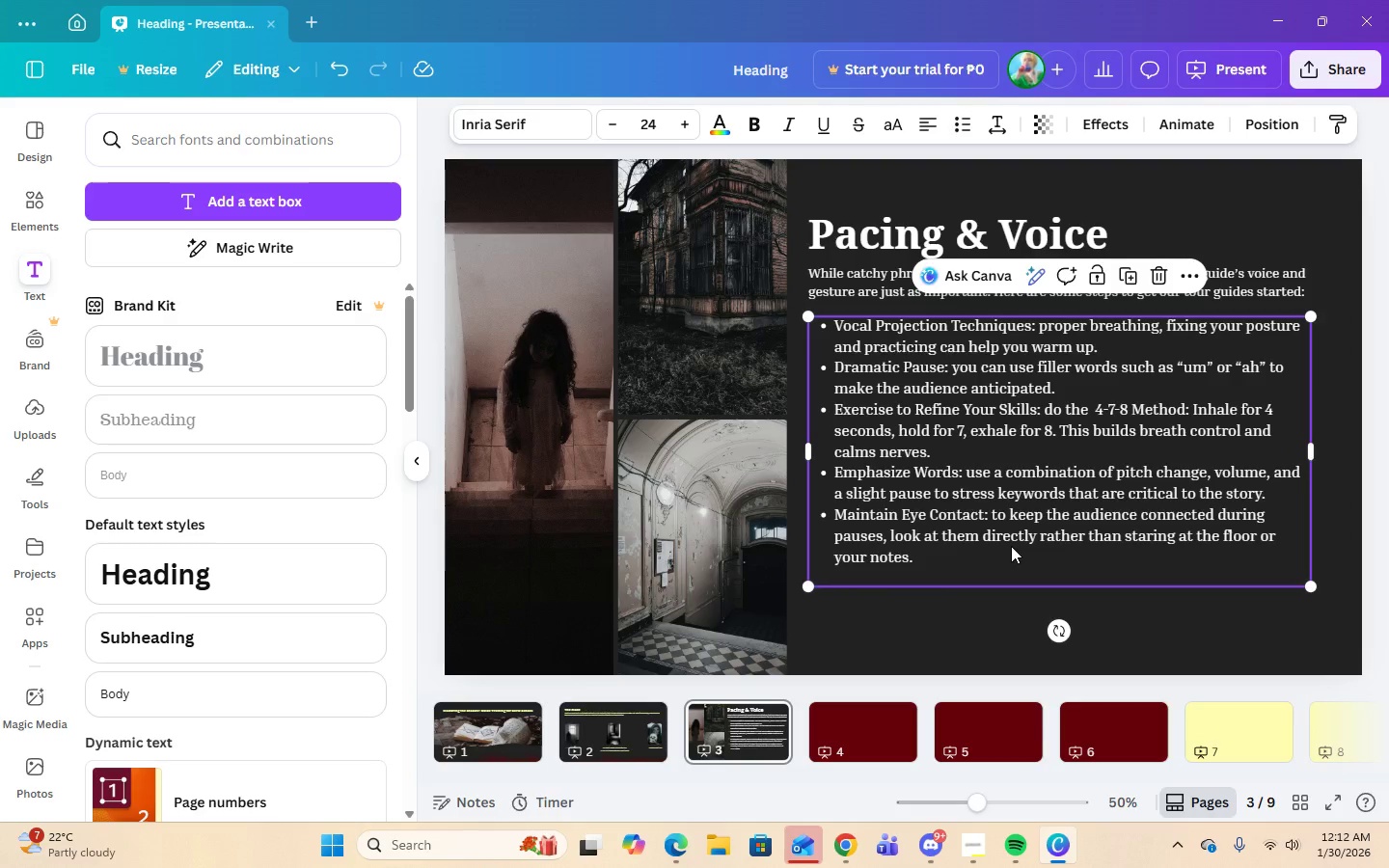 
double_click([1215, 613])
 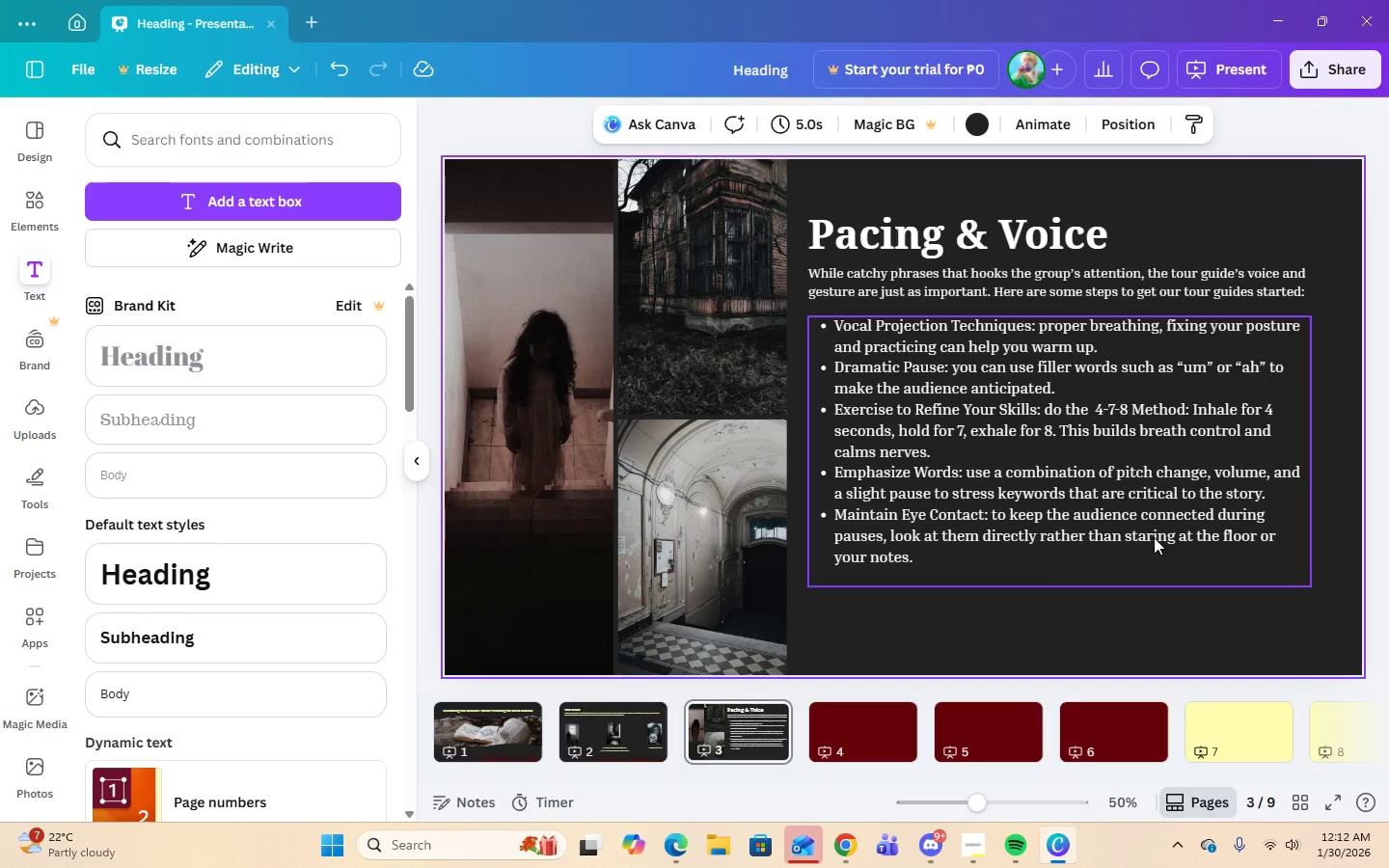 
triple_click([1154, 537])
 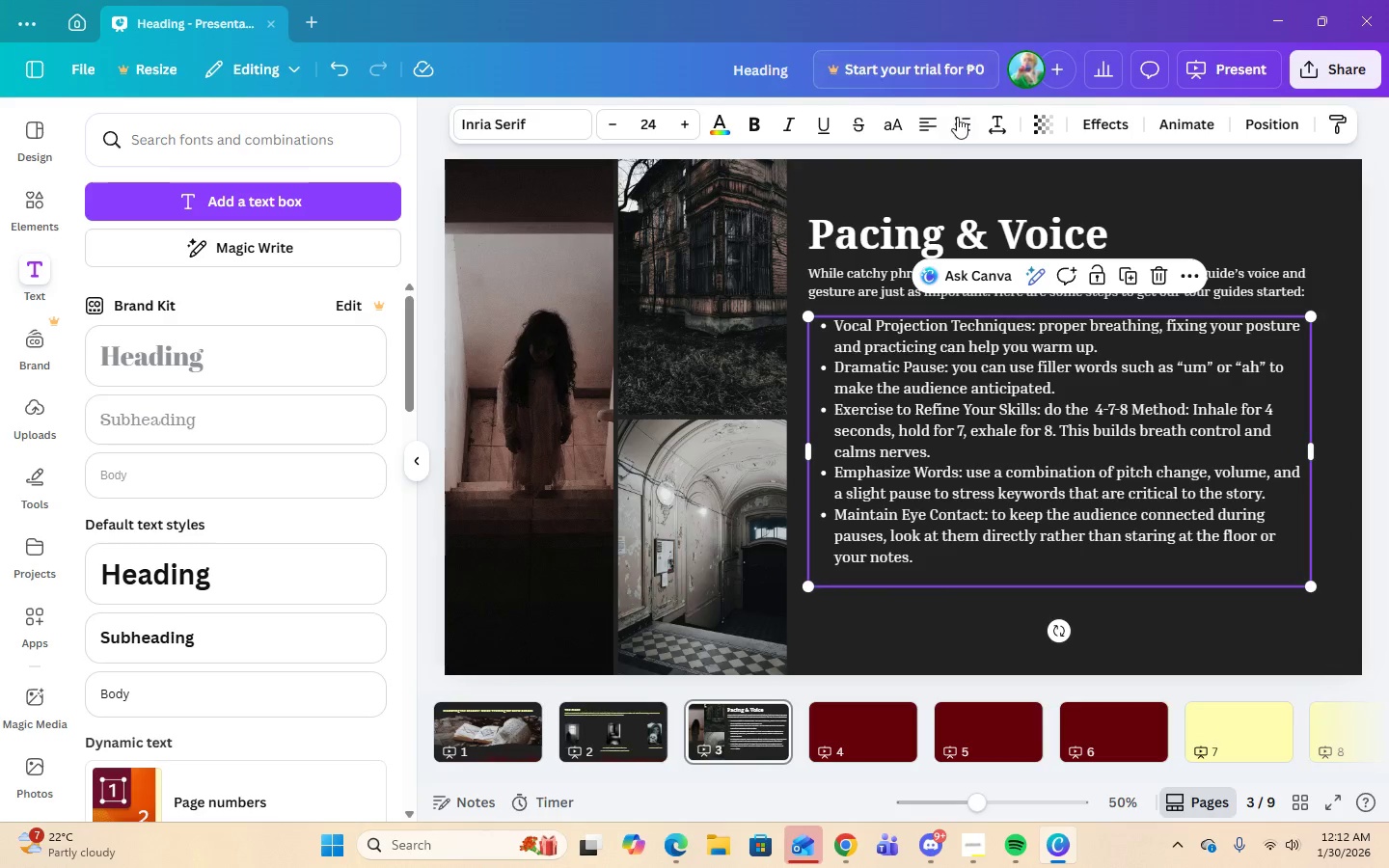 
left_click([957, 121])
 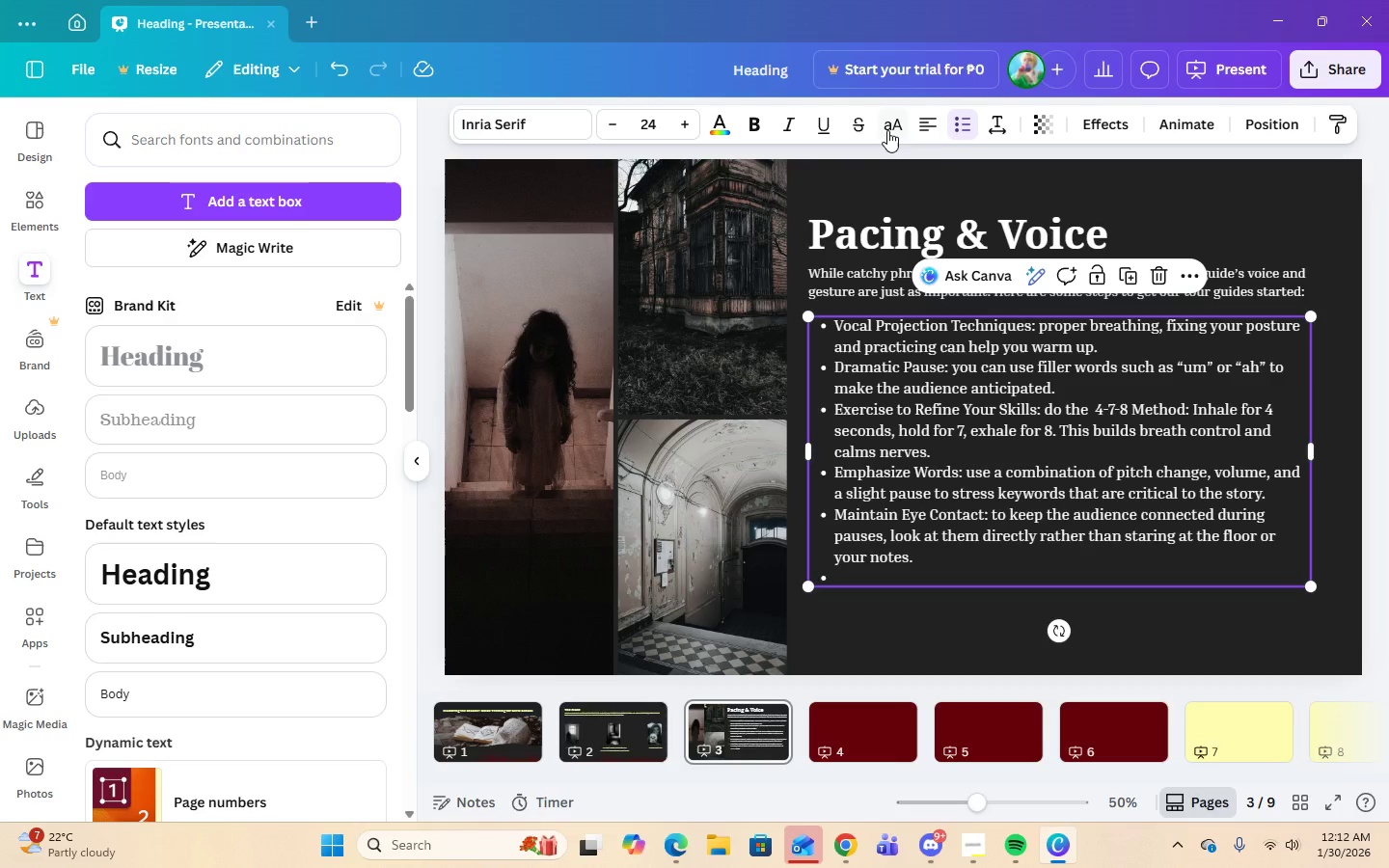 
left_click([996, 129])
 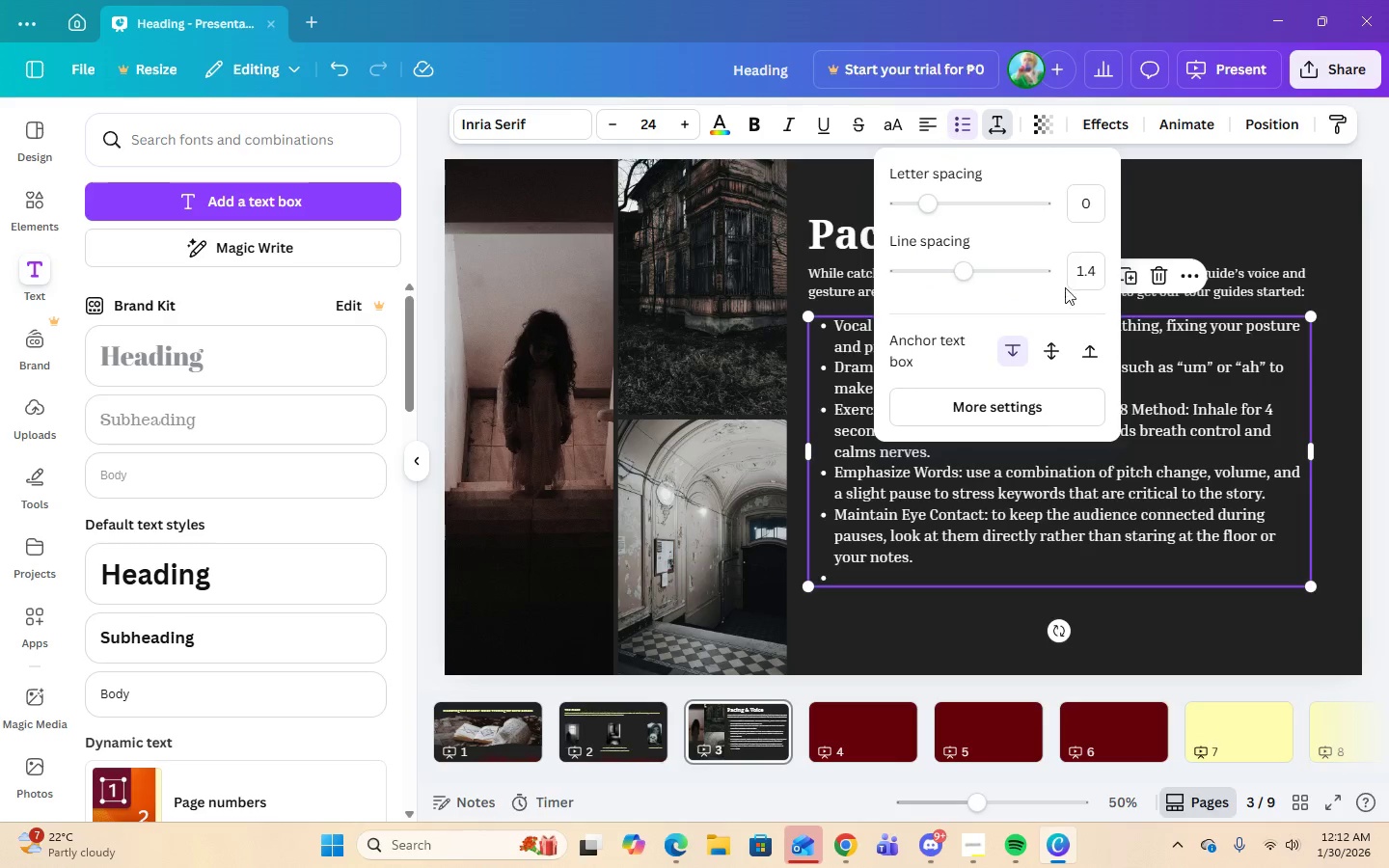 
left_click([1085, 282])
 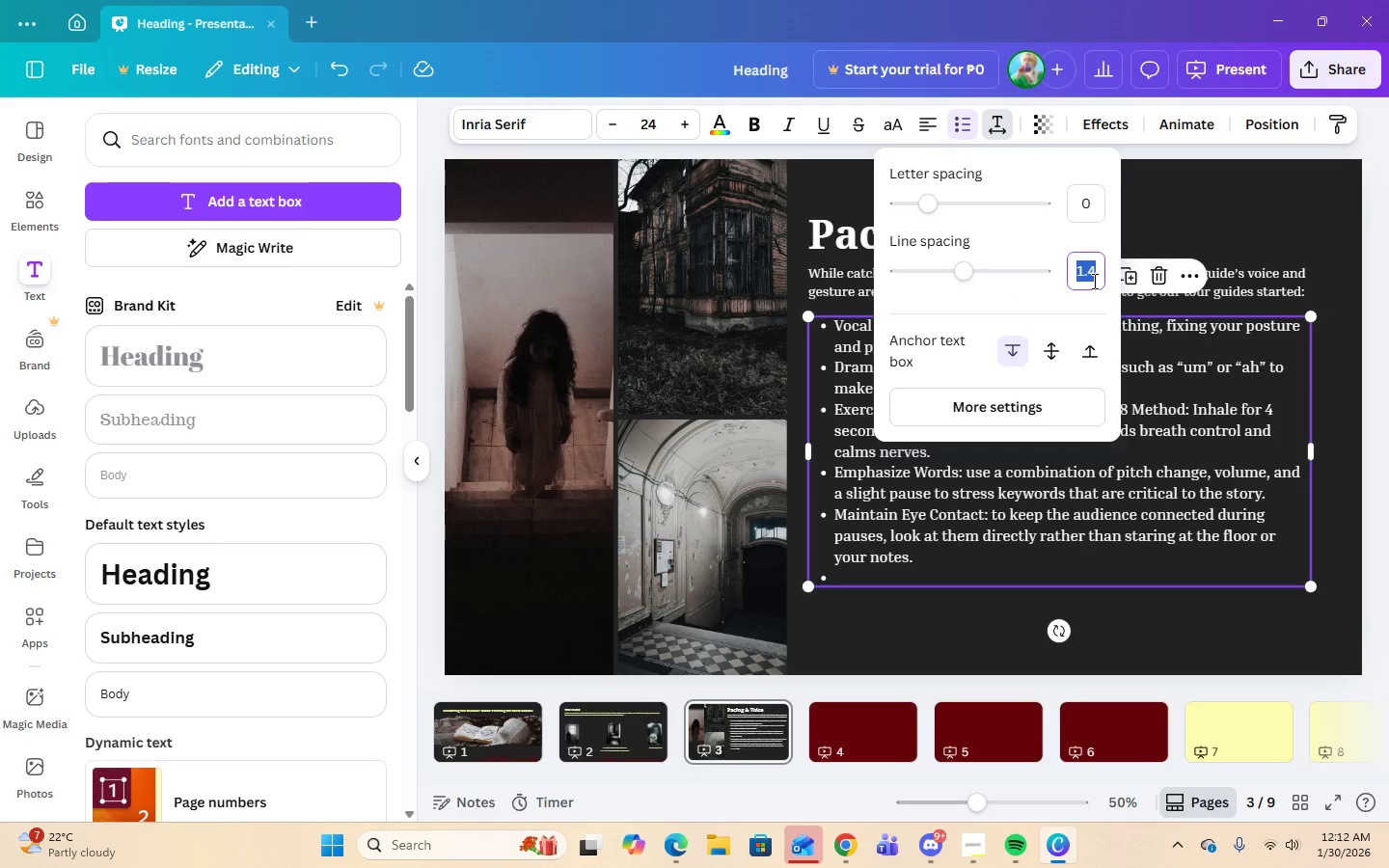 
key(Numpad2)
 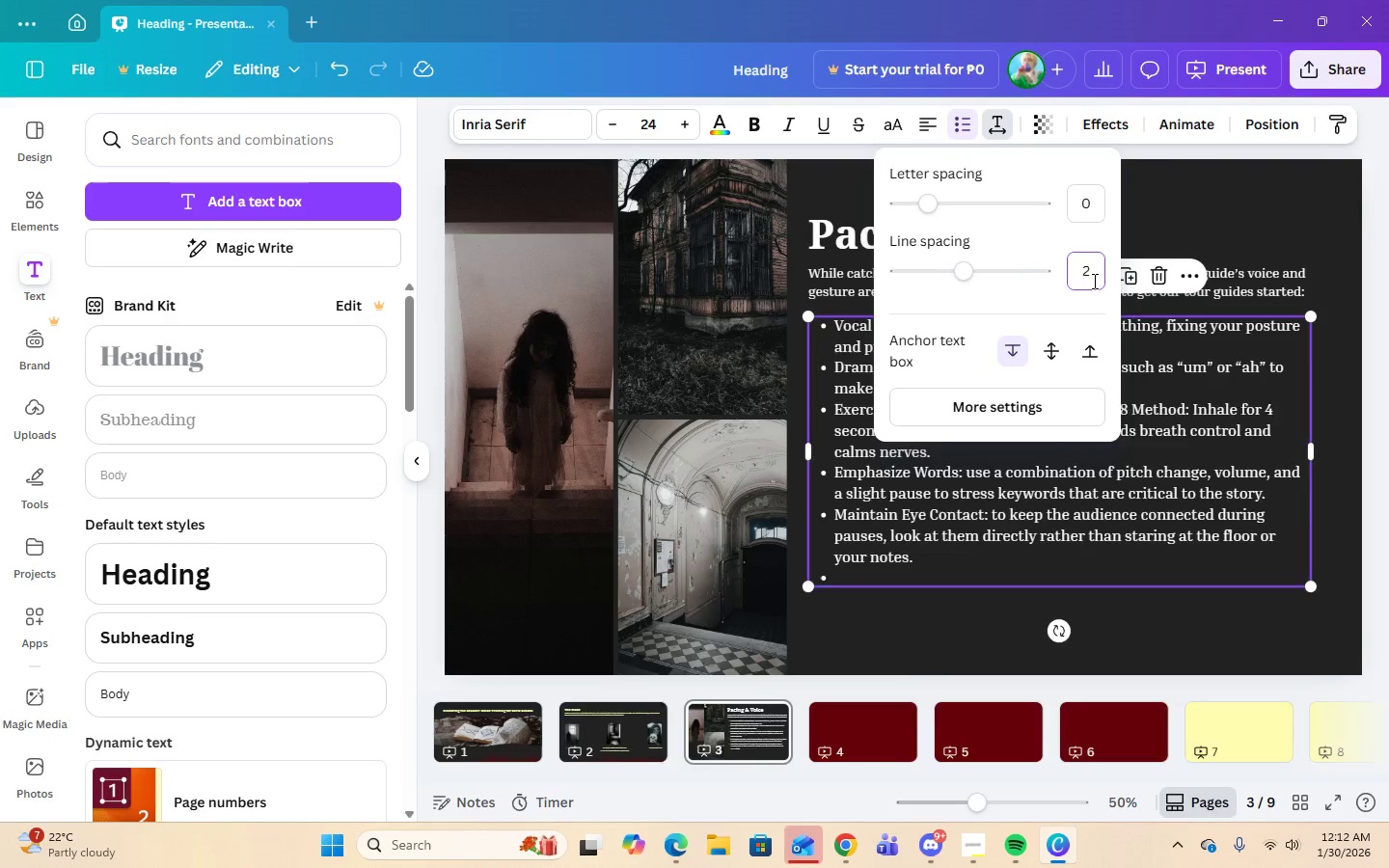 
key(Enter)
 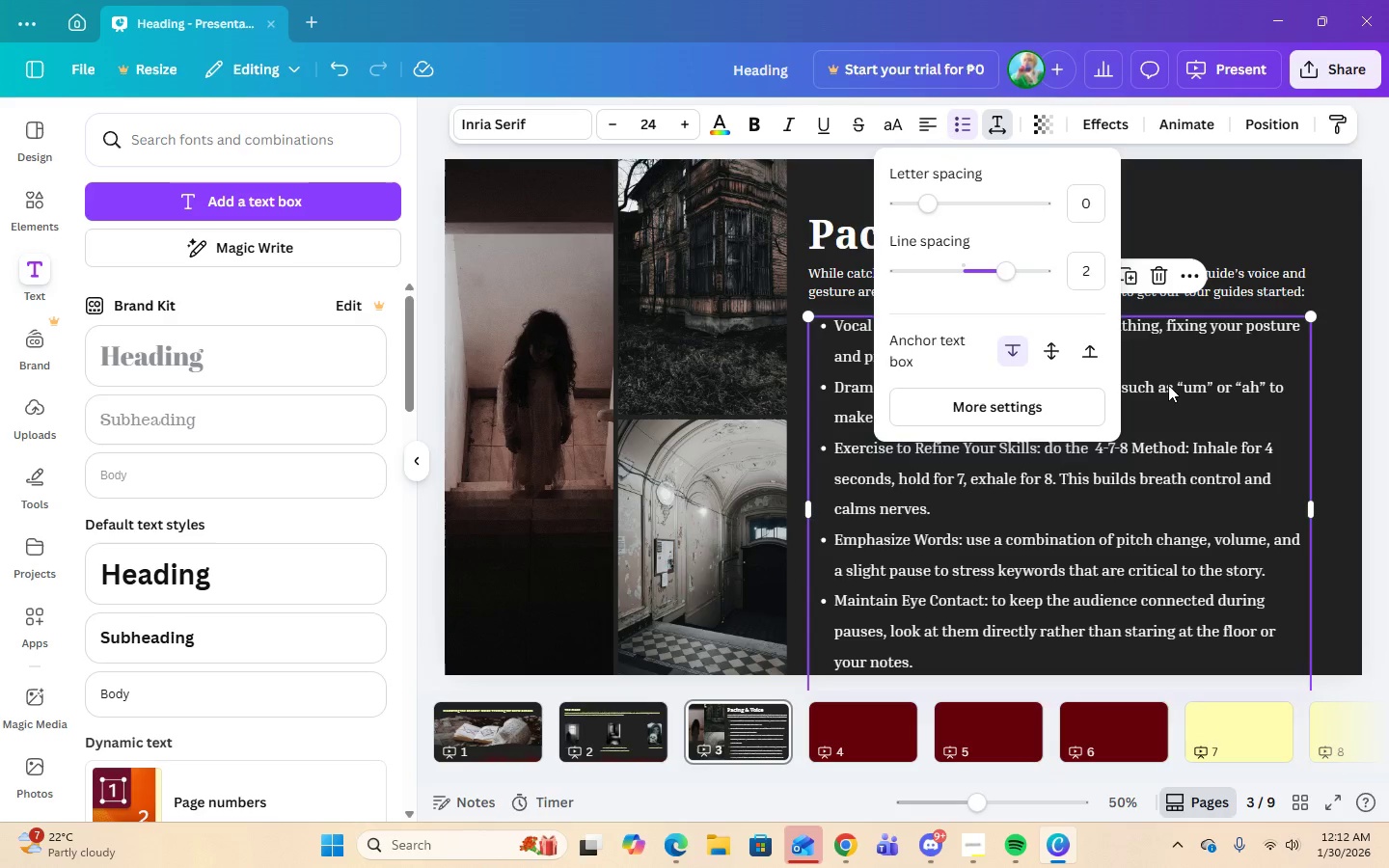 
left_click([1096, 283])
 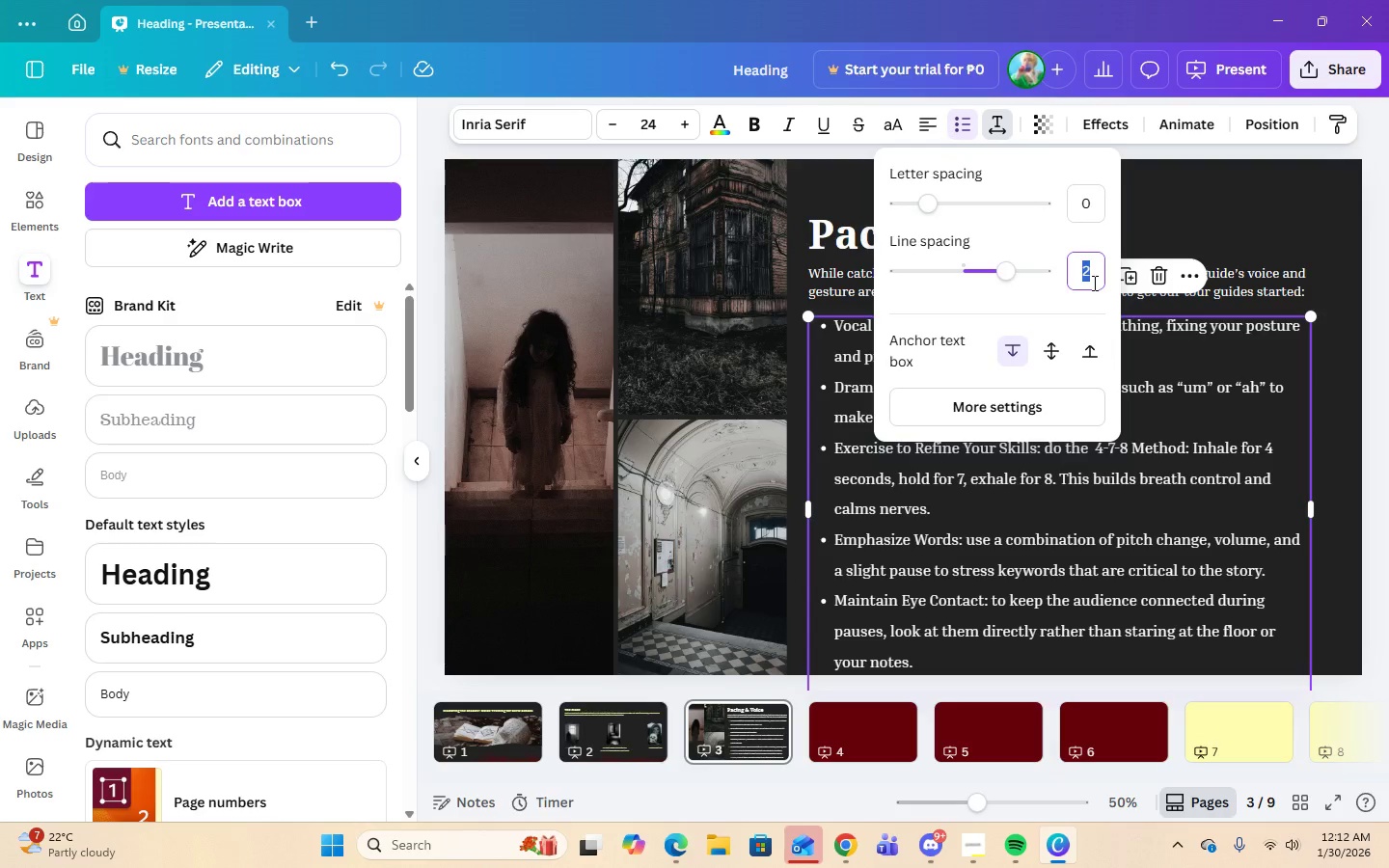 
key(Numpad1)
 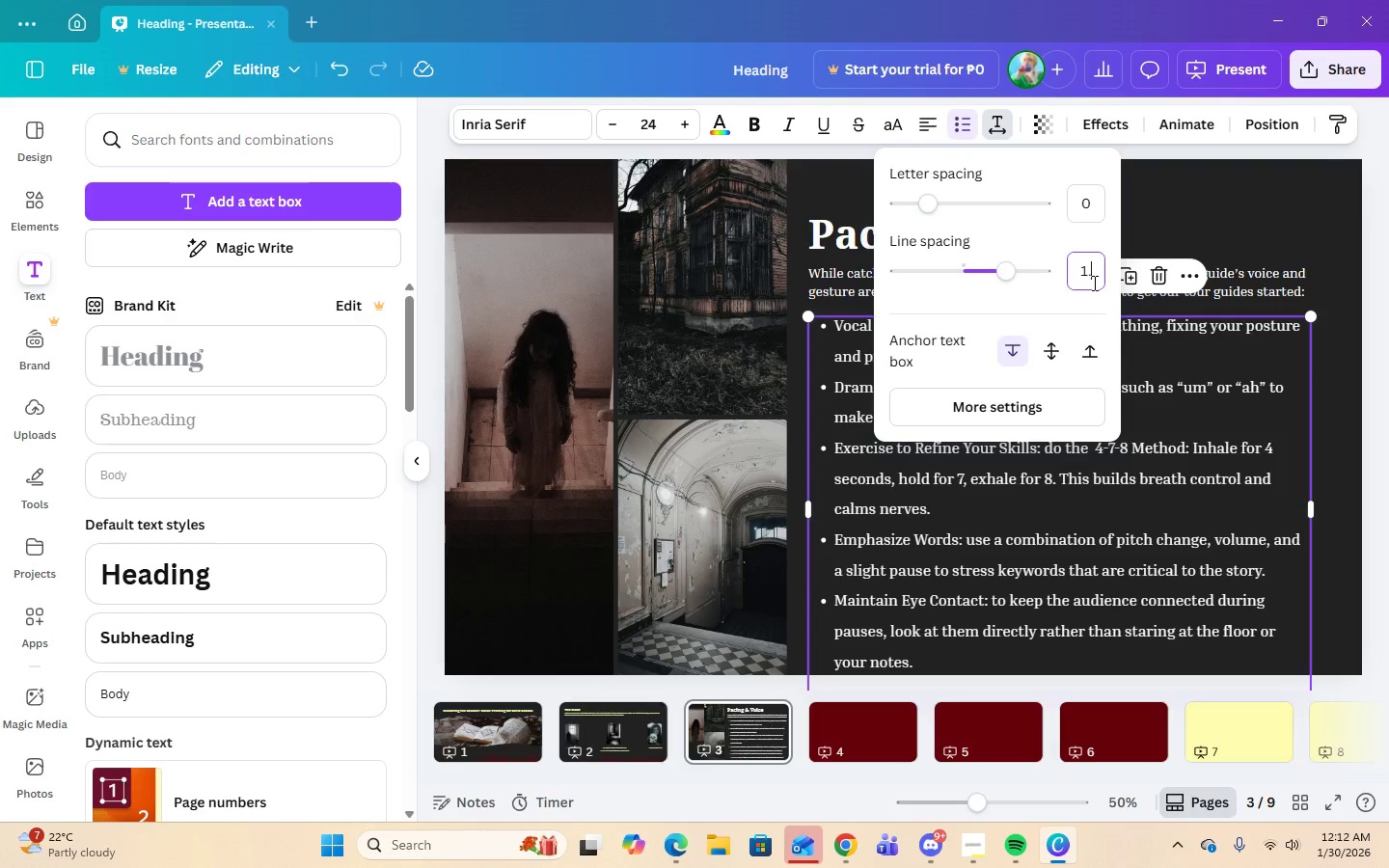 
key(Period)
 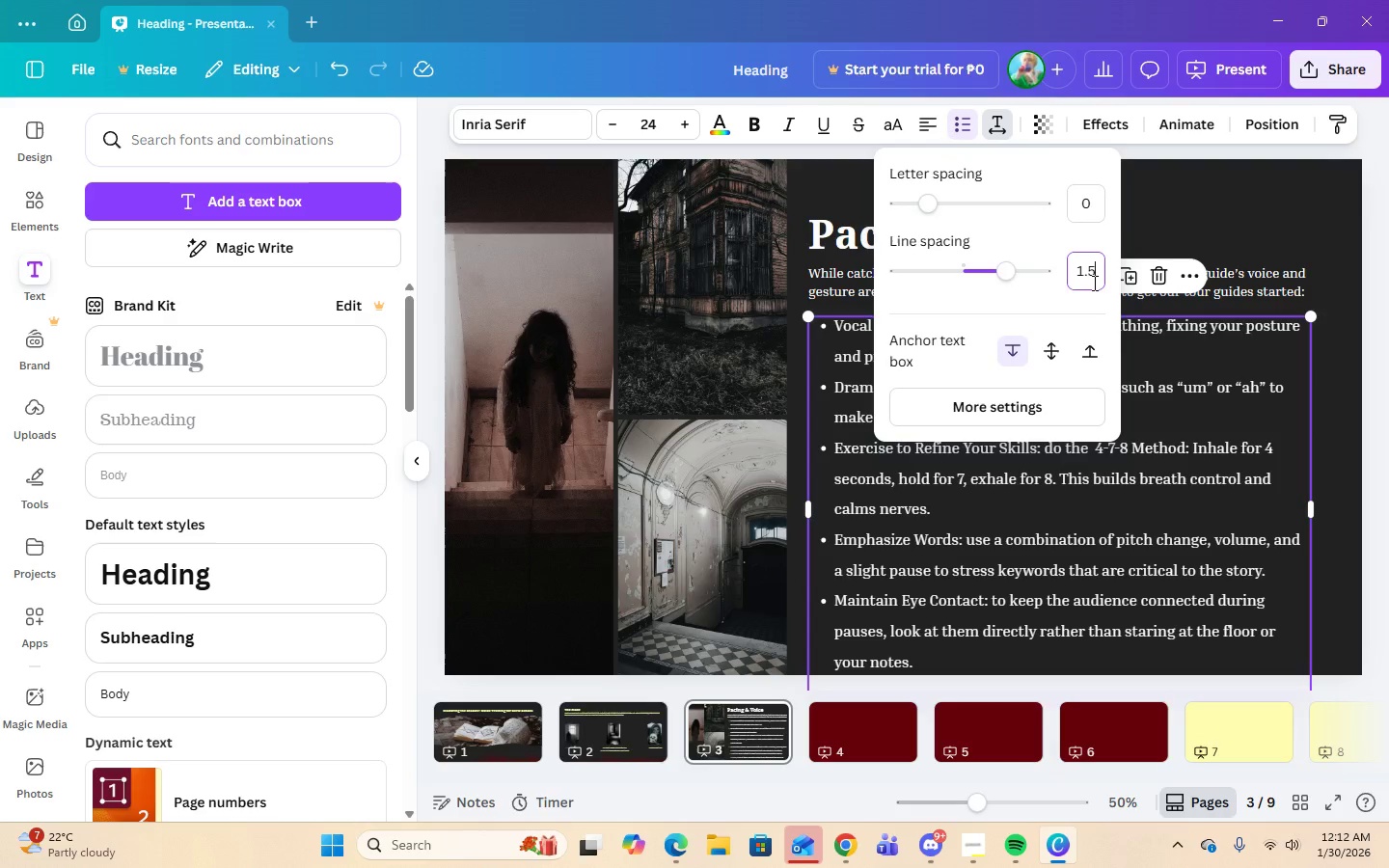 
key(Numpad5)
 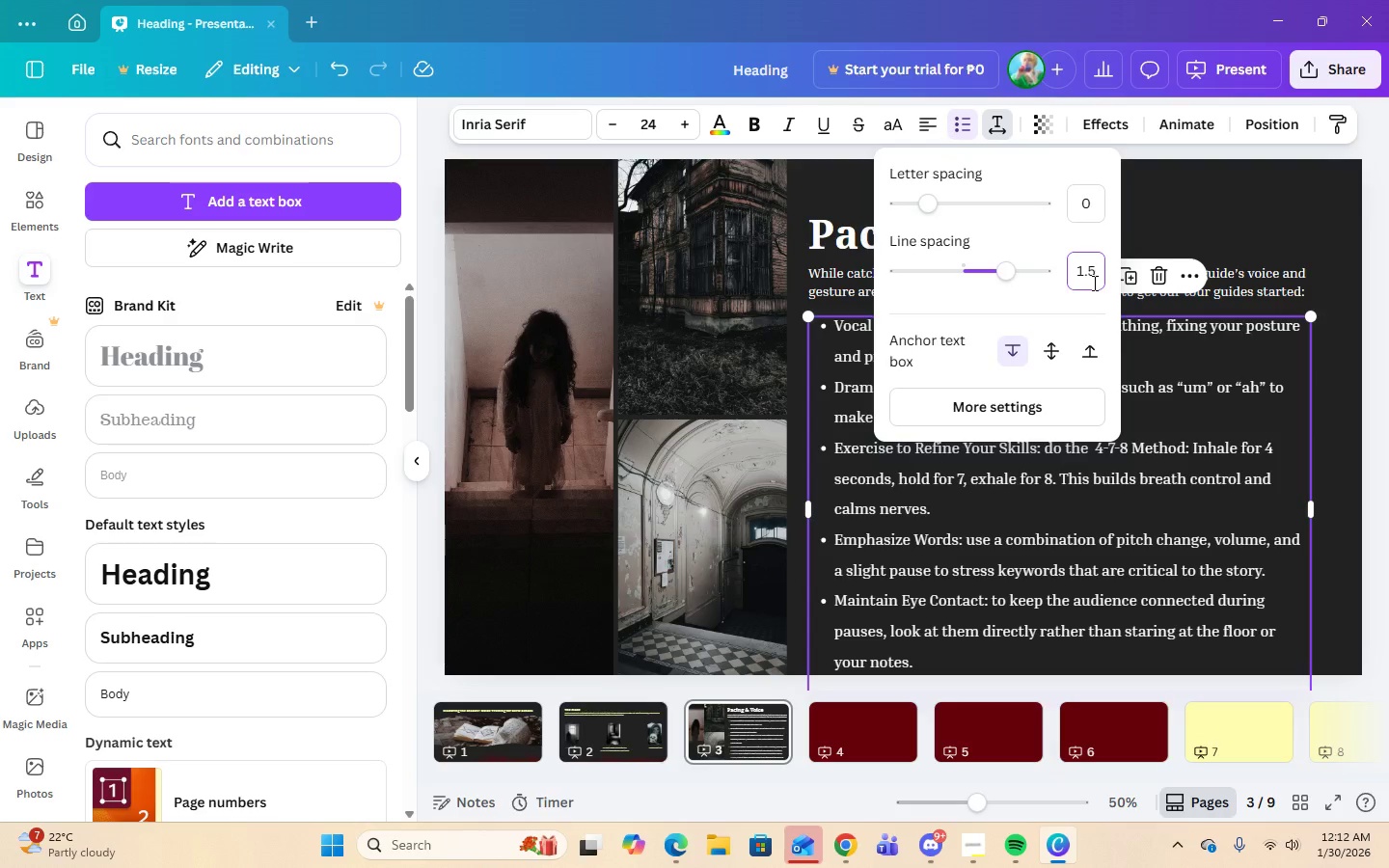 
key(Enter)
 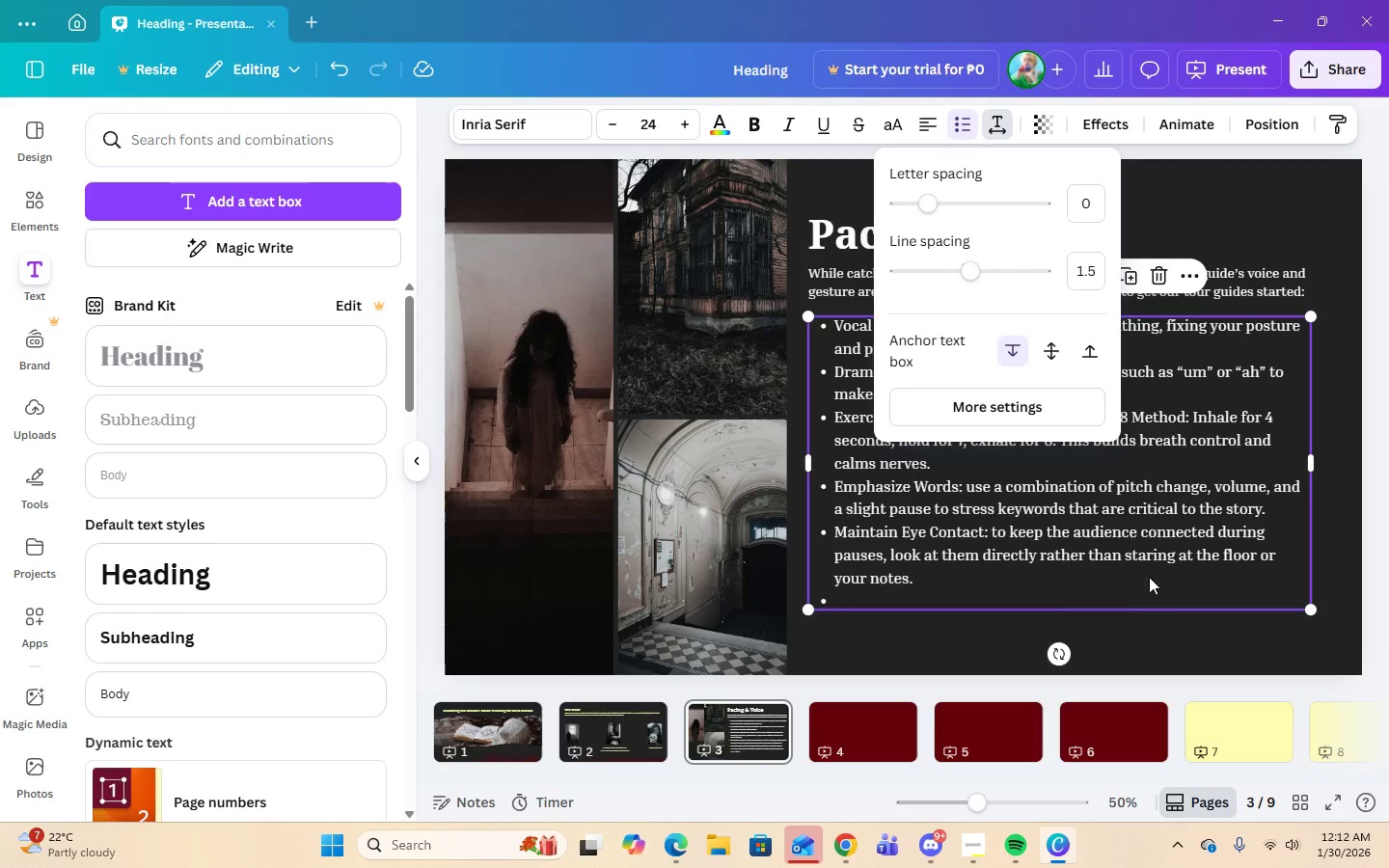 
left_click([1133, 628])
 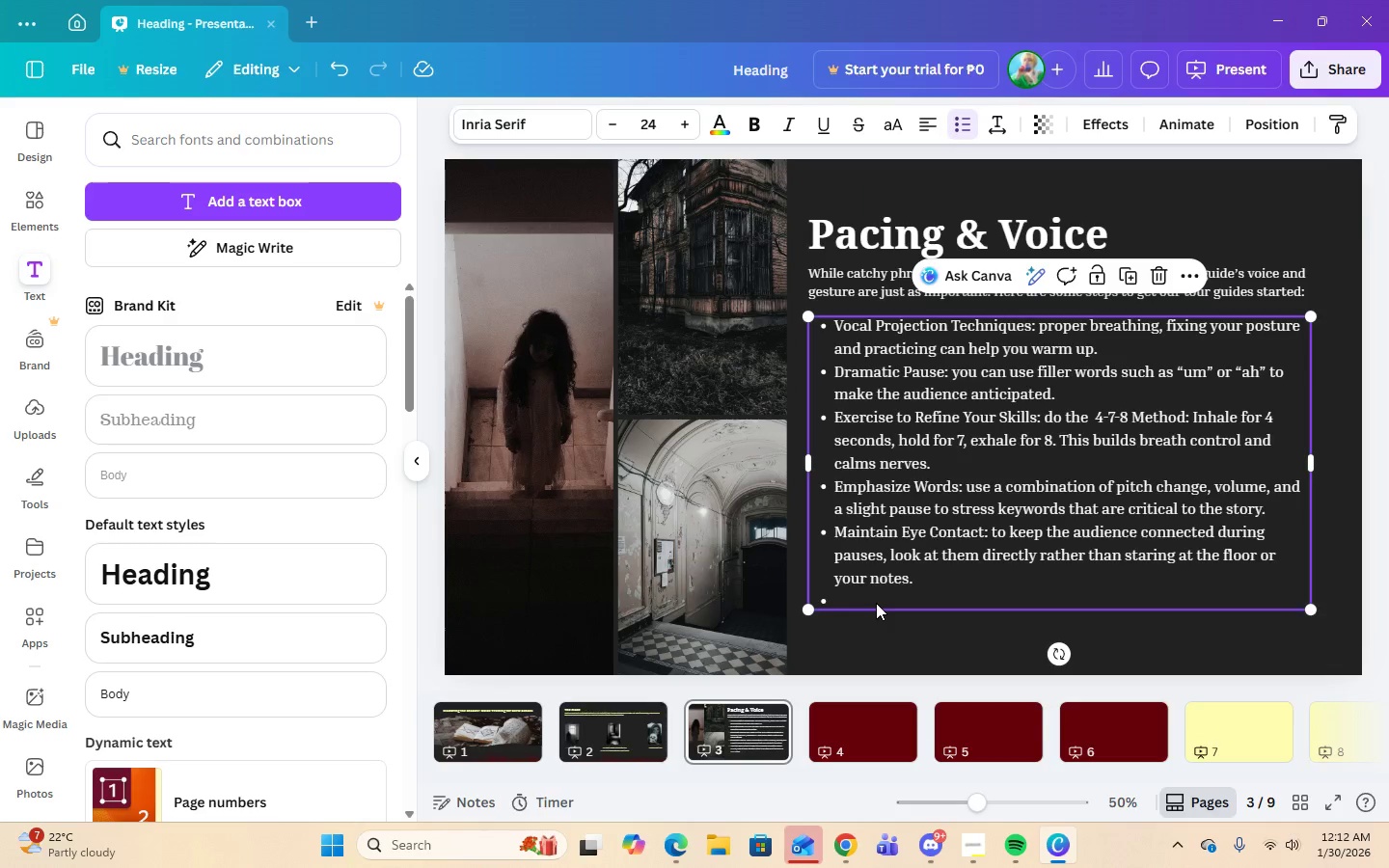 
double_click([830, 603])
 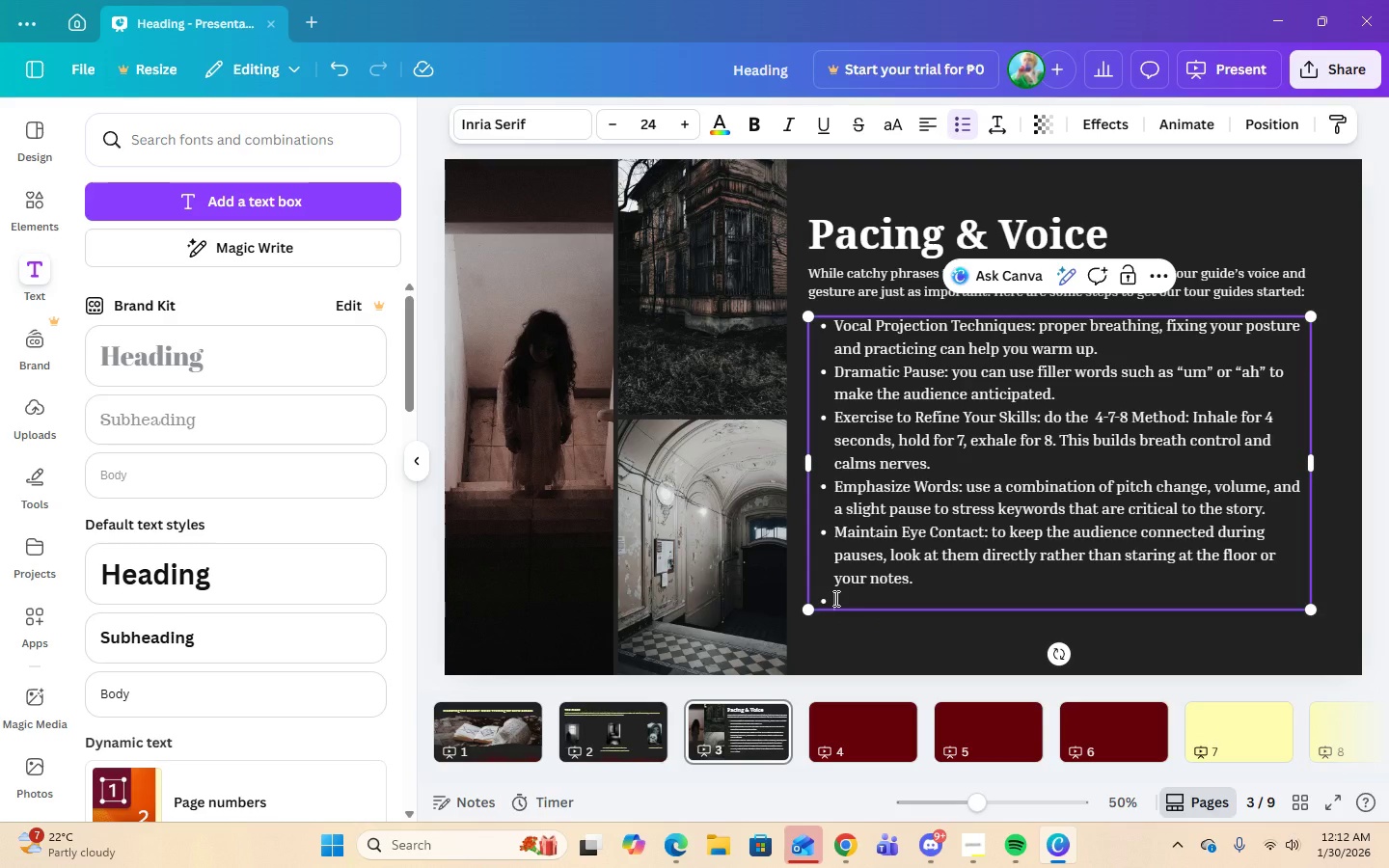 
triple_click([834, 598])
 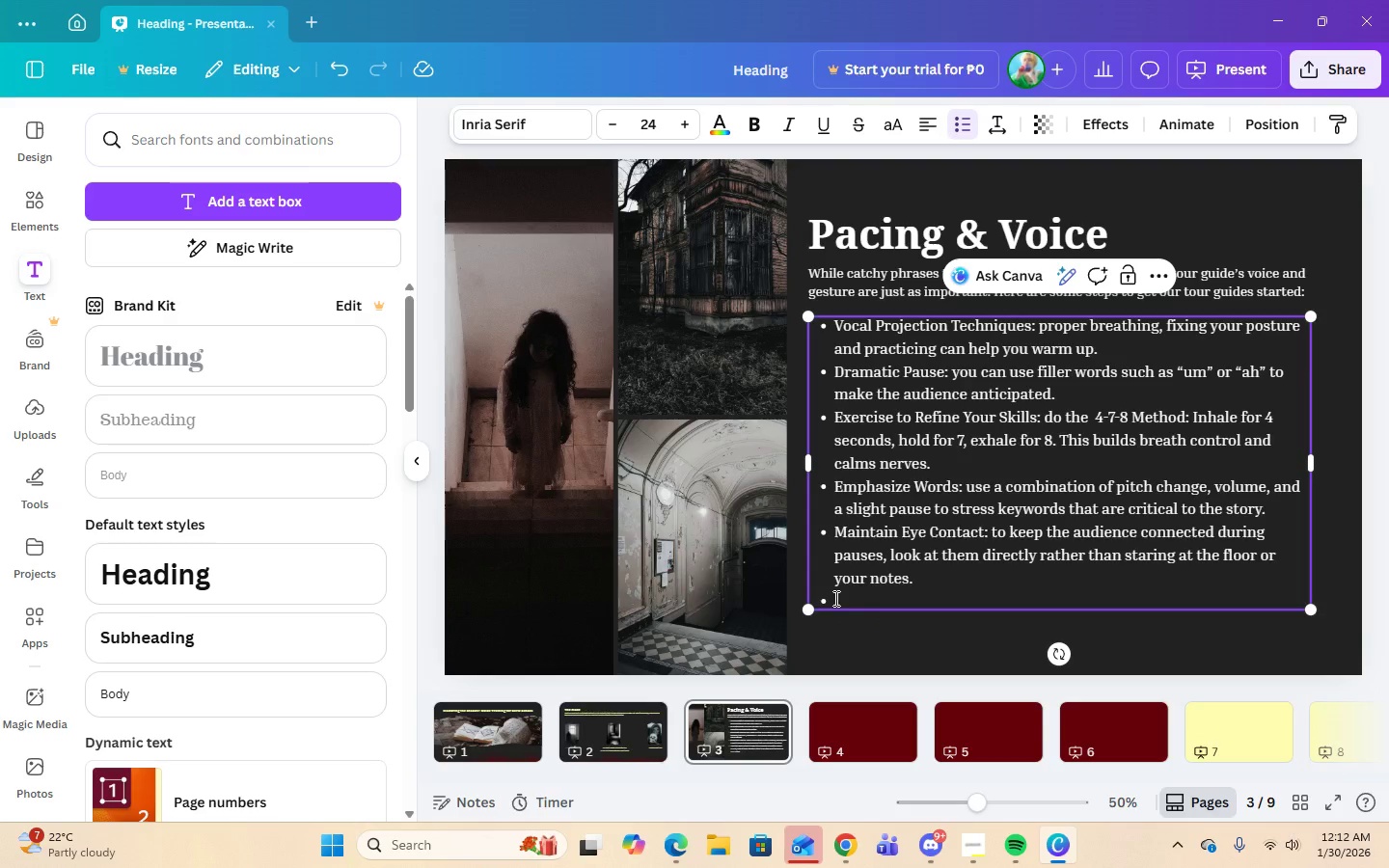 
key(Backspace)
 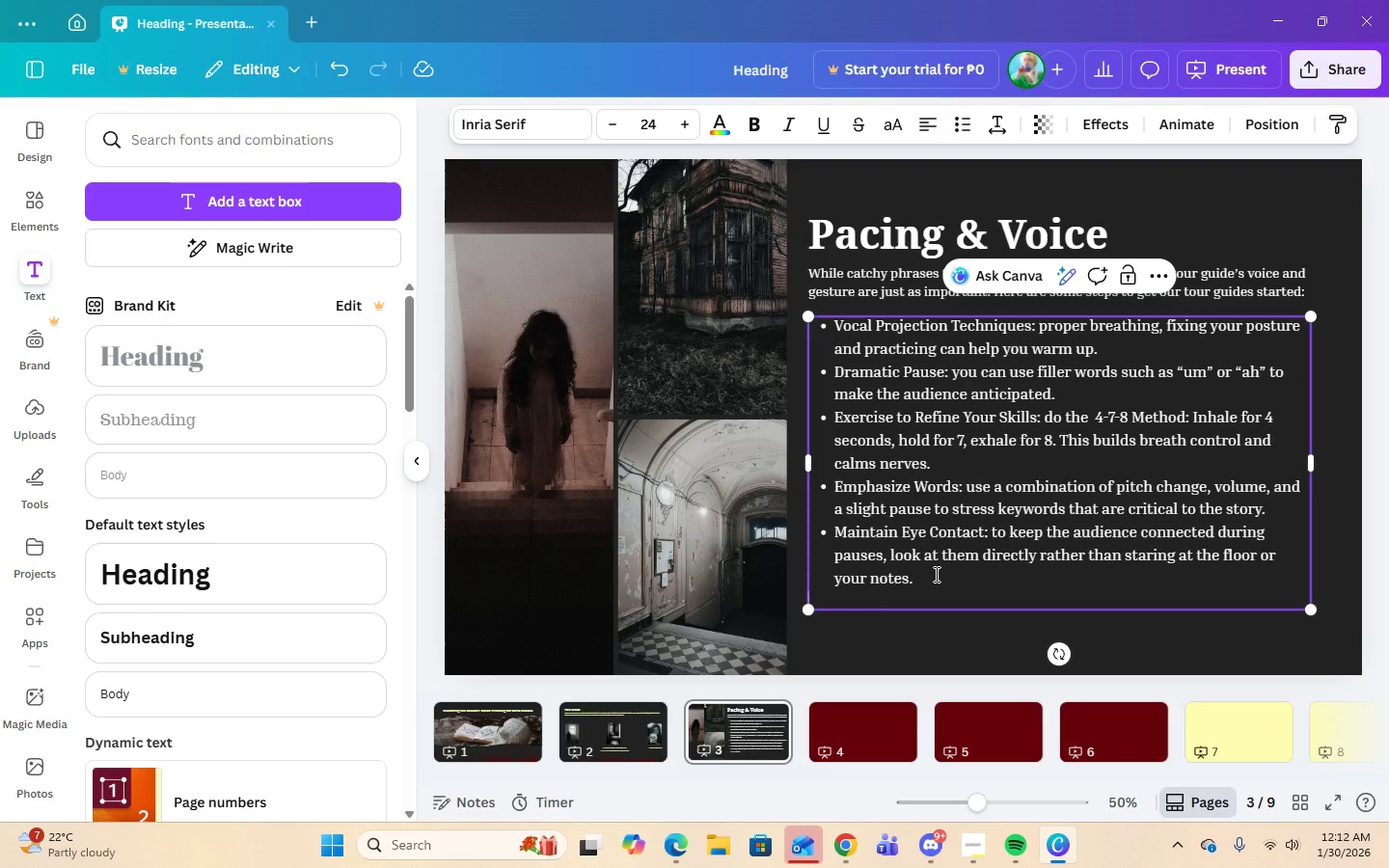 
left_click([935, 574])
 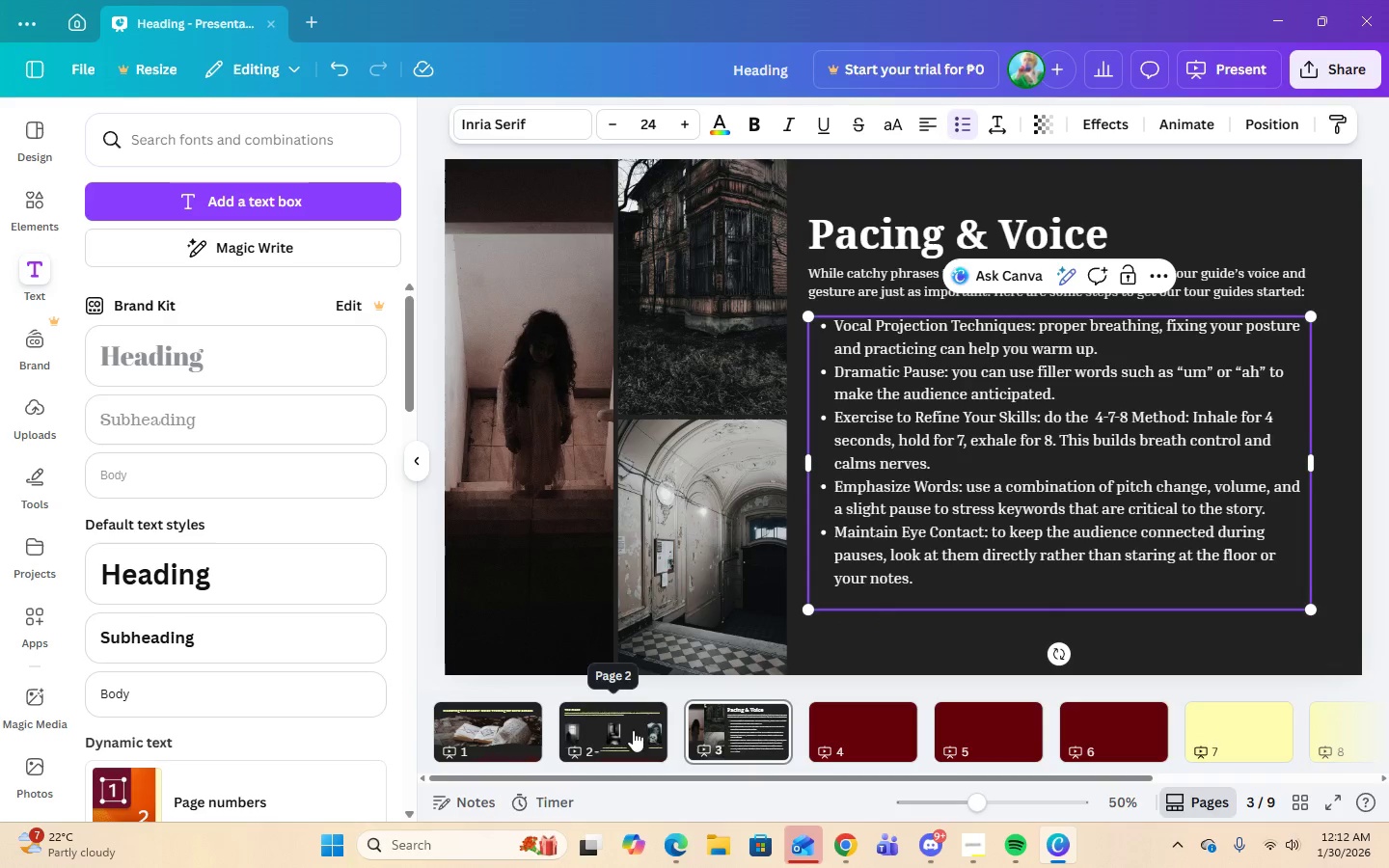 
left_click([852, 294])
 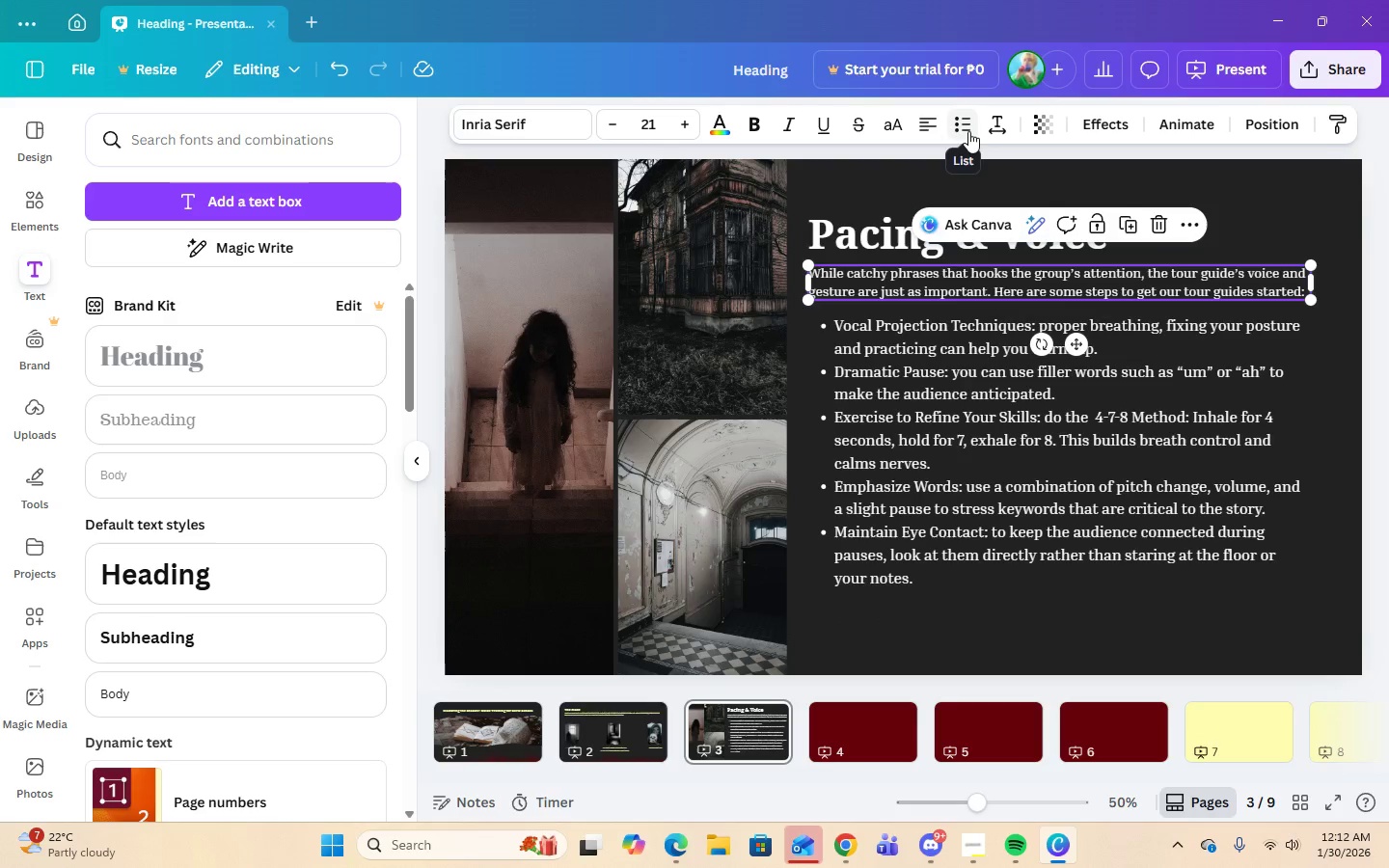 
left_click([994, 132])
 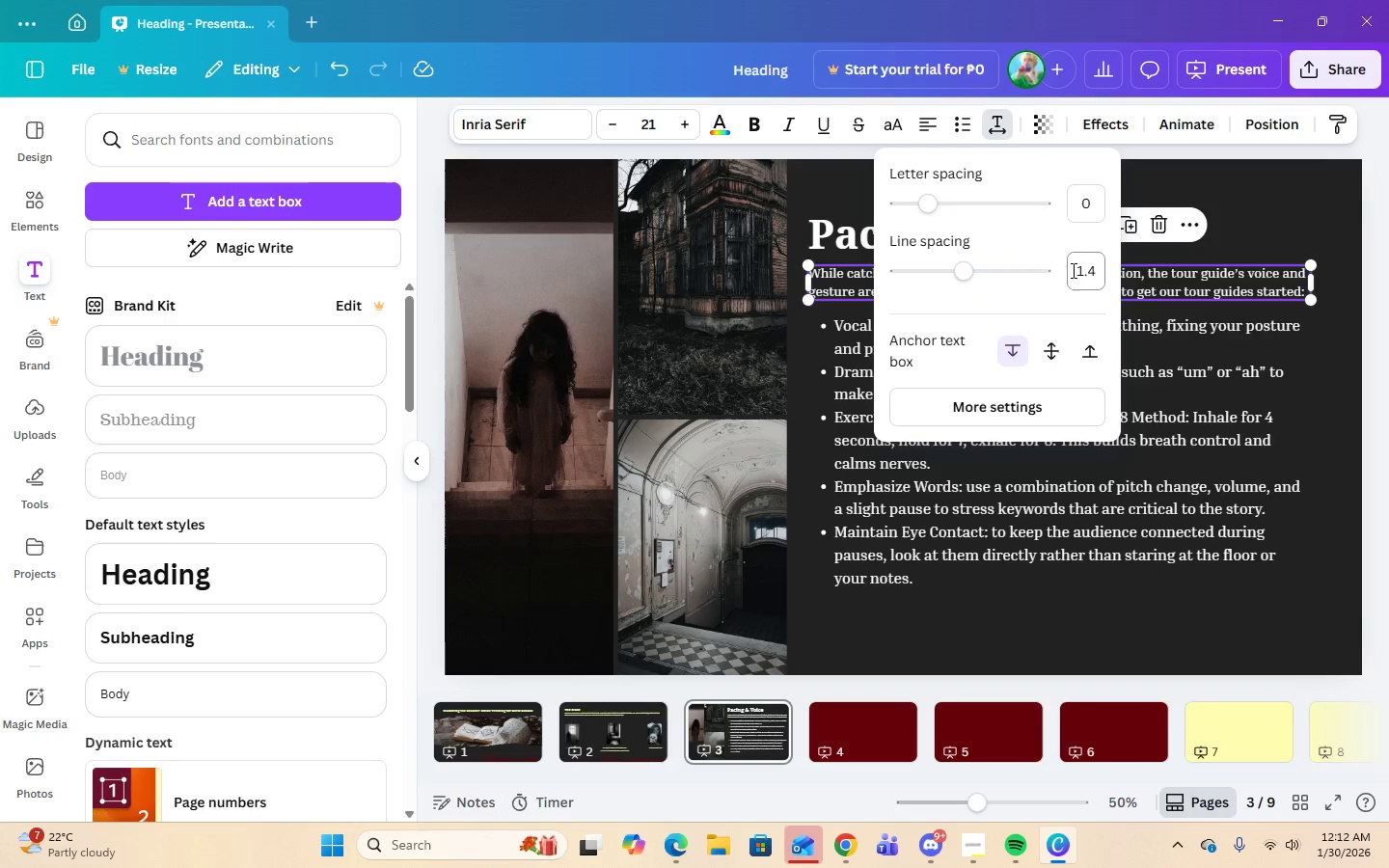 
left_click([1084, 274])
 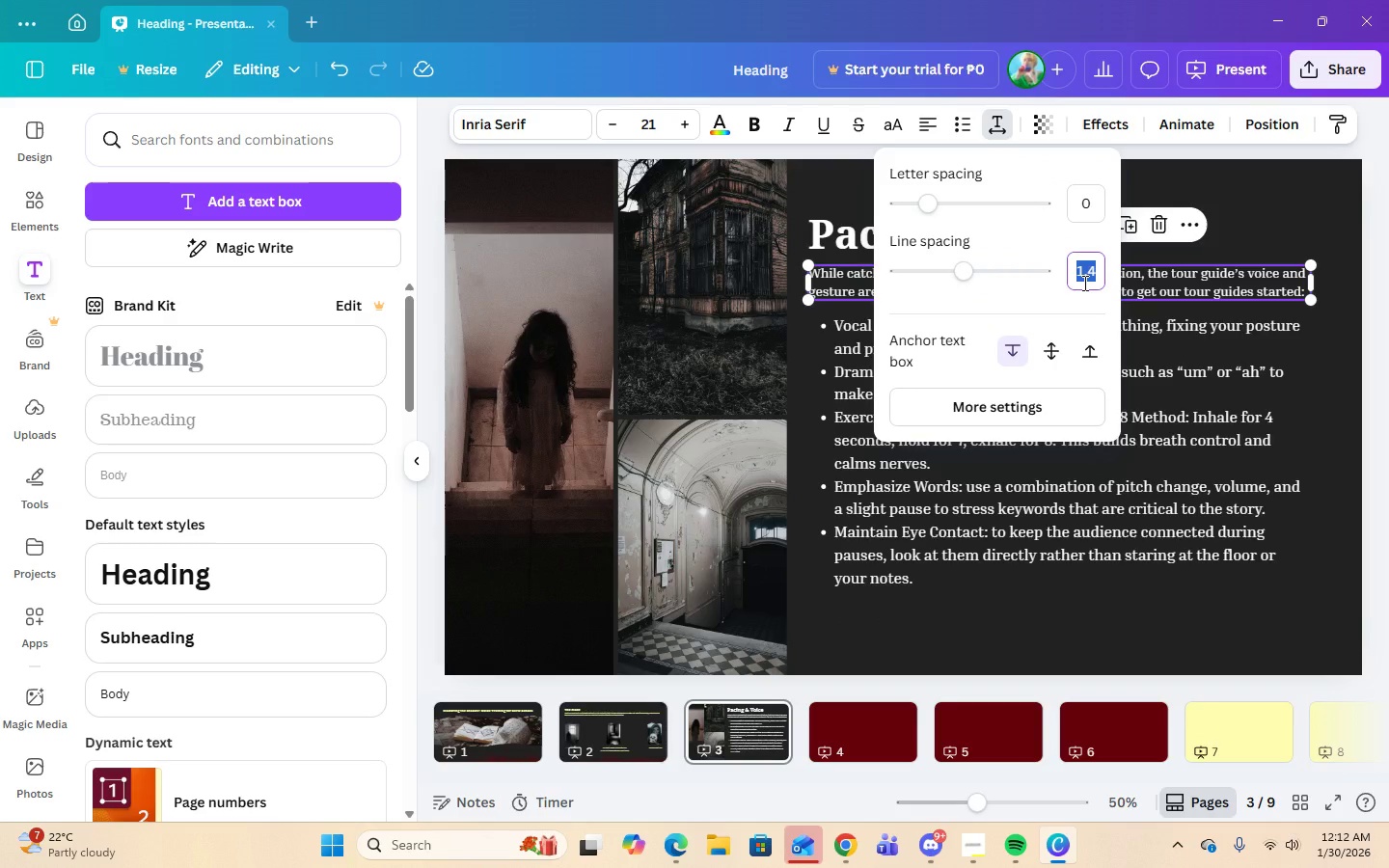 
key(Numpad1)
 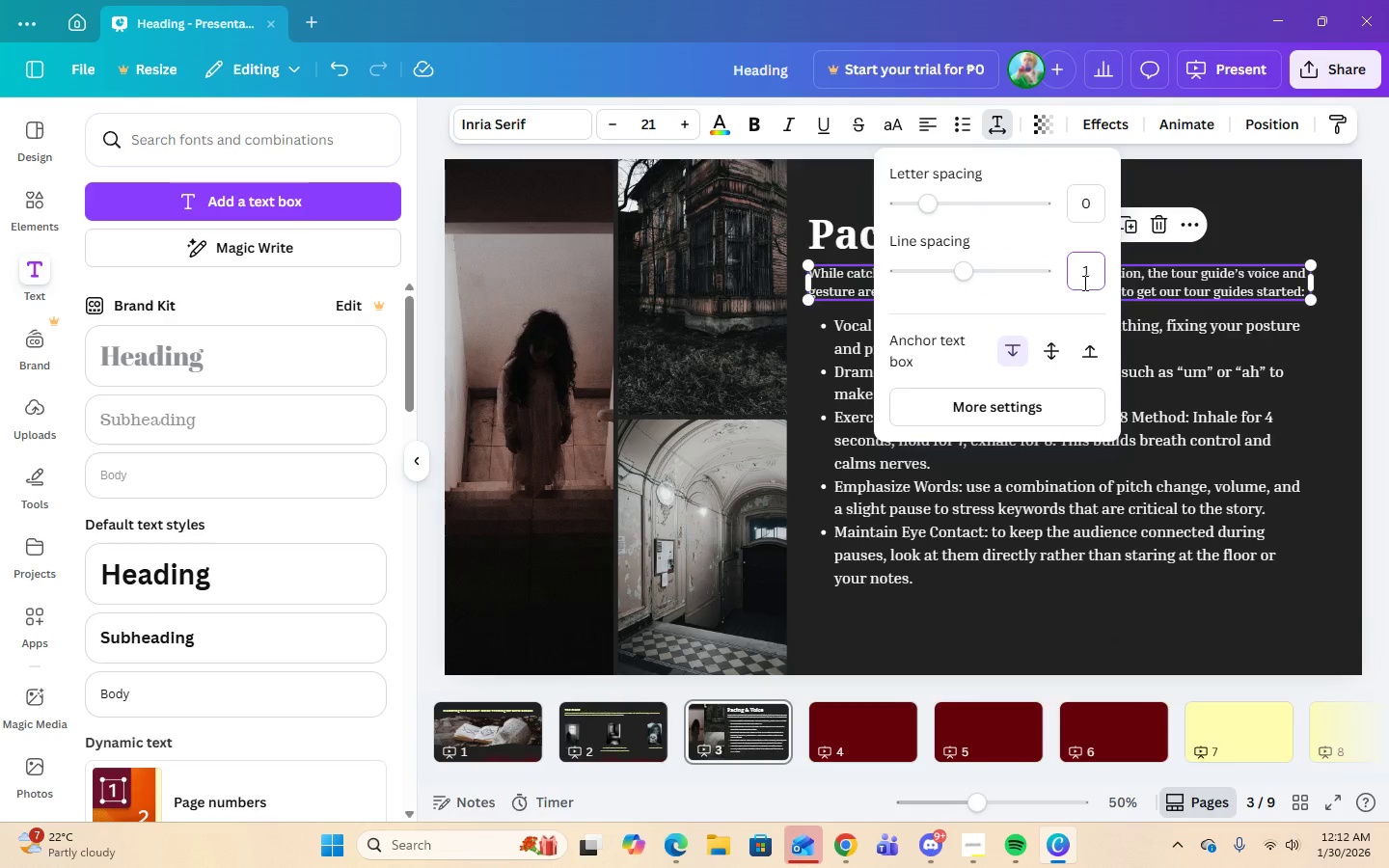 
key(Period)
 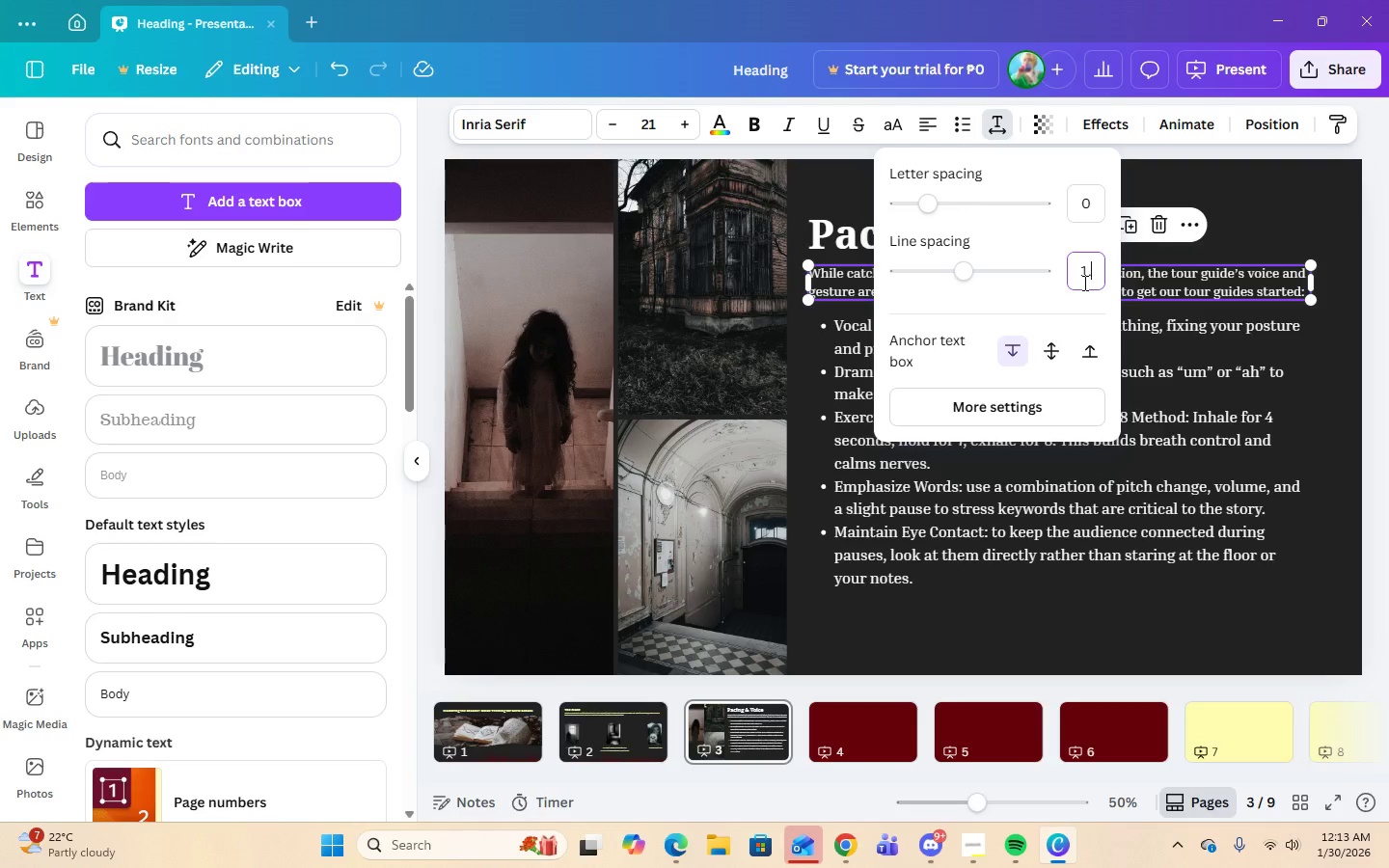 
key(Numpad5)
 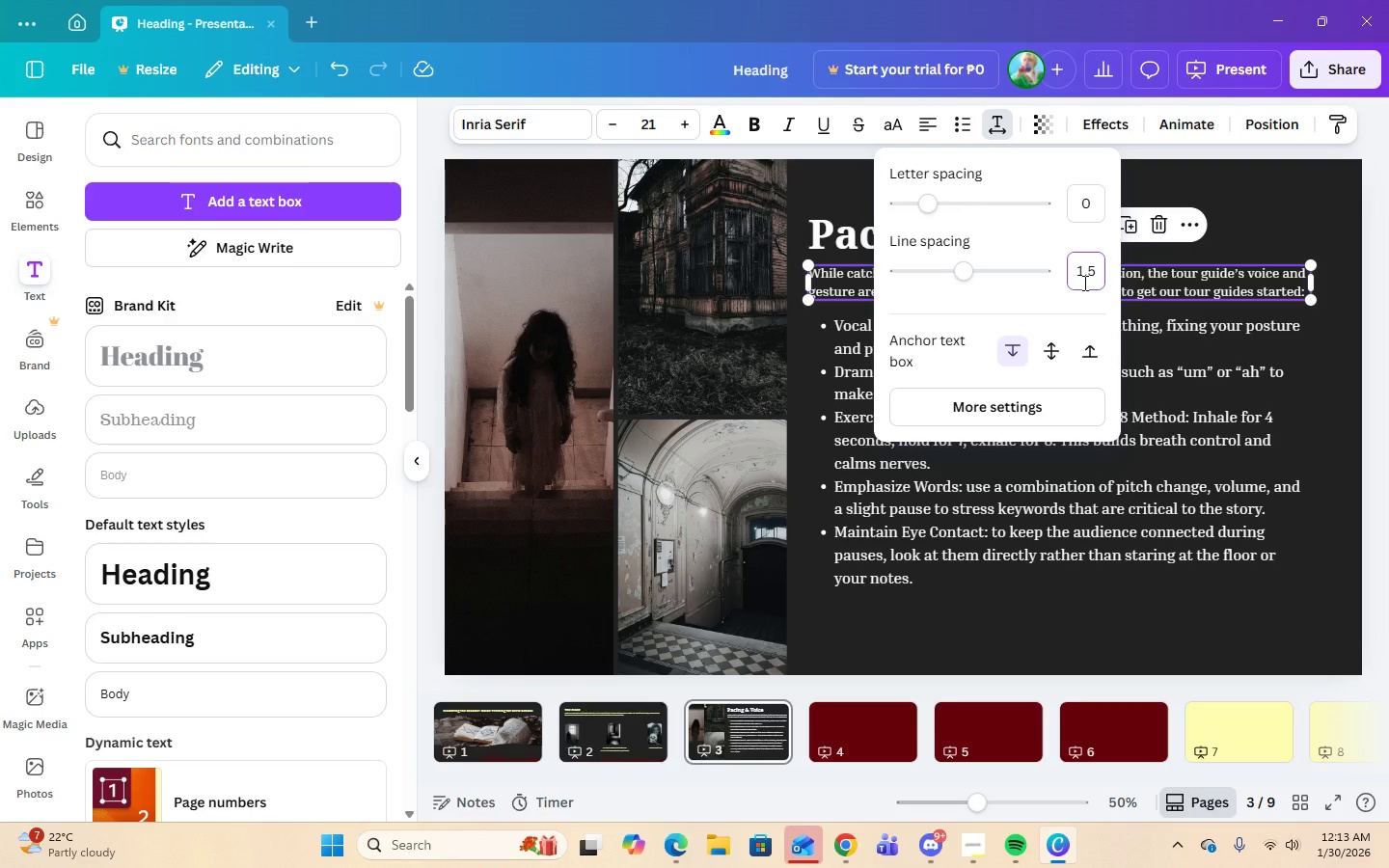 
key(Enter)
 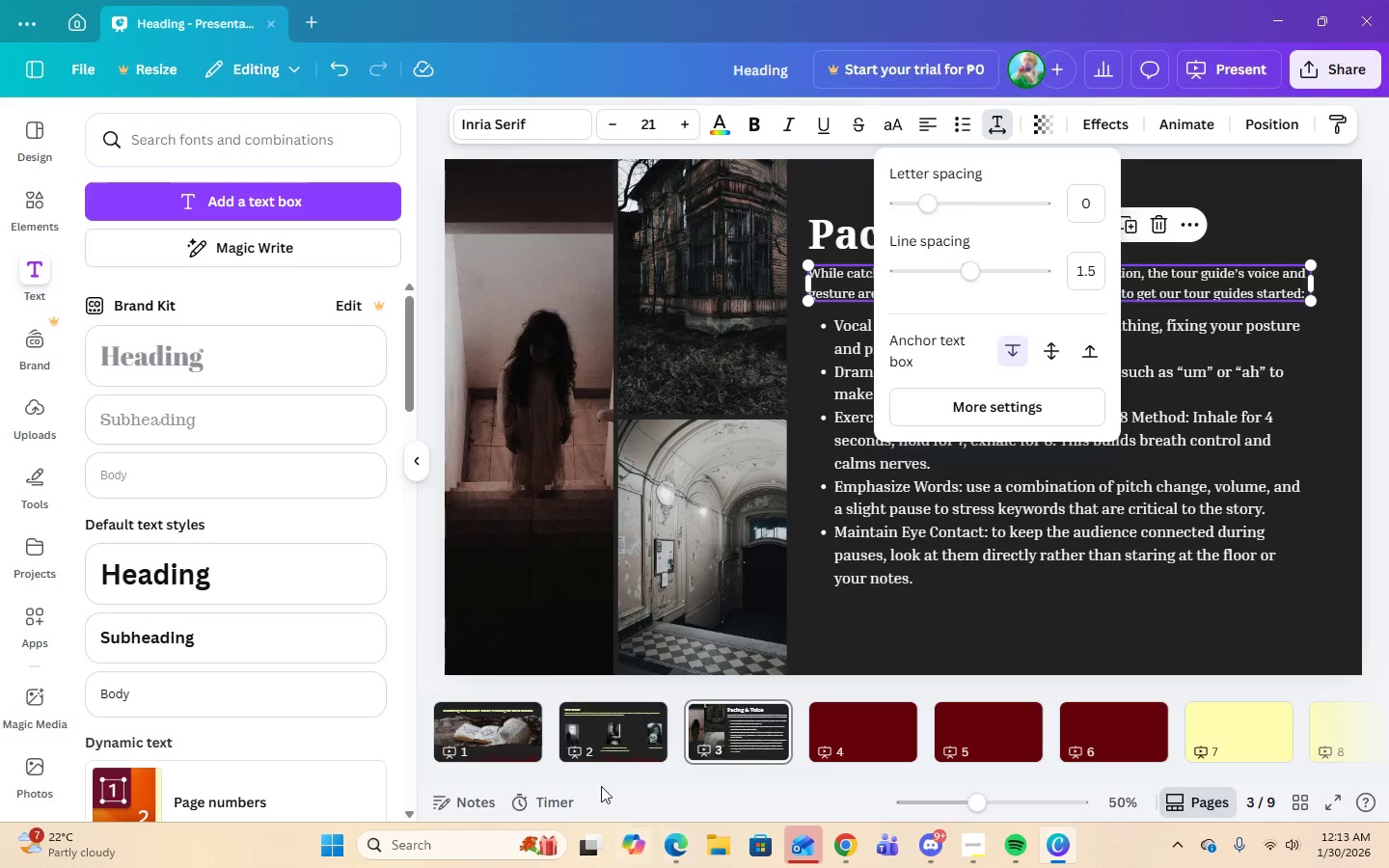 
left_click([604, 720])
 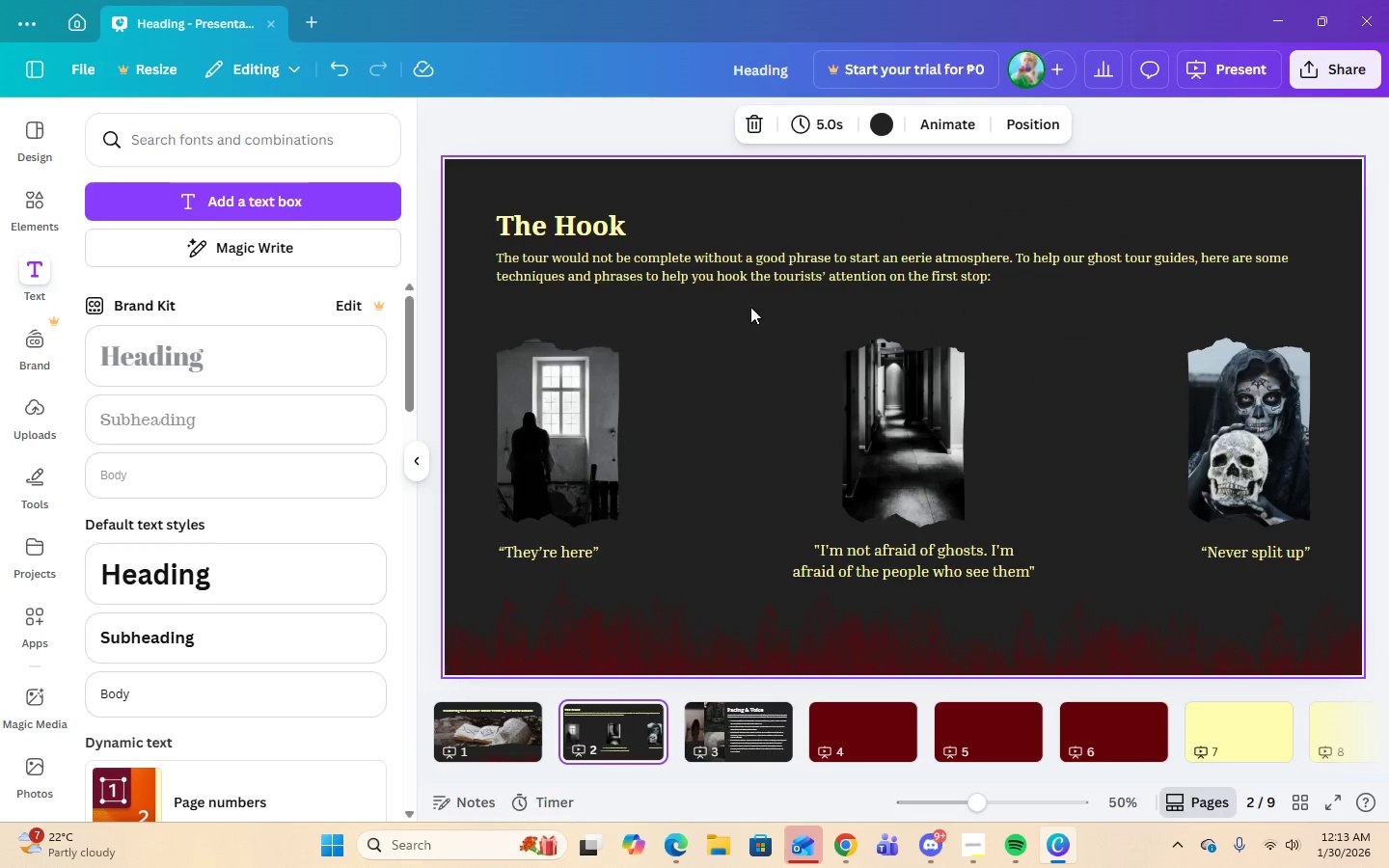 
left_click([755, 260])
 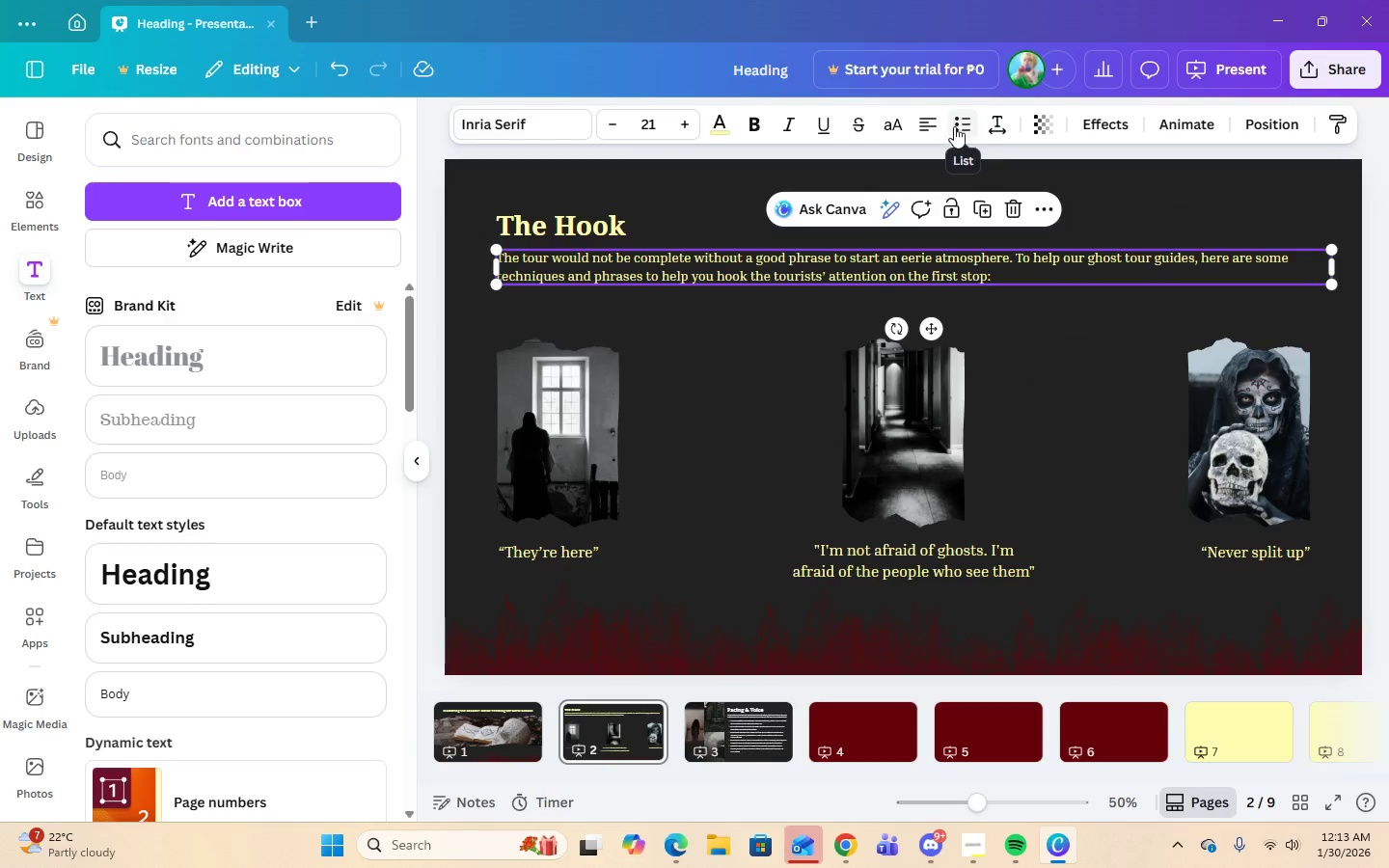 
left_click([1002, 131])
 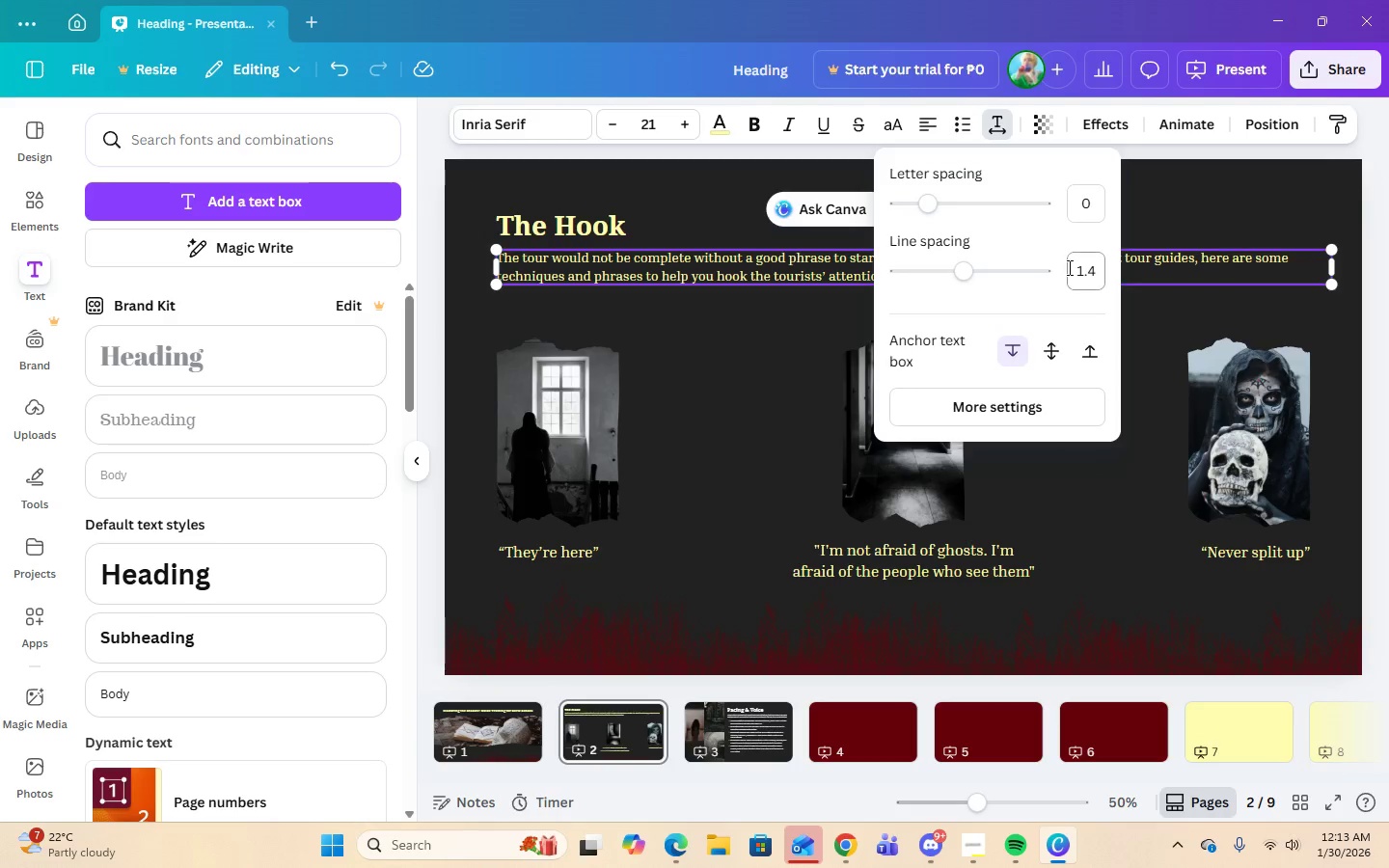 
left_click([1073, 267])
 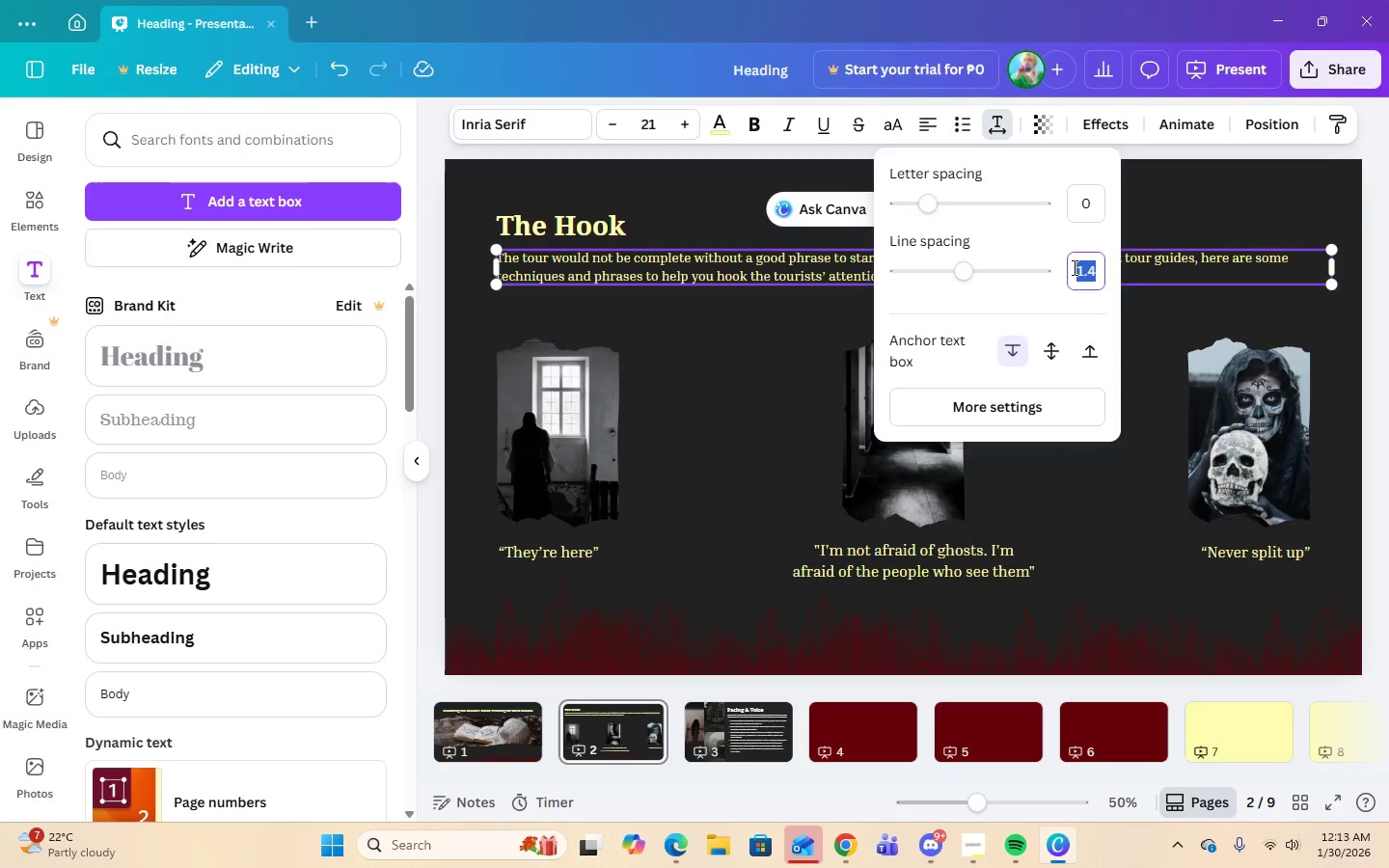 
key(Numpad1)
 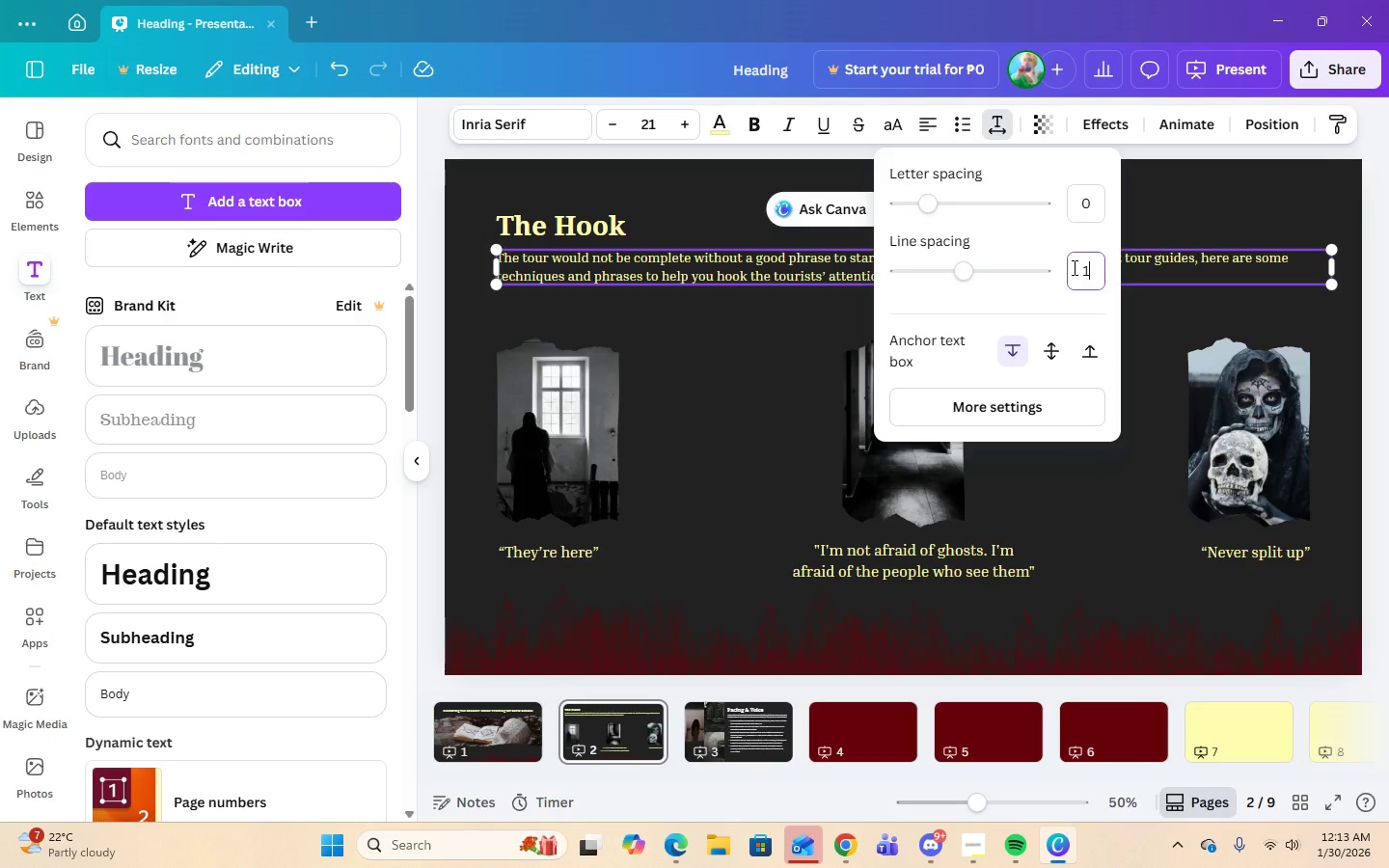 
key(Period)
 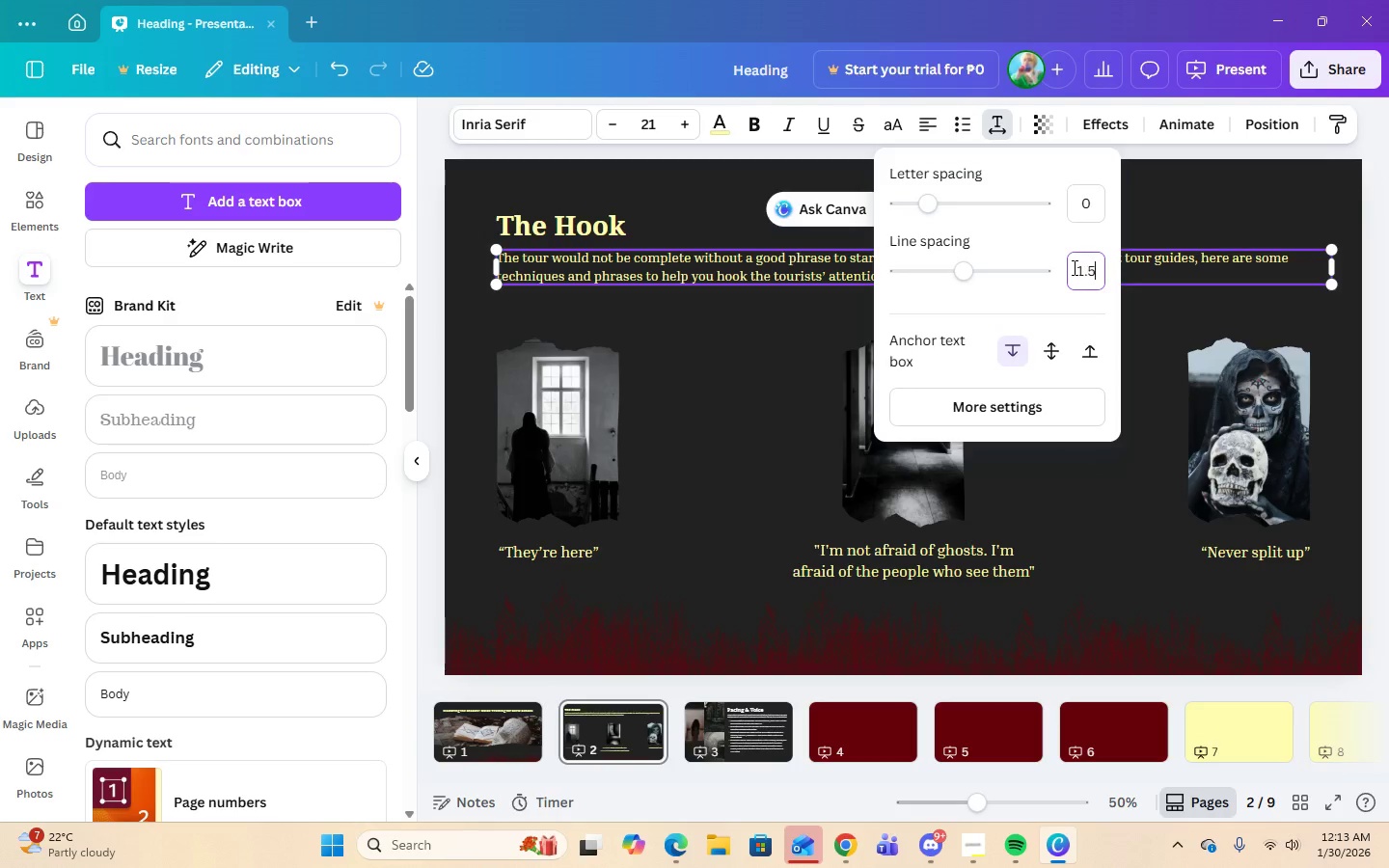 
key(Numpad5)
 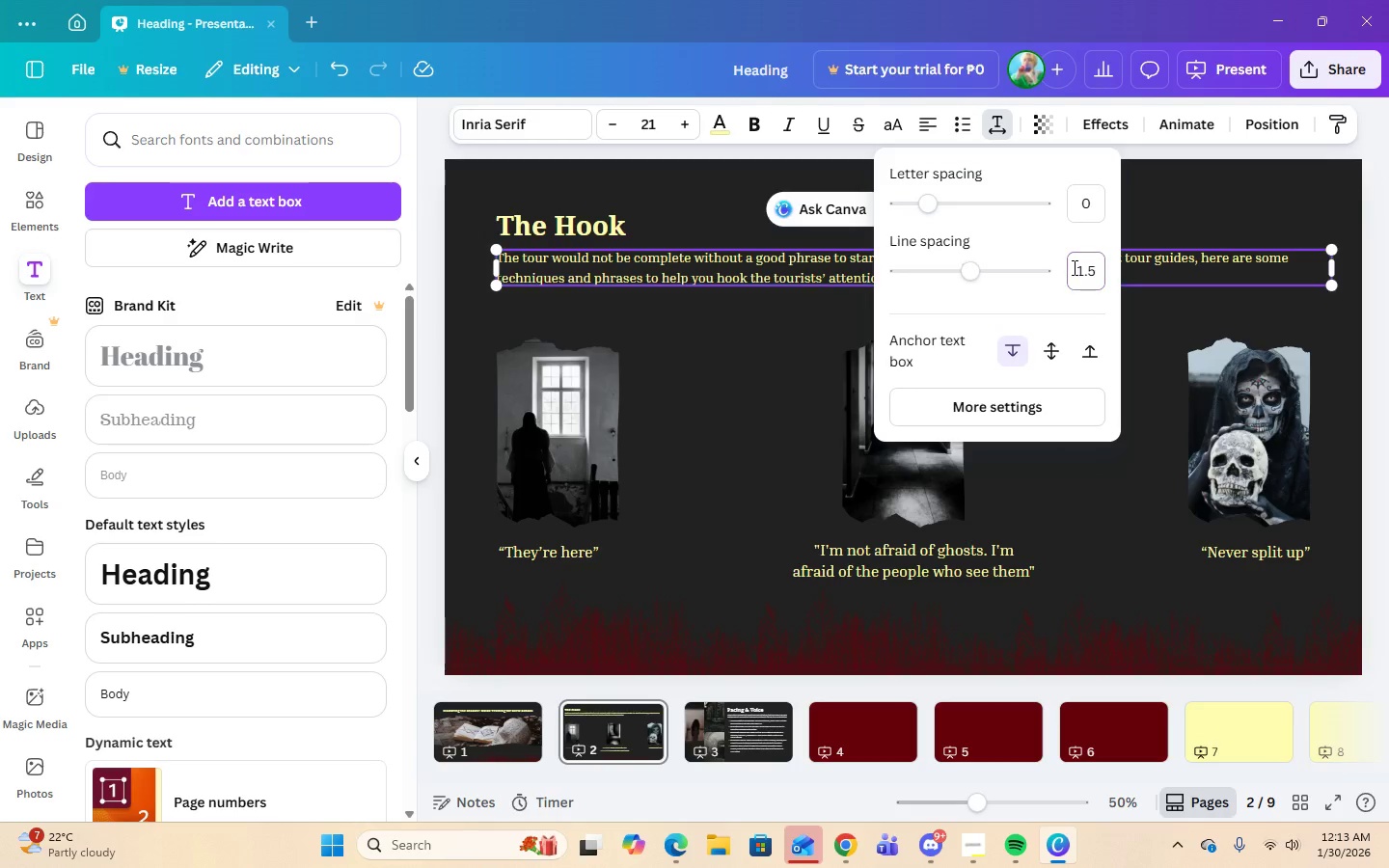 
key(Enter)
 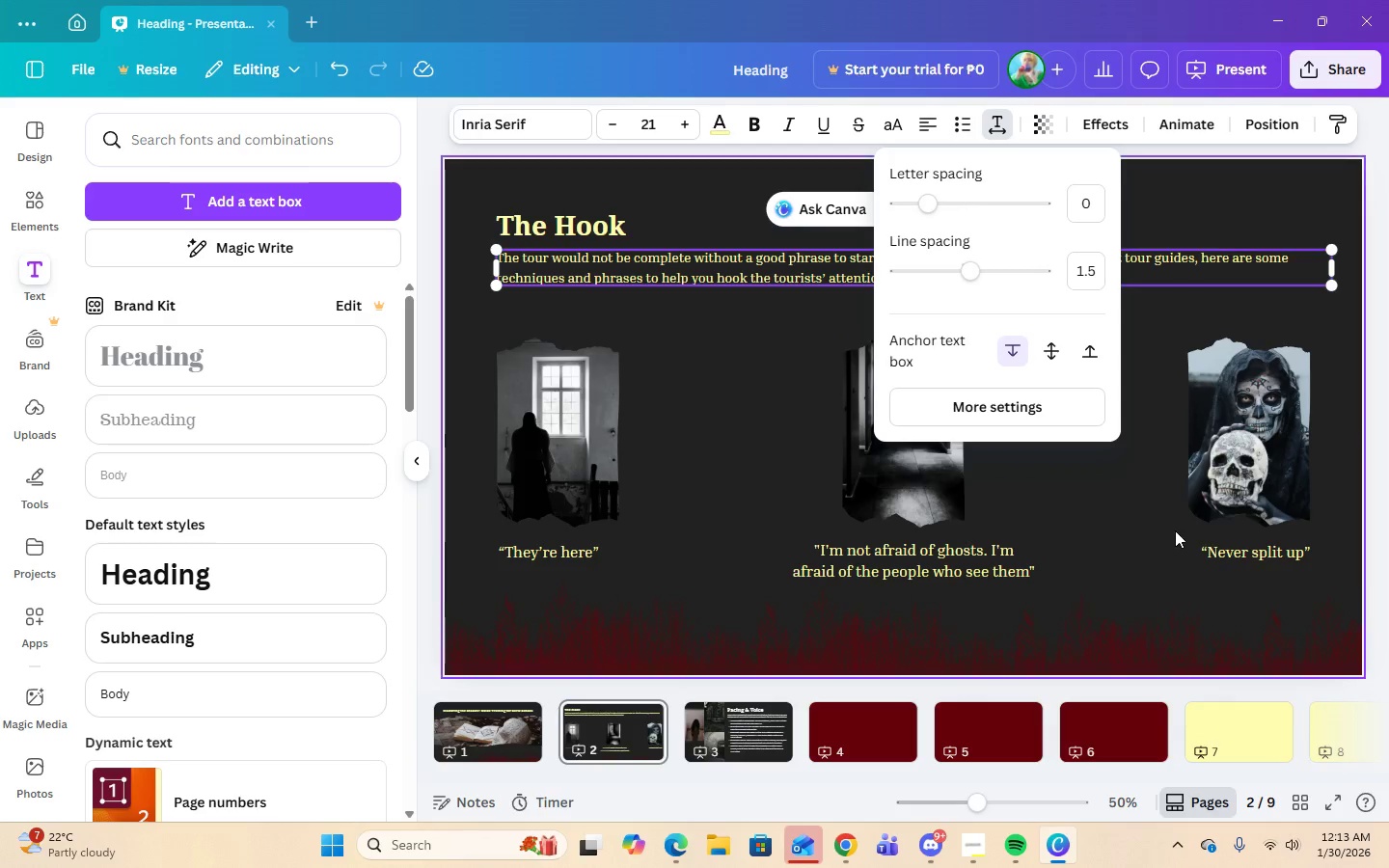 
left_click([1175, 530])
 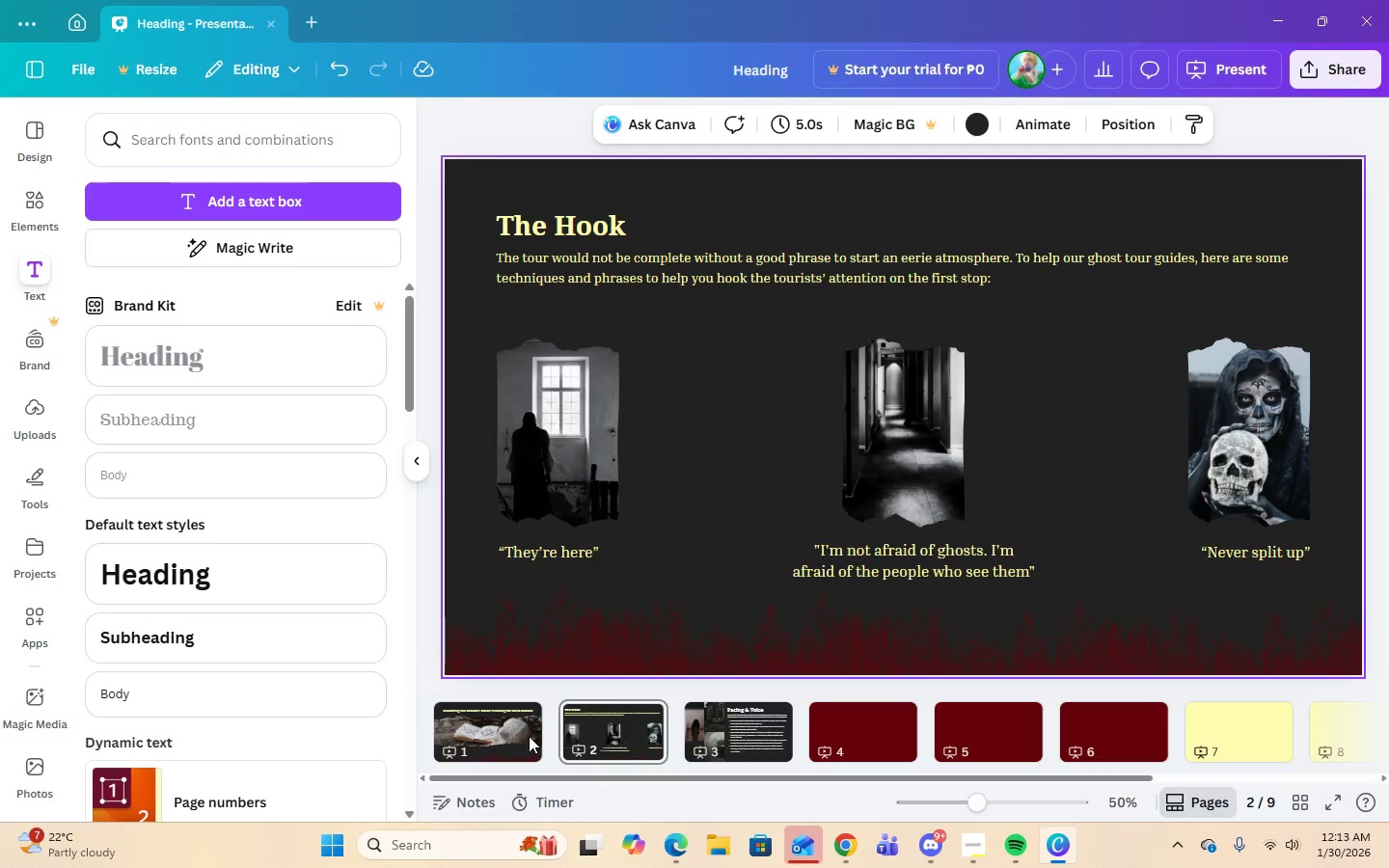 
left_click([737, 735])
 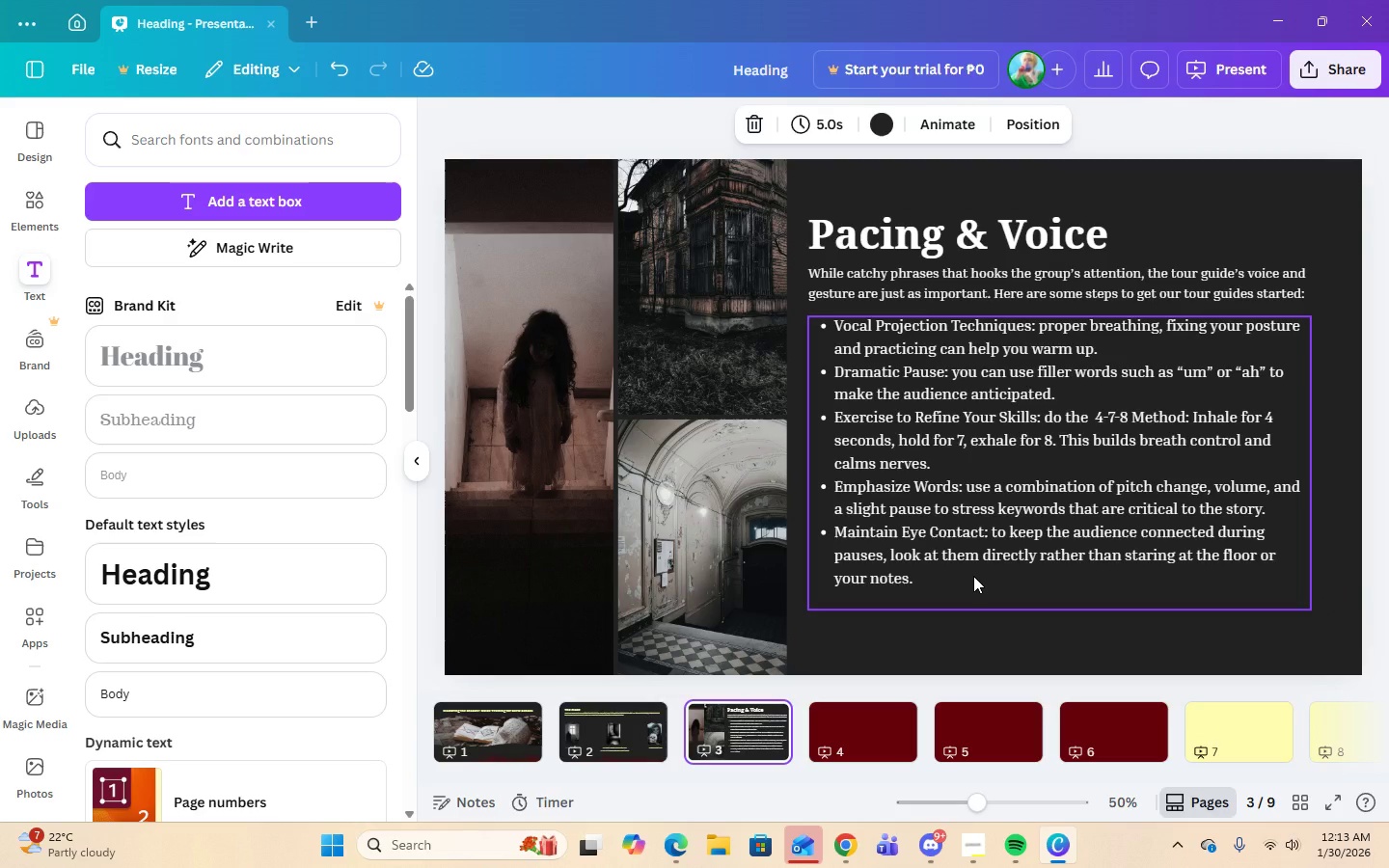 
wait(6.09)
 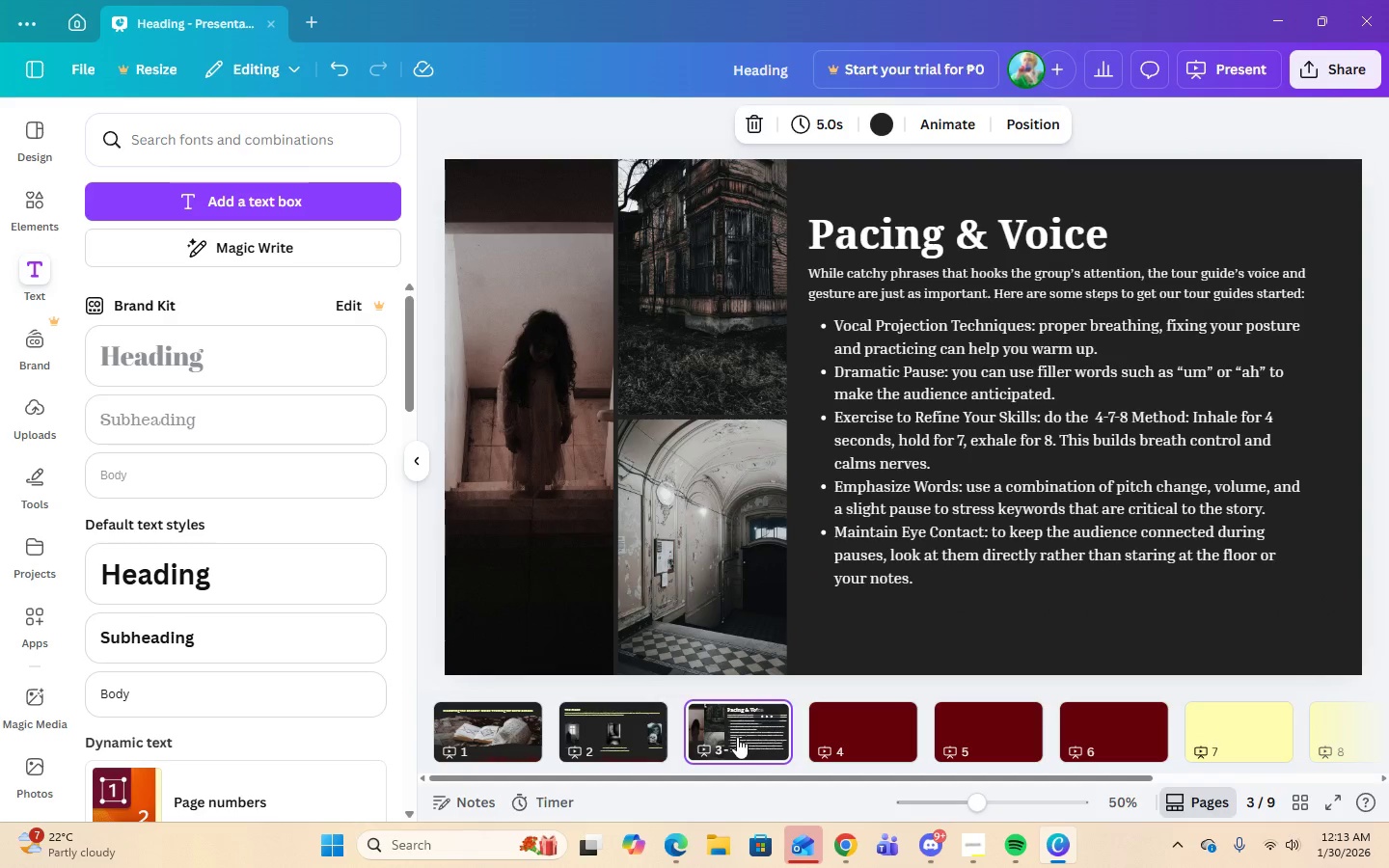 
left_click([973, 519])
 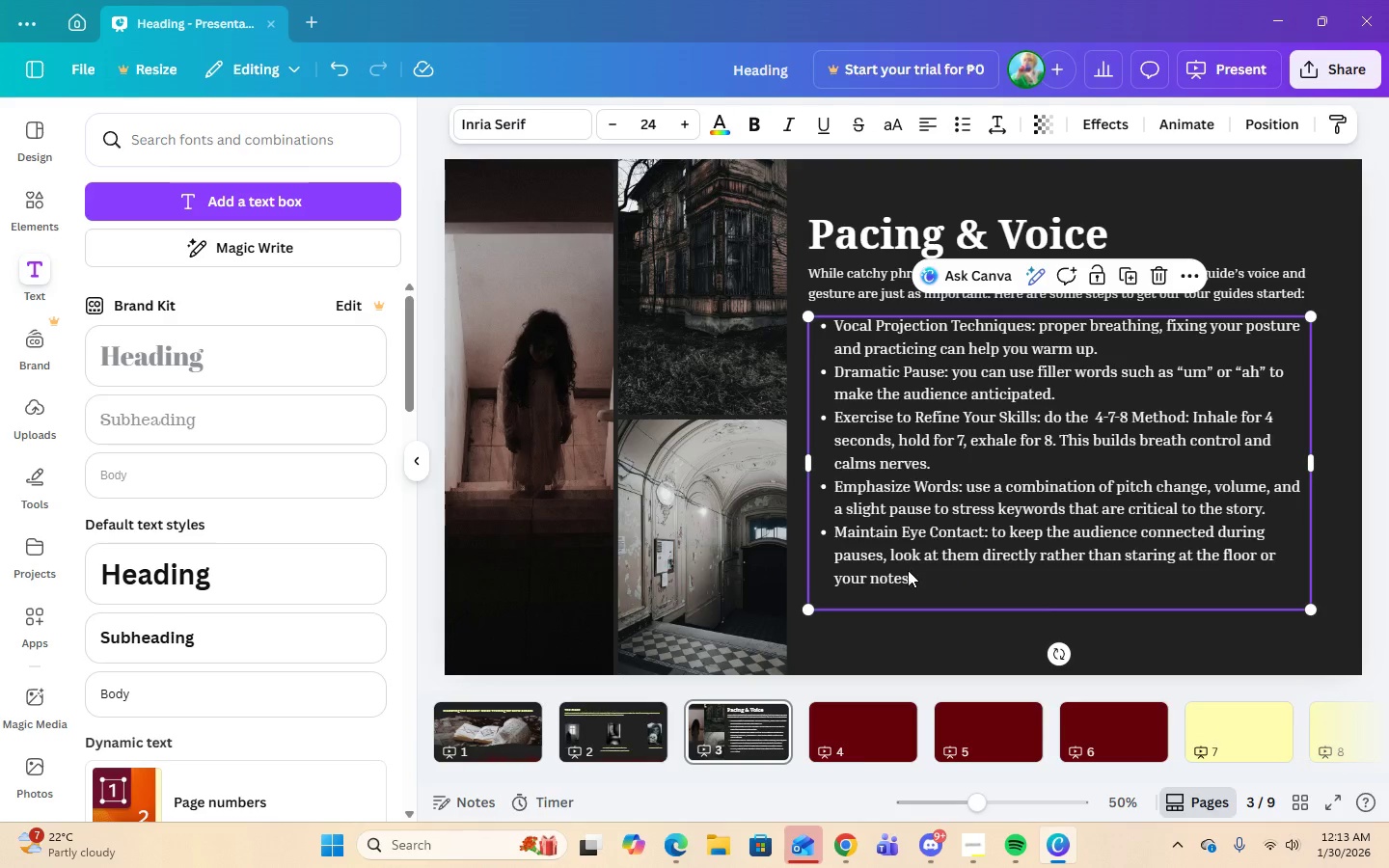 
left_click([912, 577])
 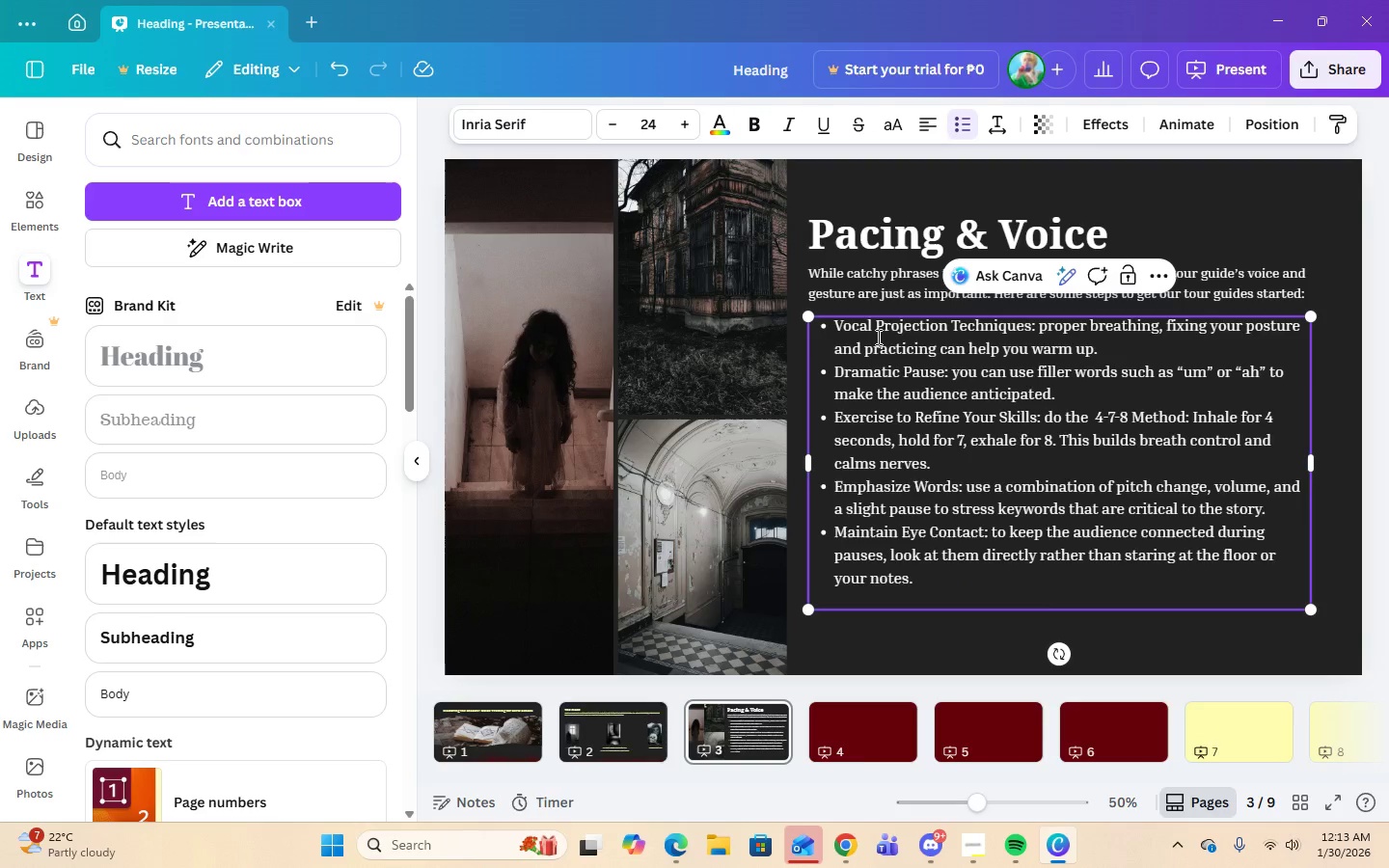 
left_click([873, 294])
 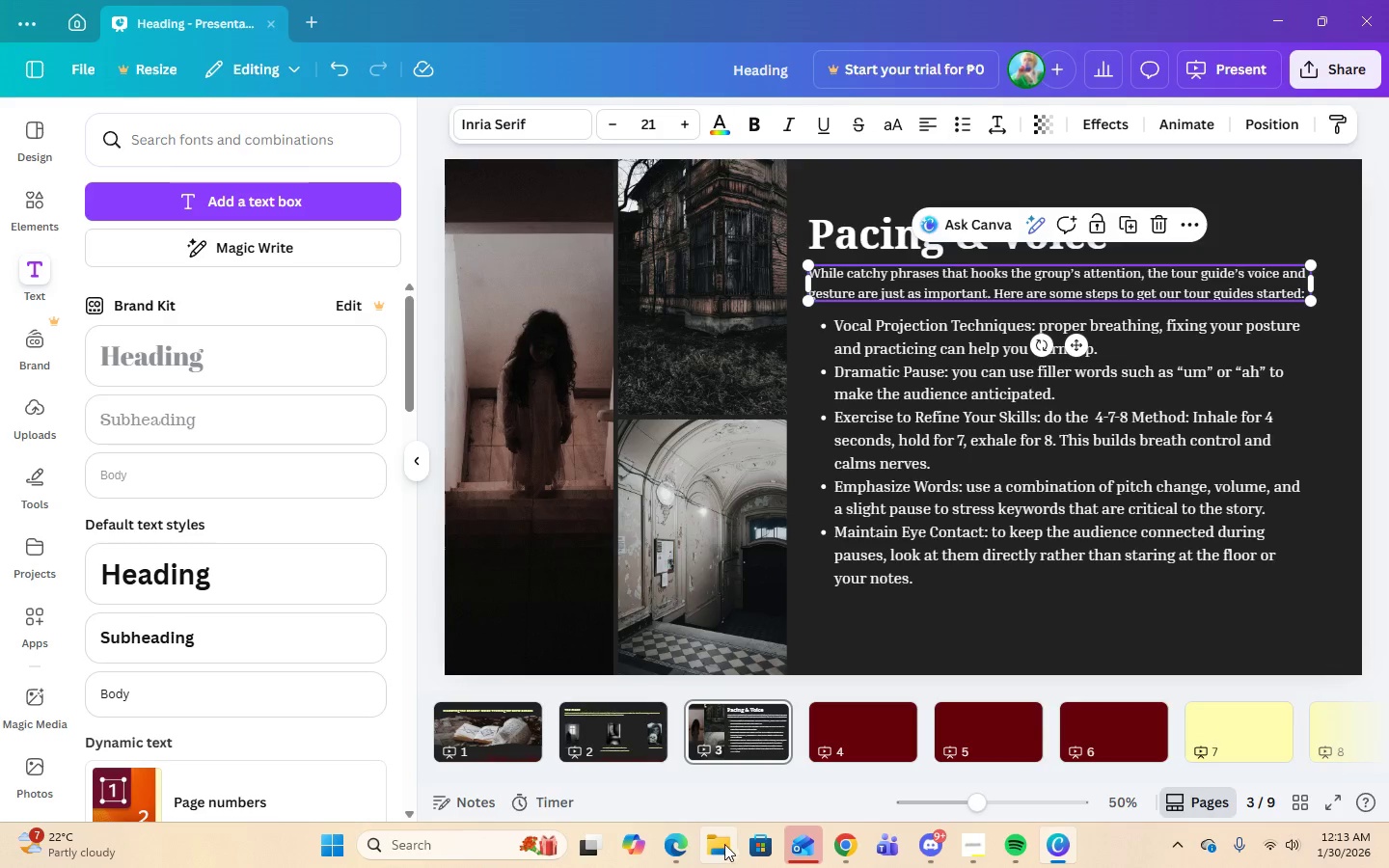 
wait(5.83)
 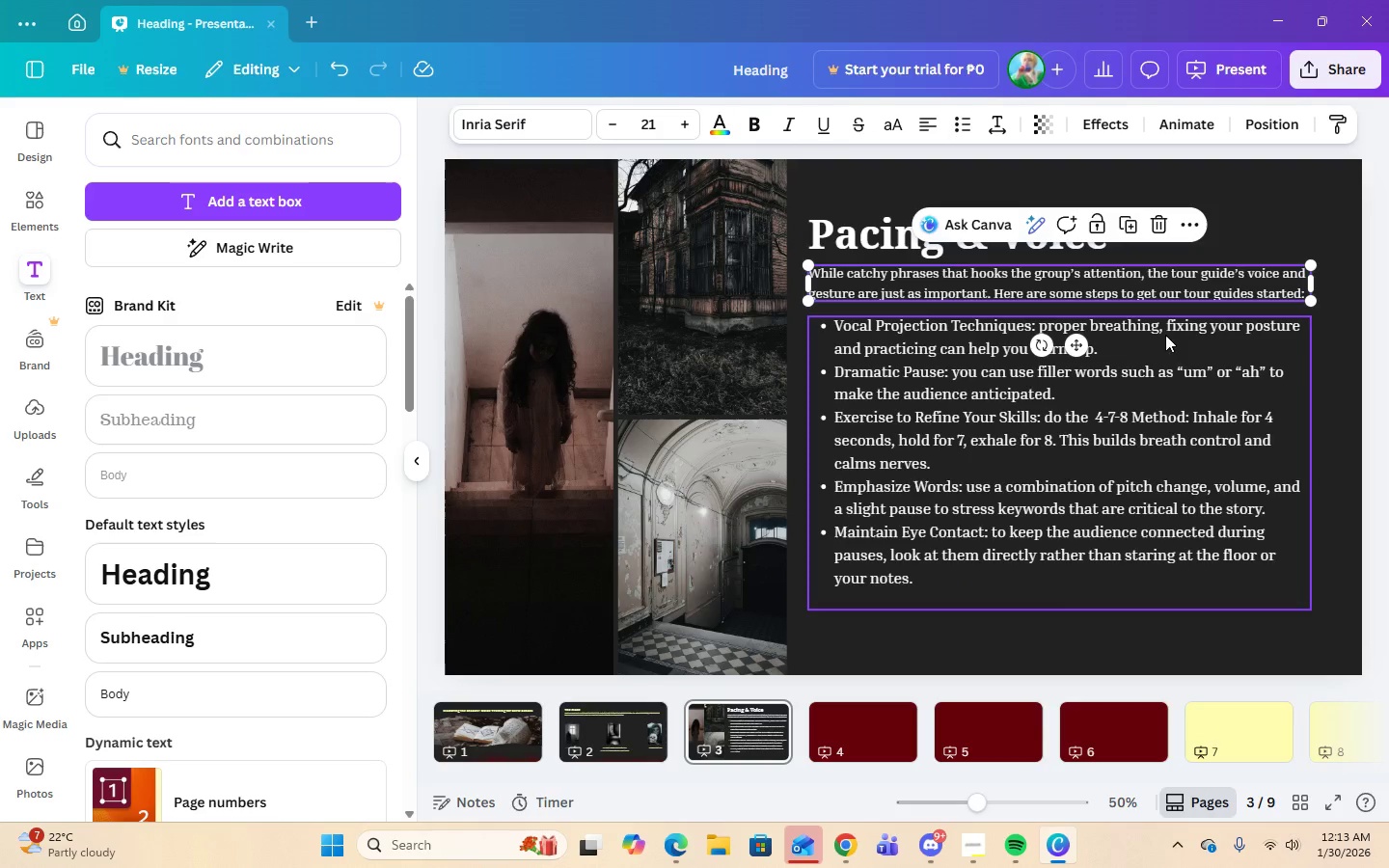 
left_click([501, 728])
 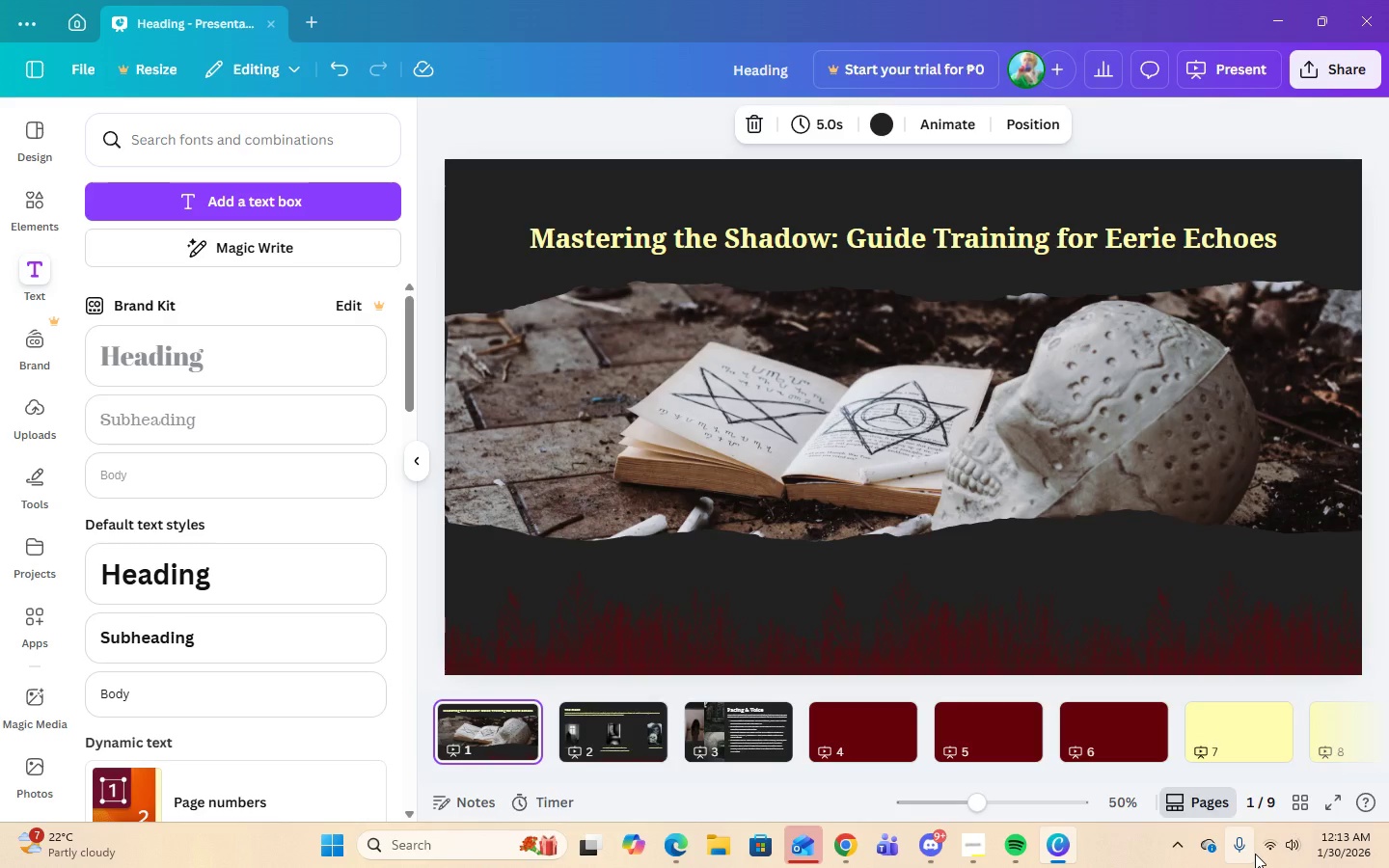 
key(ArrowRight)
 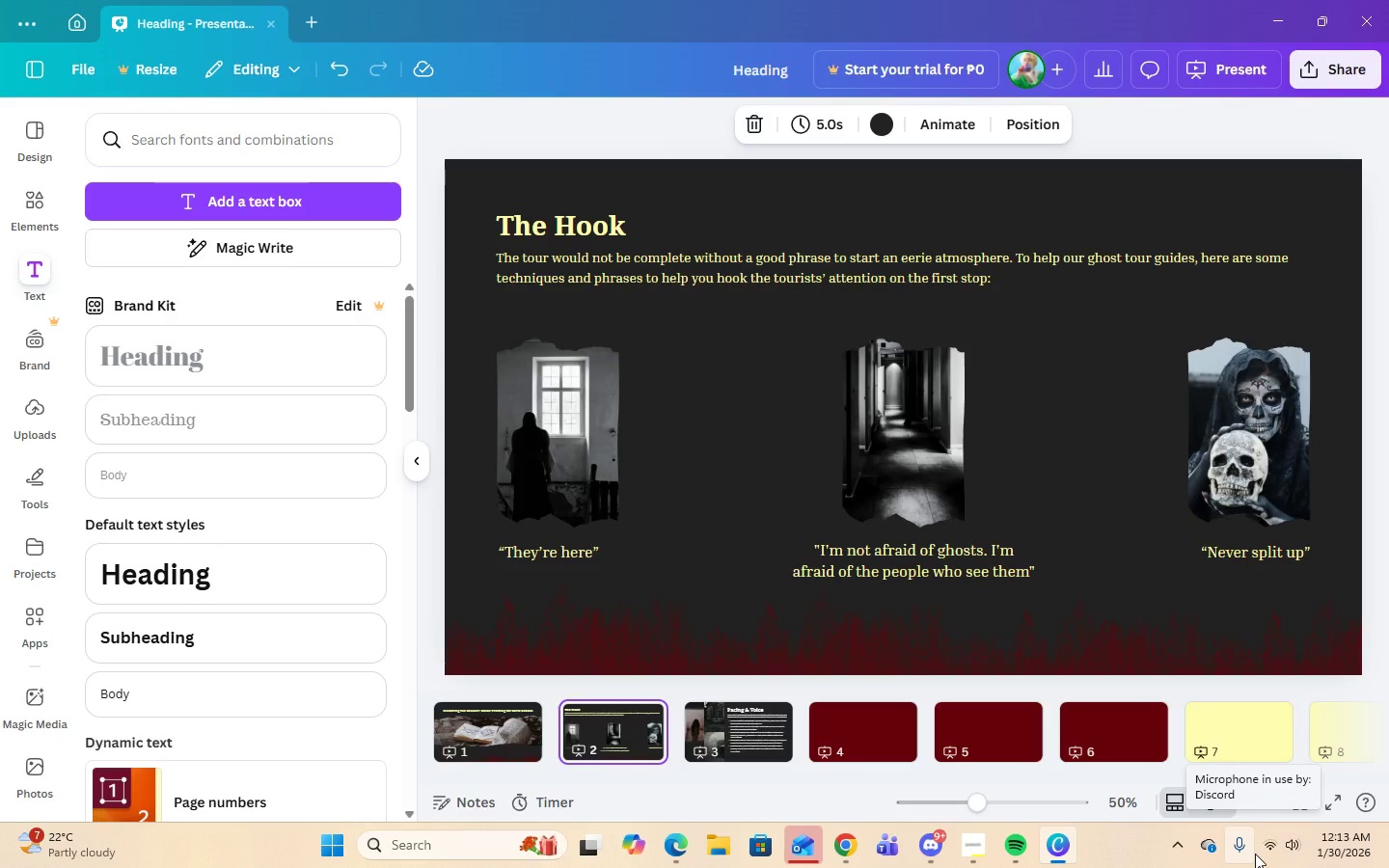 
key(ArrowRight)
 